 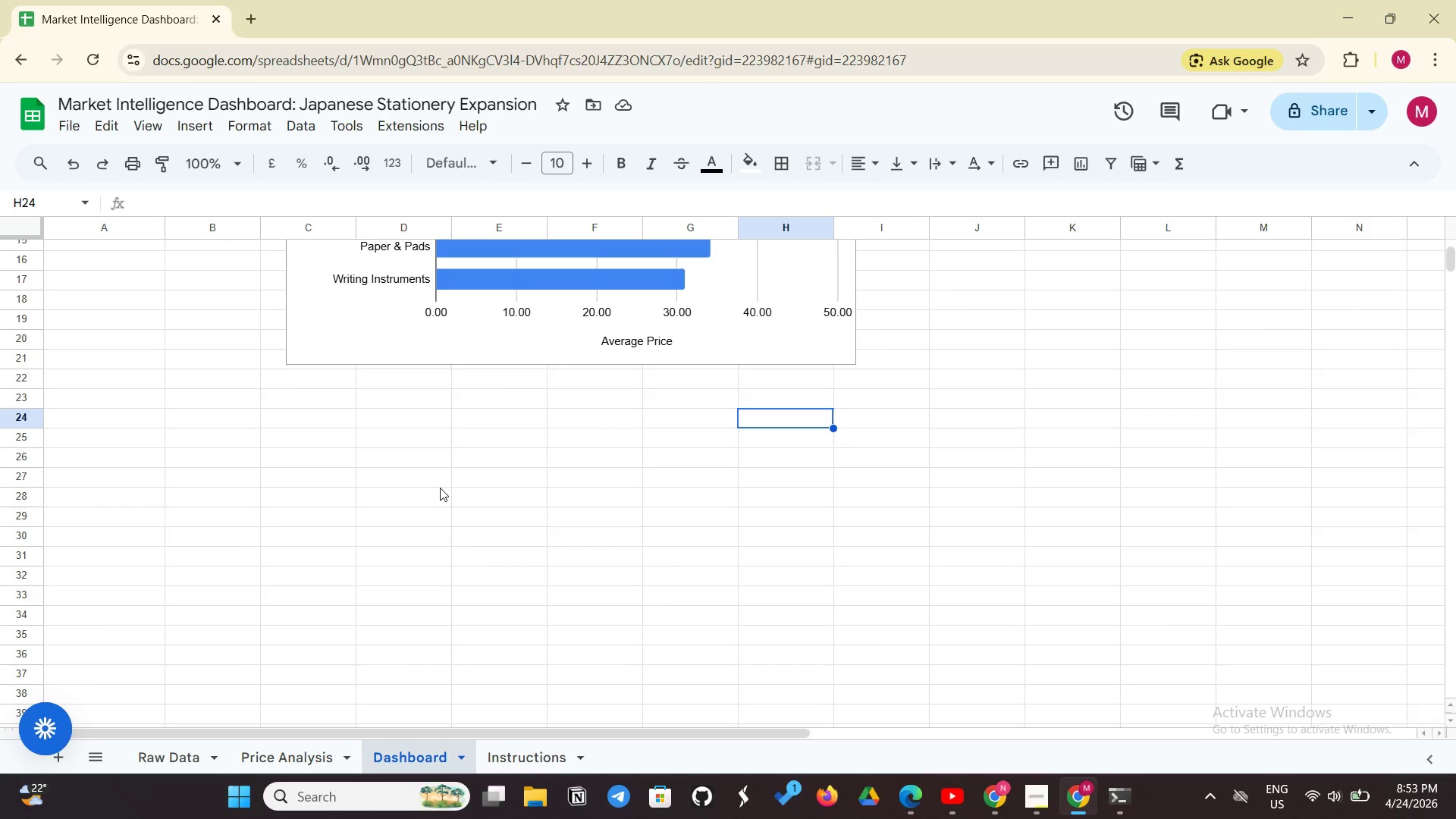 
left_click([435, 359])
 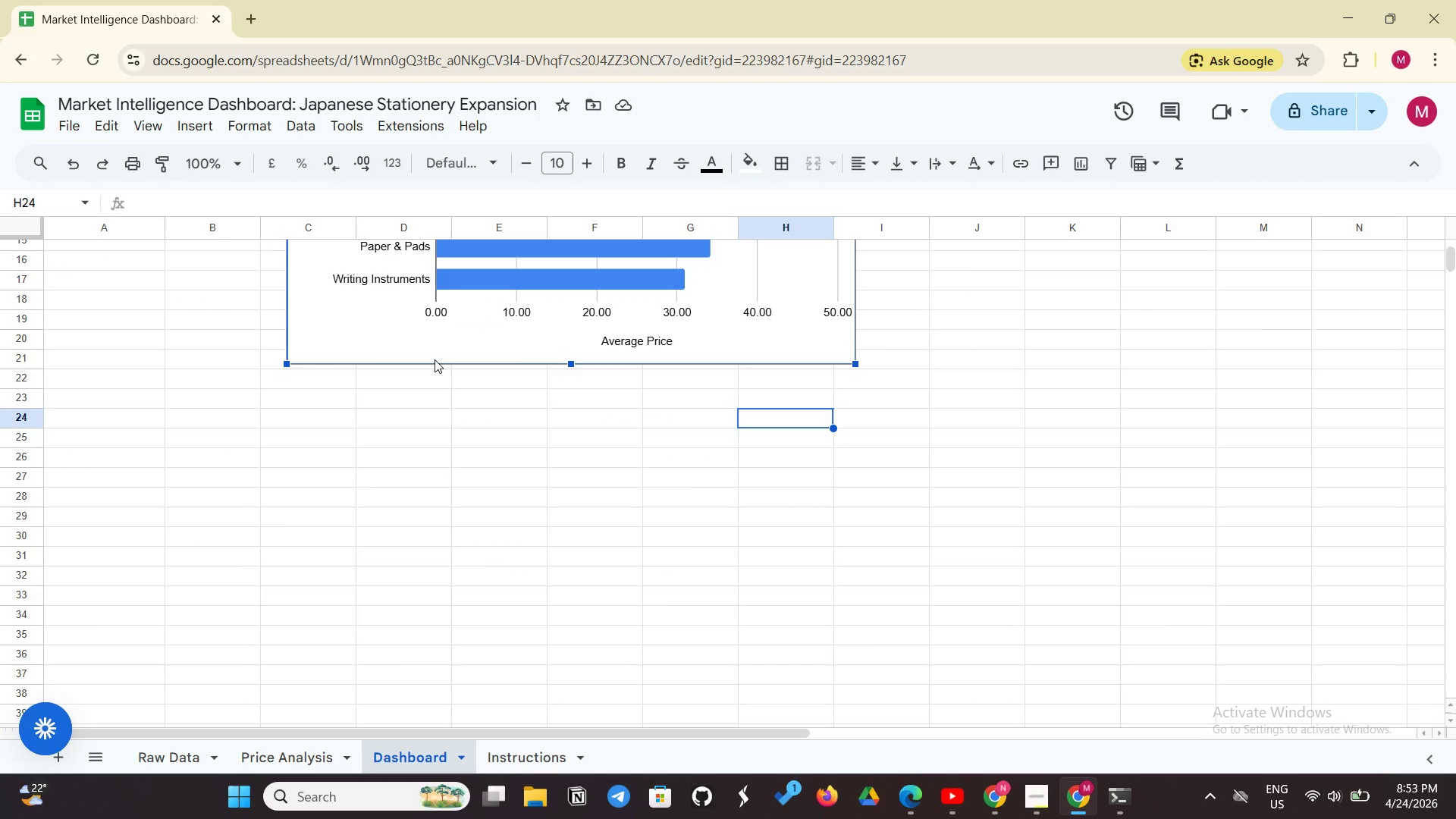 
left_click_drag(start_coordinate=[435, 359], to_coordinate=[138, 511])
 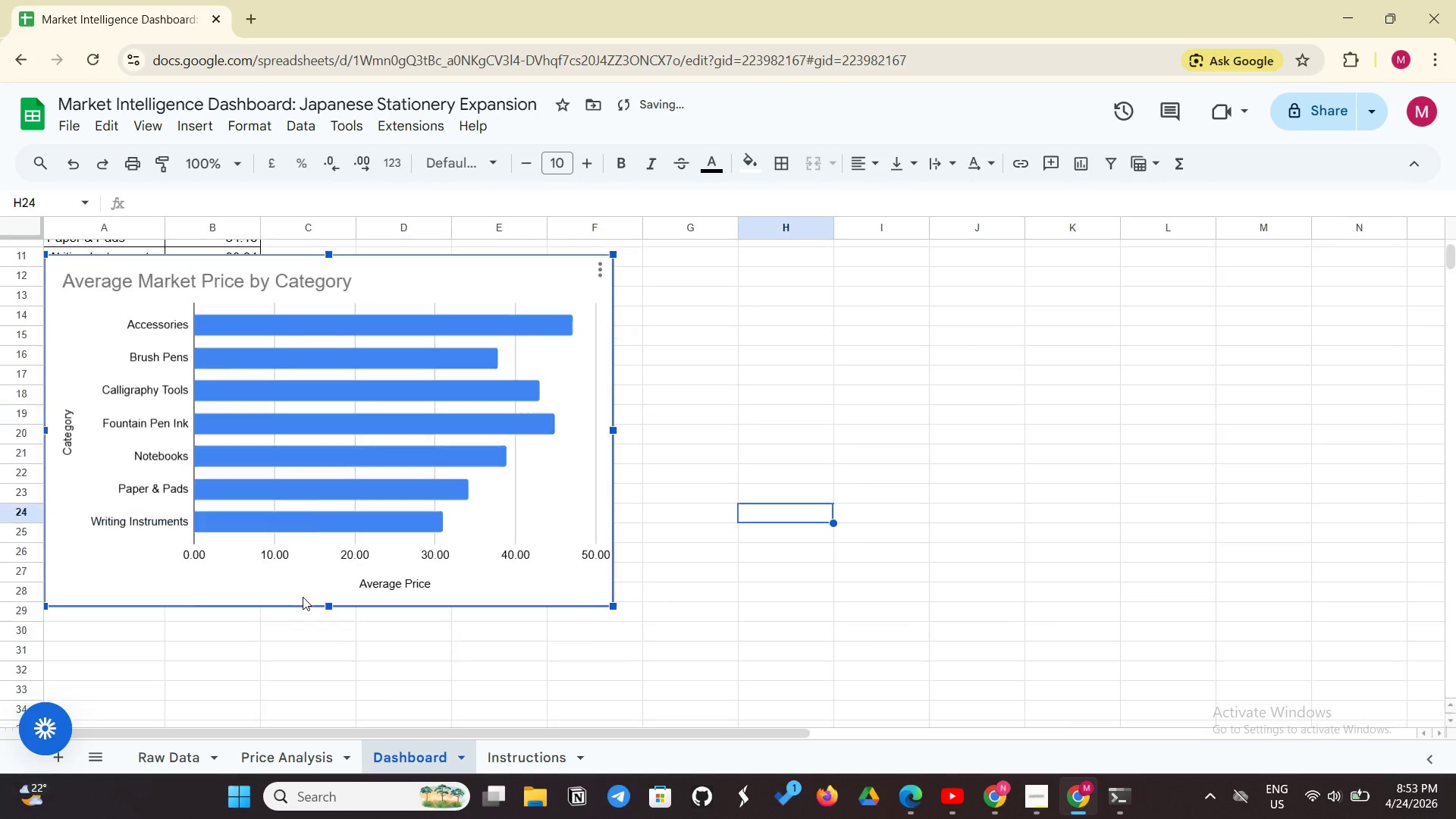 
scroll: coordinate [303, 597], scroll_direction: up, amount: 2.0
 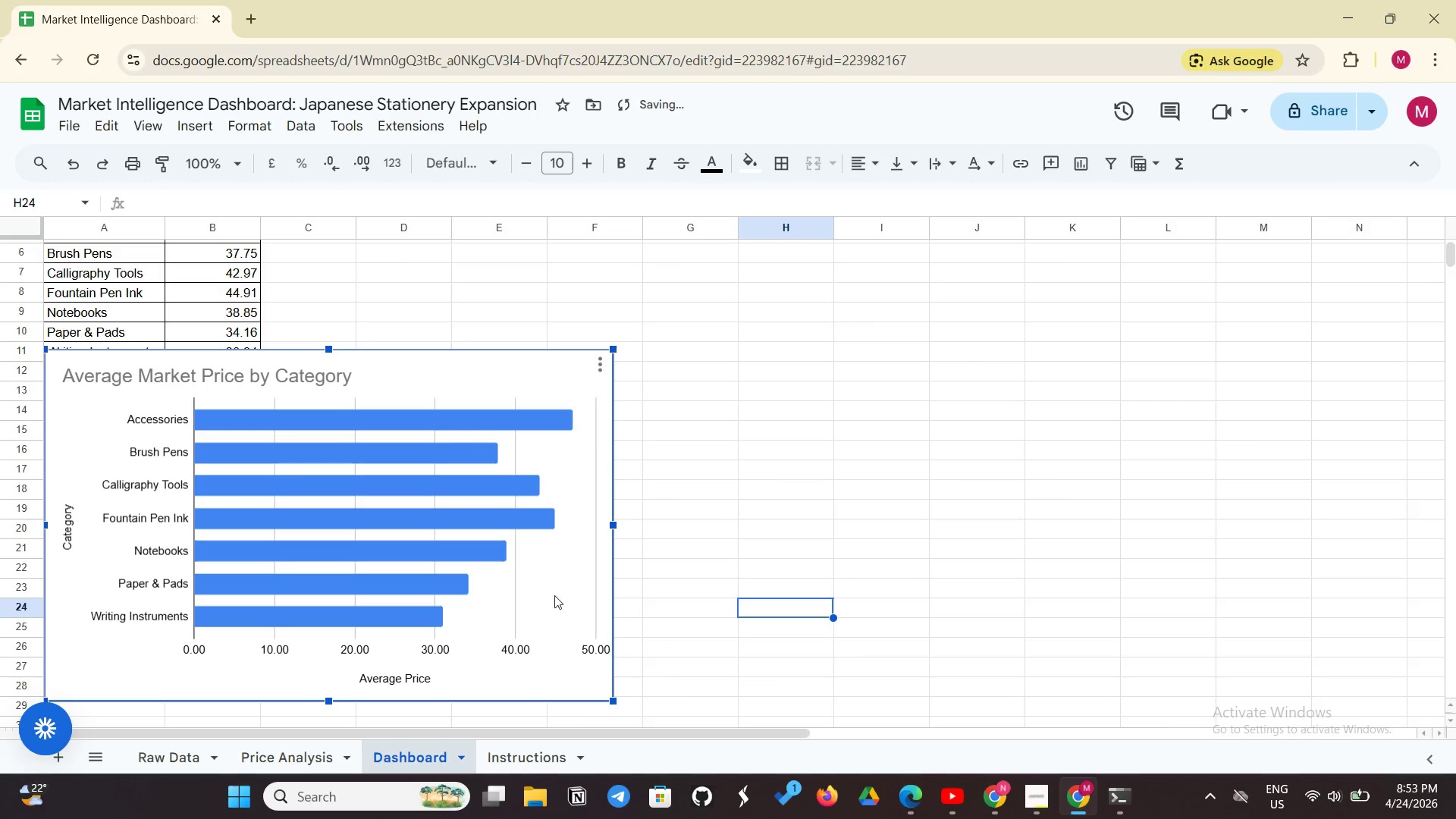 
scroll: coordinate [592, 639], scroll_direction: down, amount: 2.0
 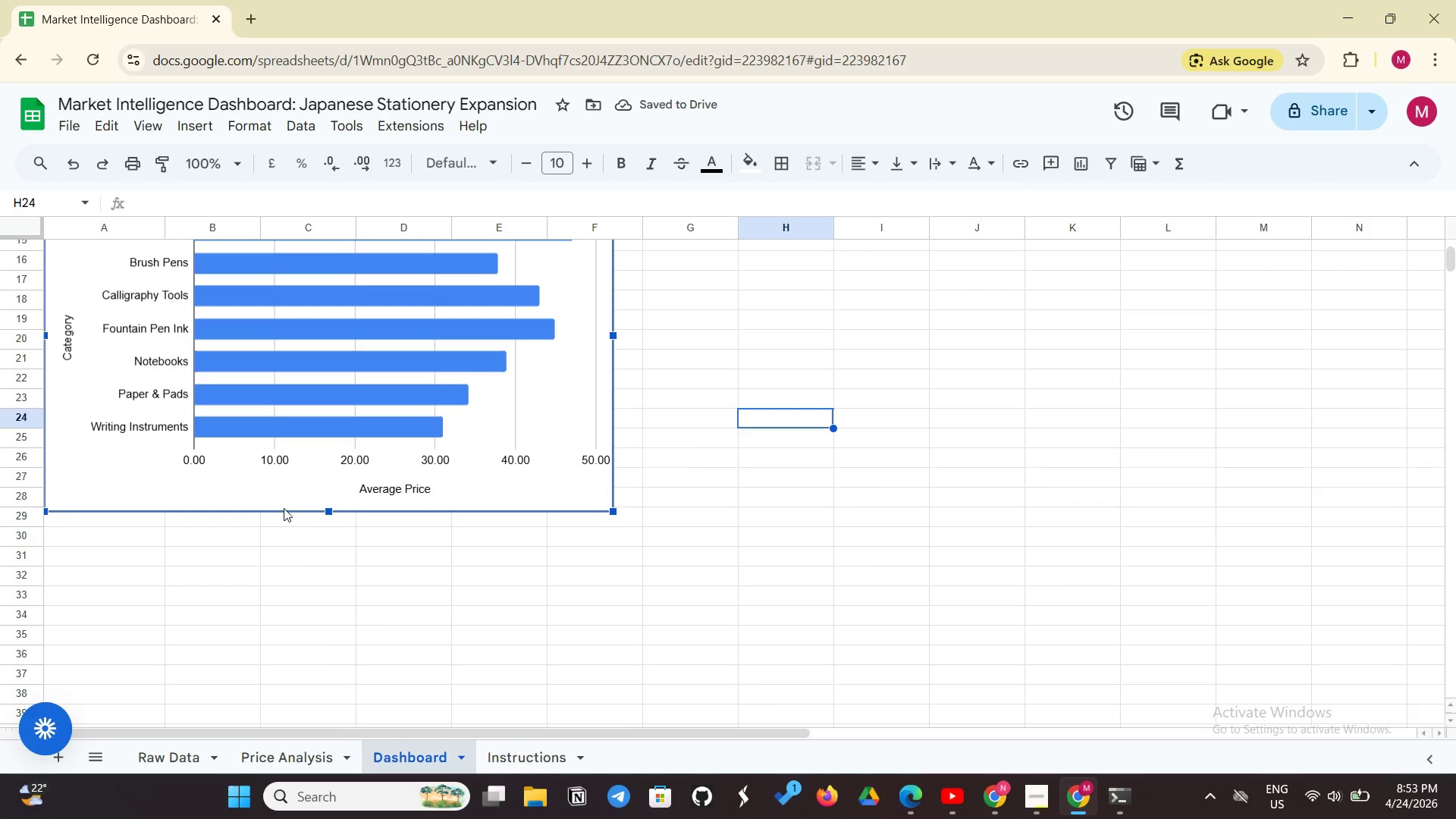 
left_click_drag(start_coordinate=[284, 508], to_coordinate=[239, 599])
 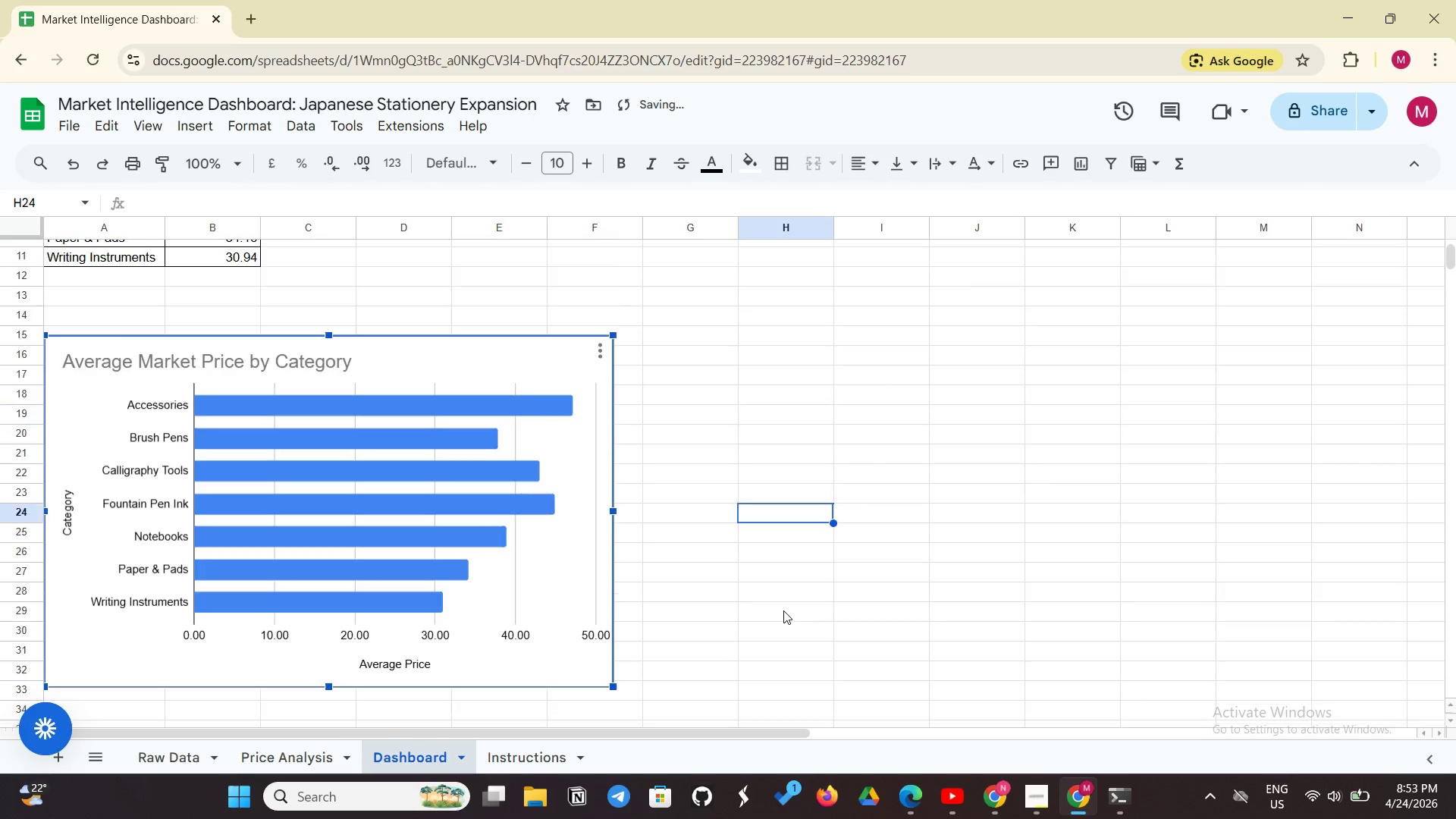 
scroll: coordinate [783, 610], scroll_direction: up, amount: 2.0
 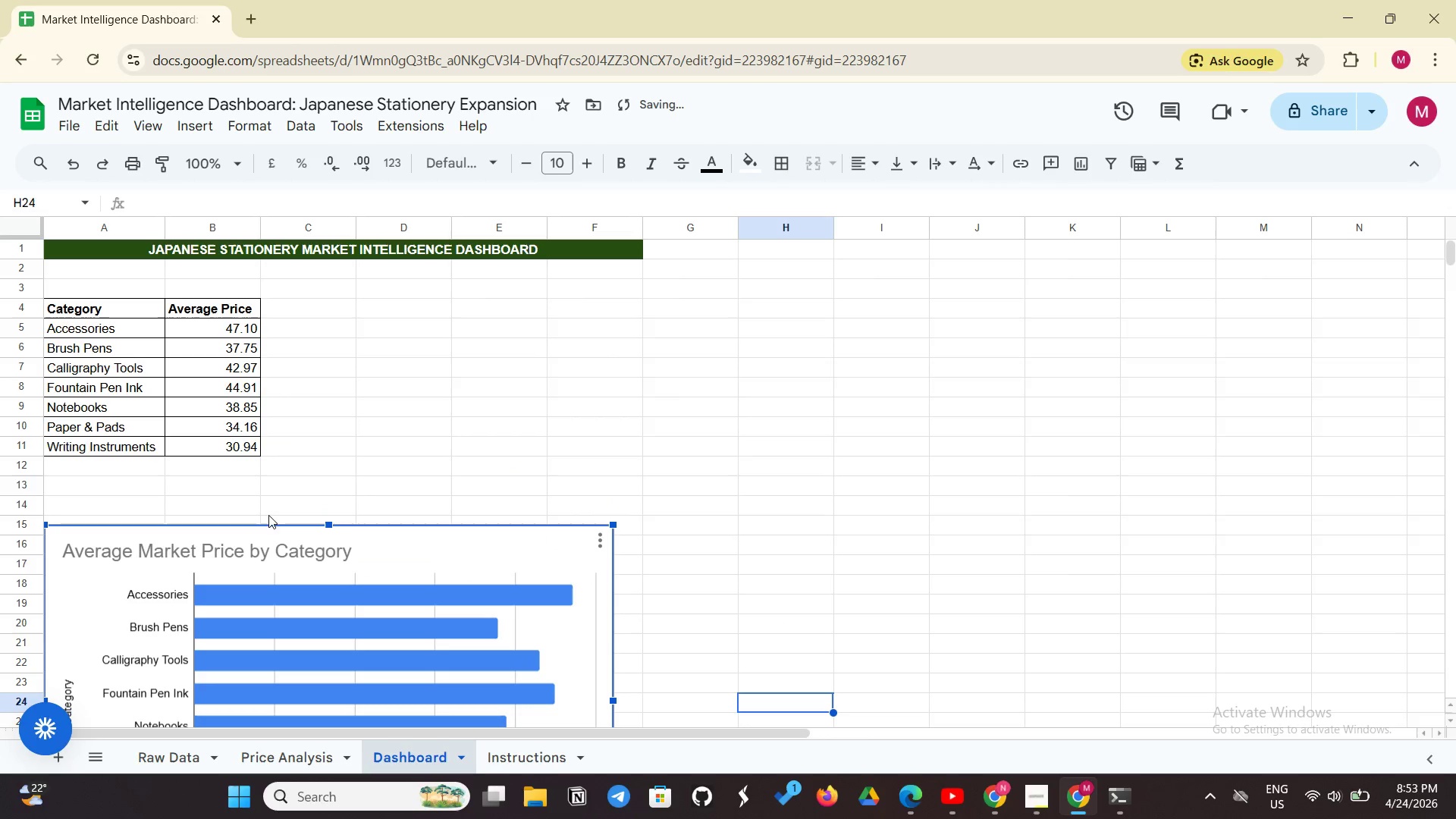 
left_click_drag(start_coordinate=[262, 524], to_coordinate=[256, 479])
 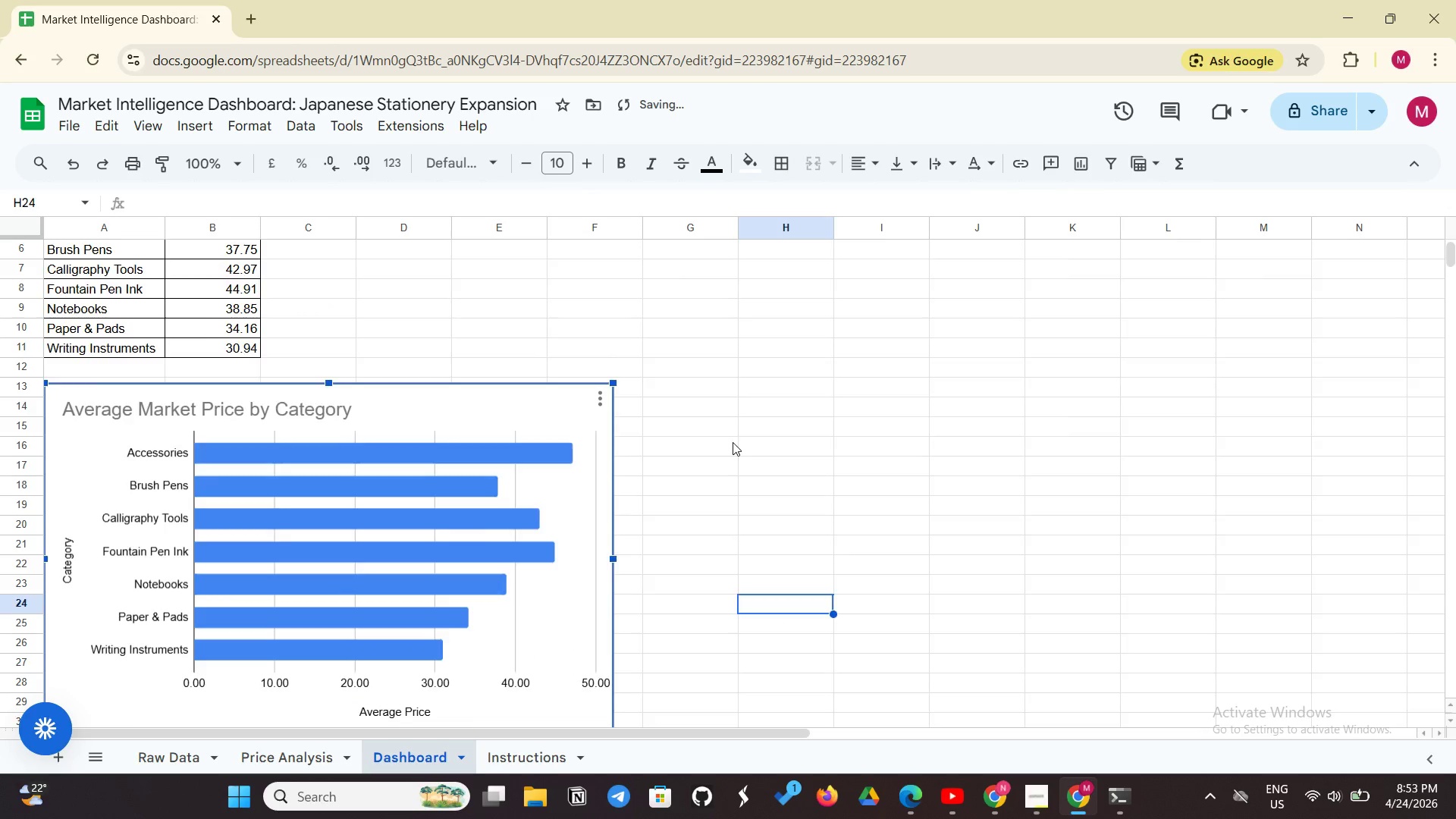 
scroll: coordinate [733, 442], scroll_direction: up, amount: 5.0
 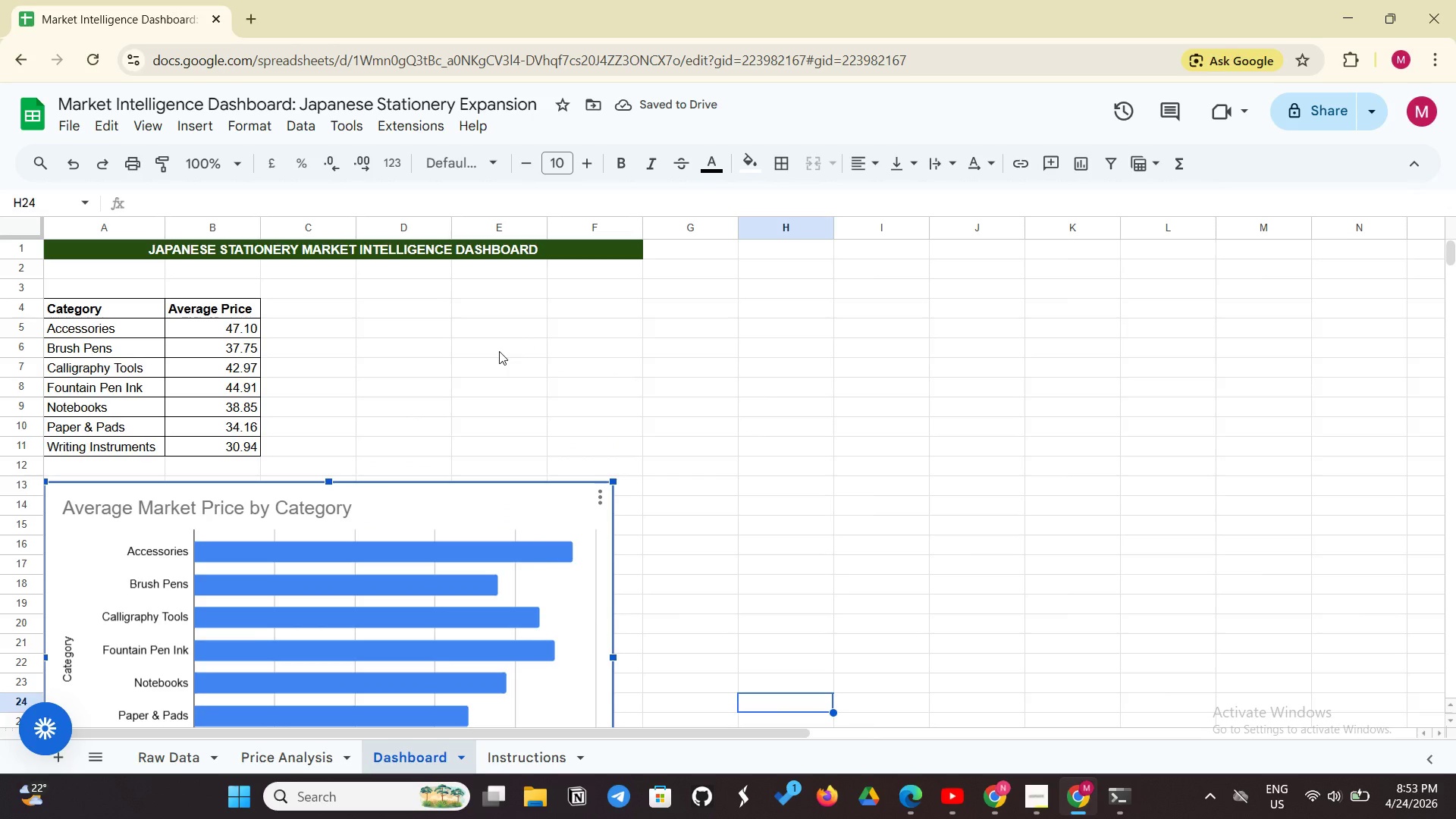 
left_click([397, 297])
 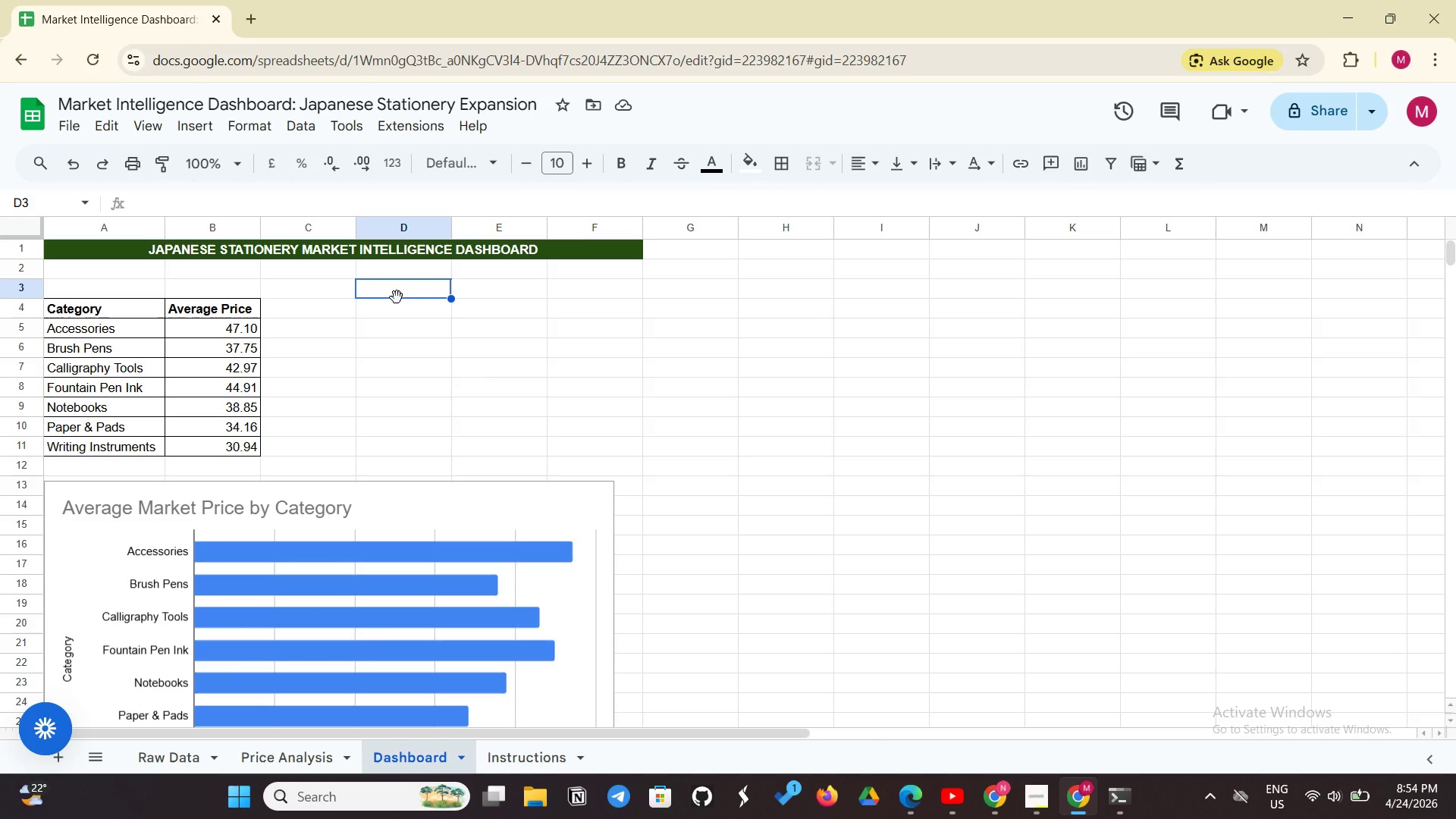 
wait(8.53)
 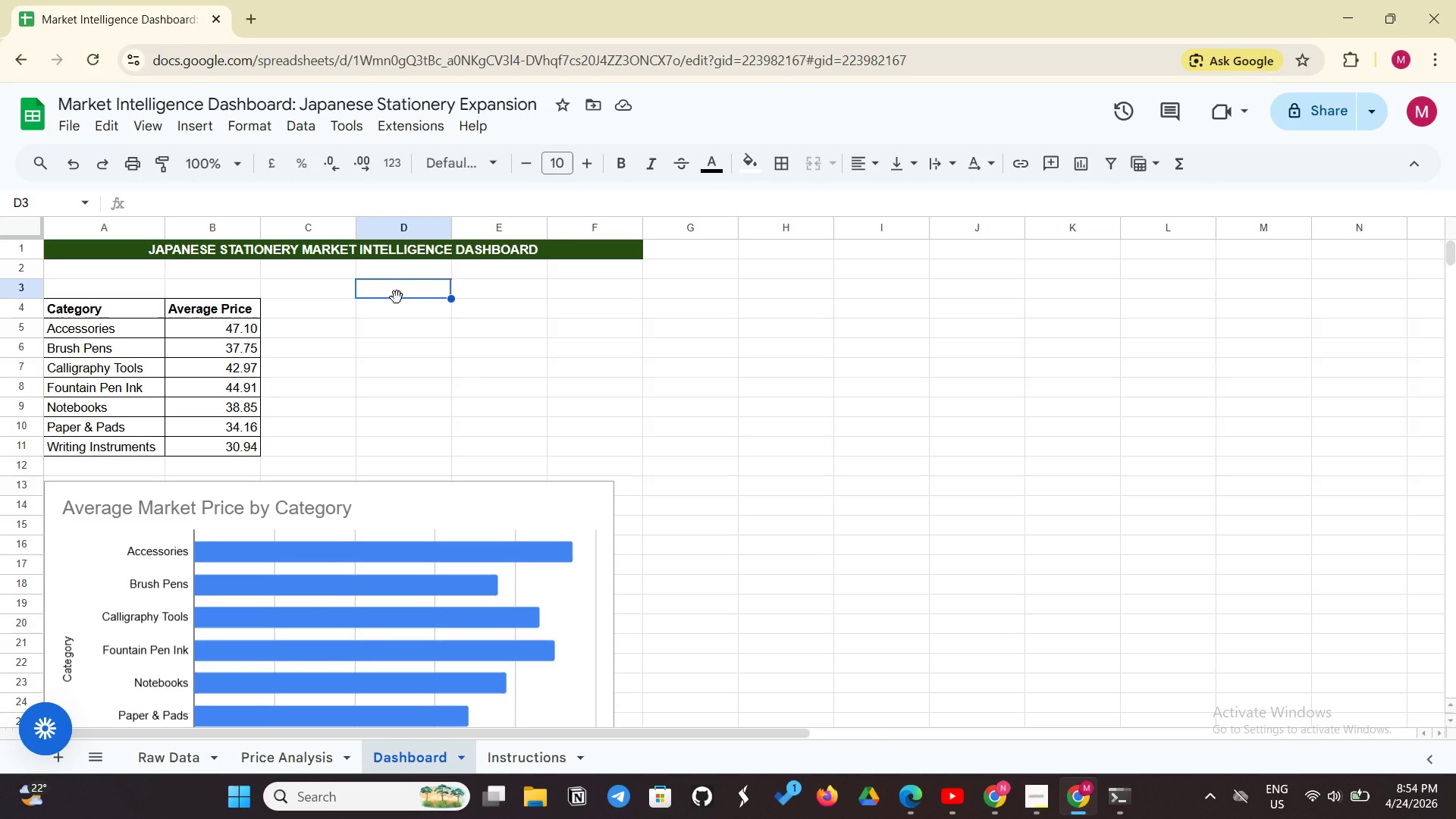 
type(Brand)
key(Backspace)
key(Backspace)
key(Backspace)
key(Backspace)
key(Backspace)
 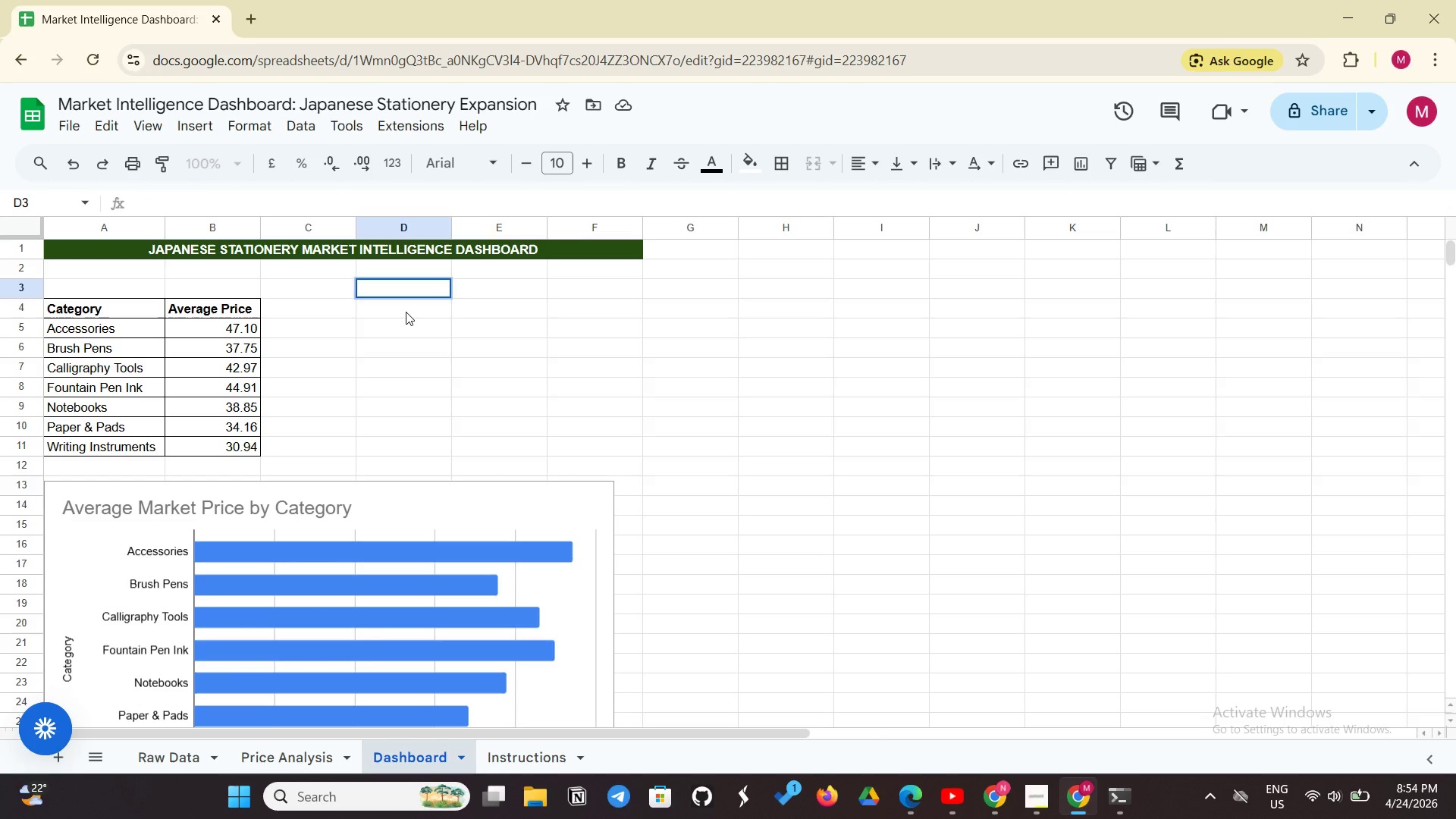 
left_click([406, 312])
 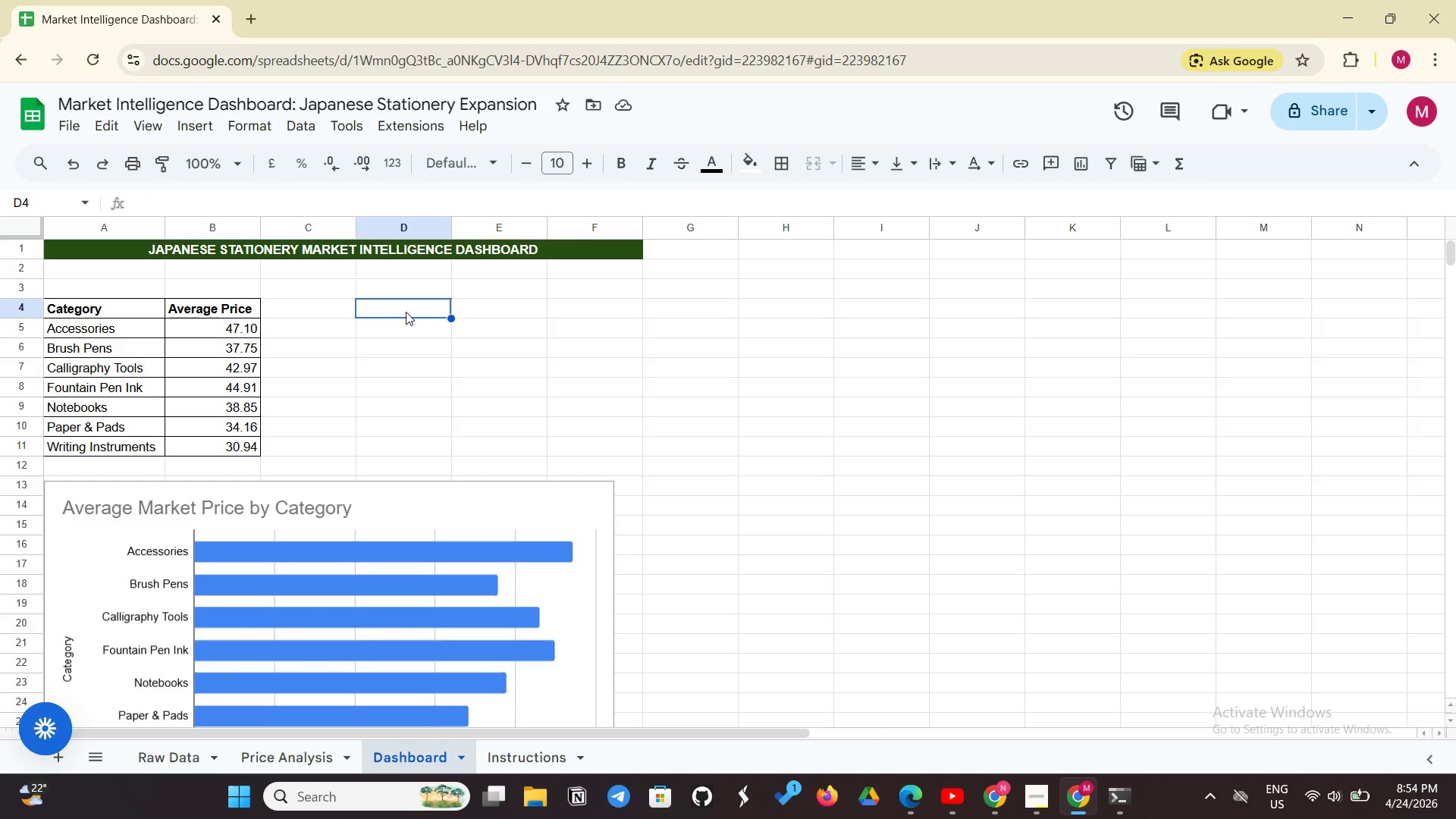 
type(Brand)
 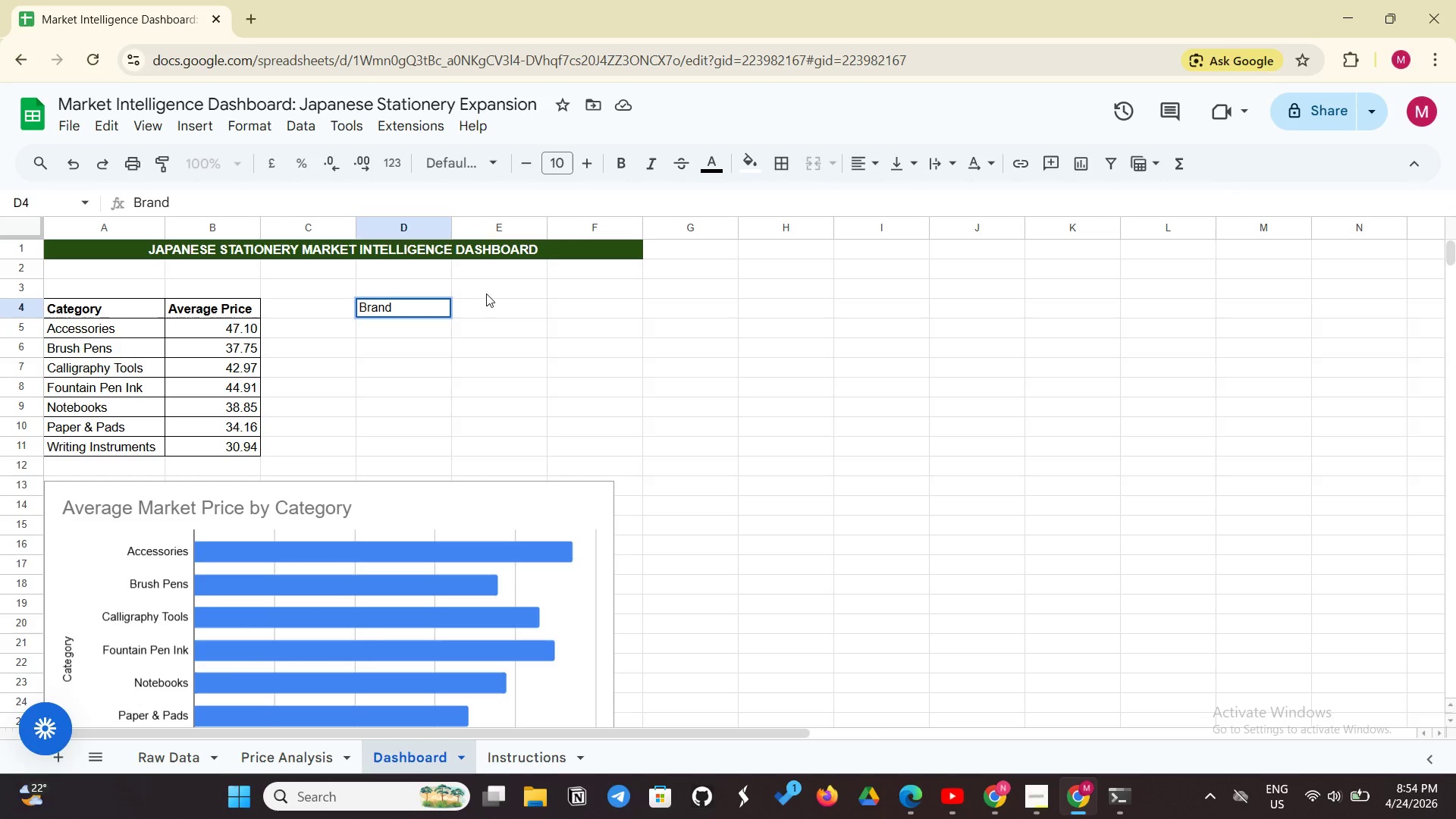 
left_click([487, 312])
 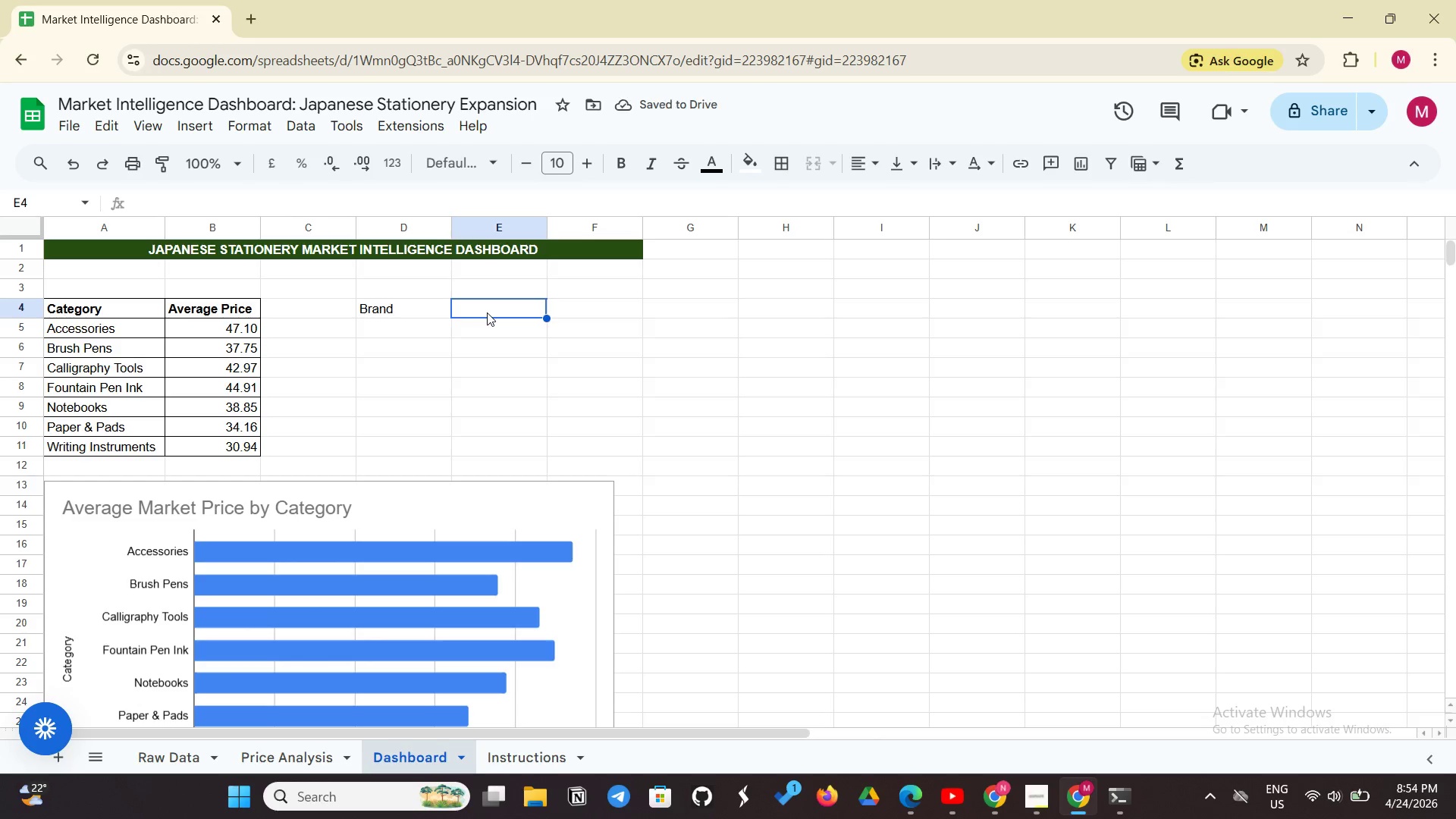 
type(Count)
 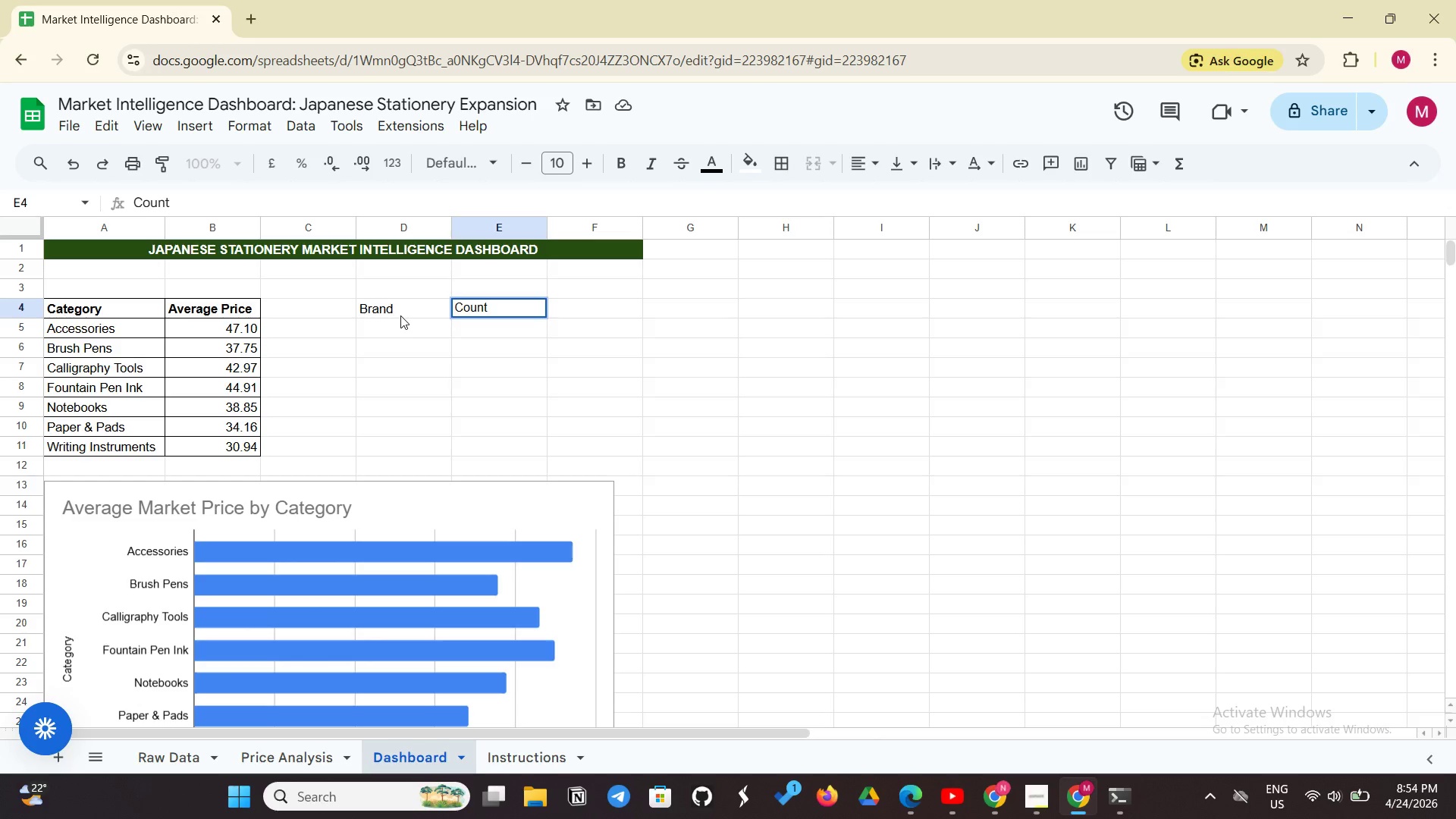 
left_click([397, 329])
 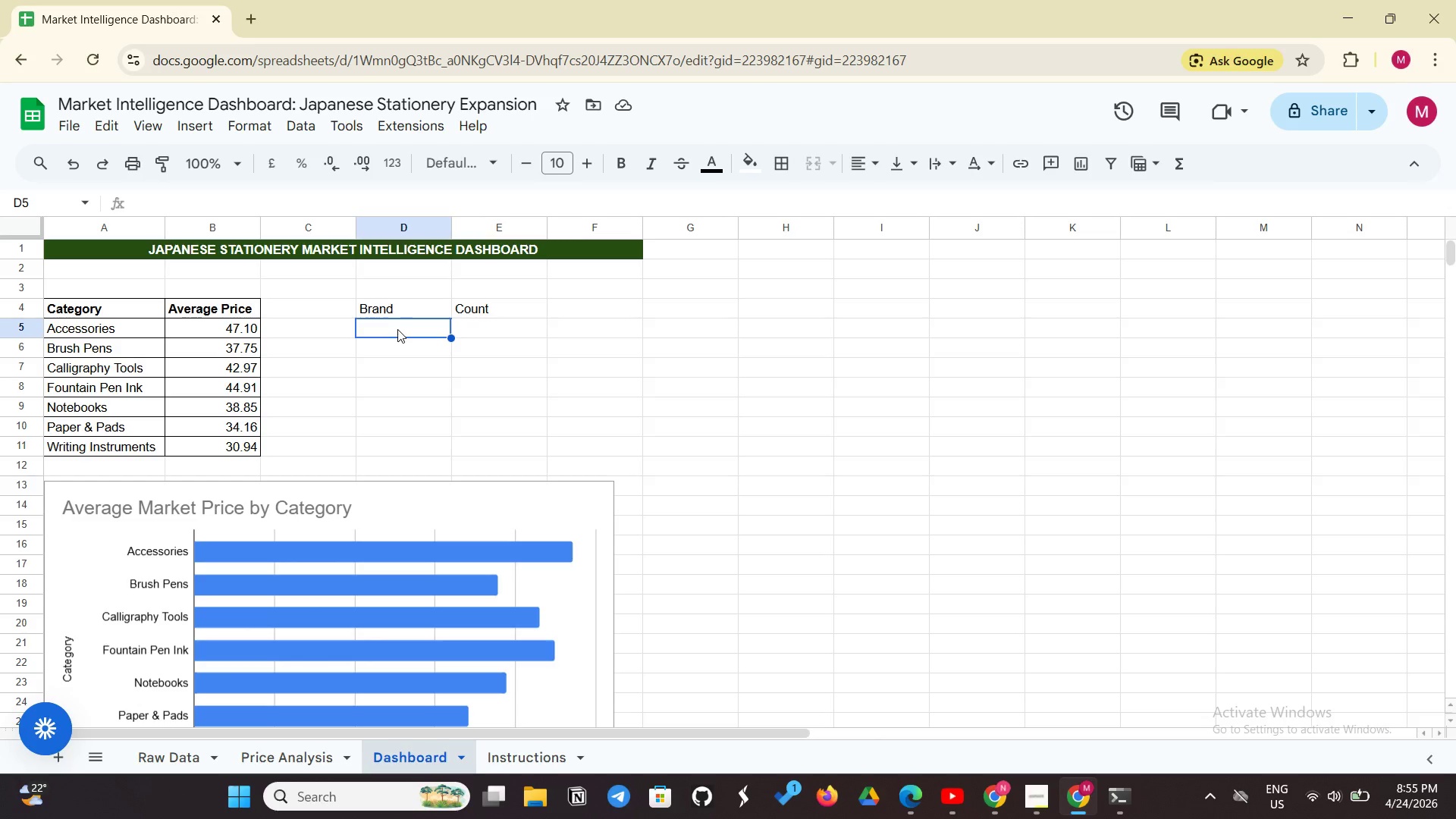 
wait(49.23)
 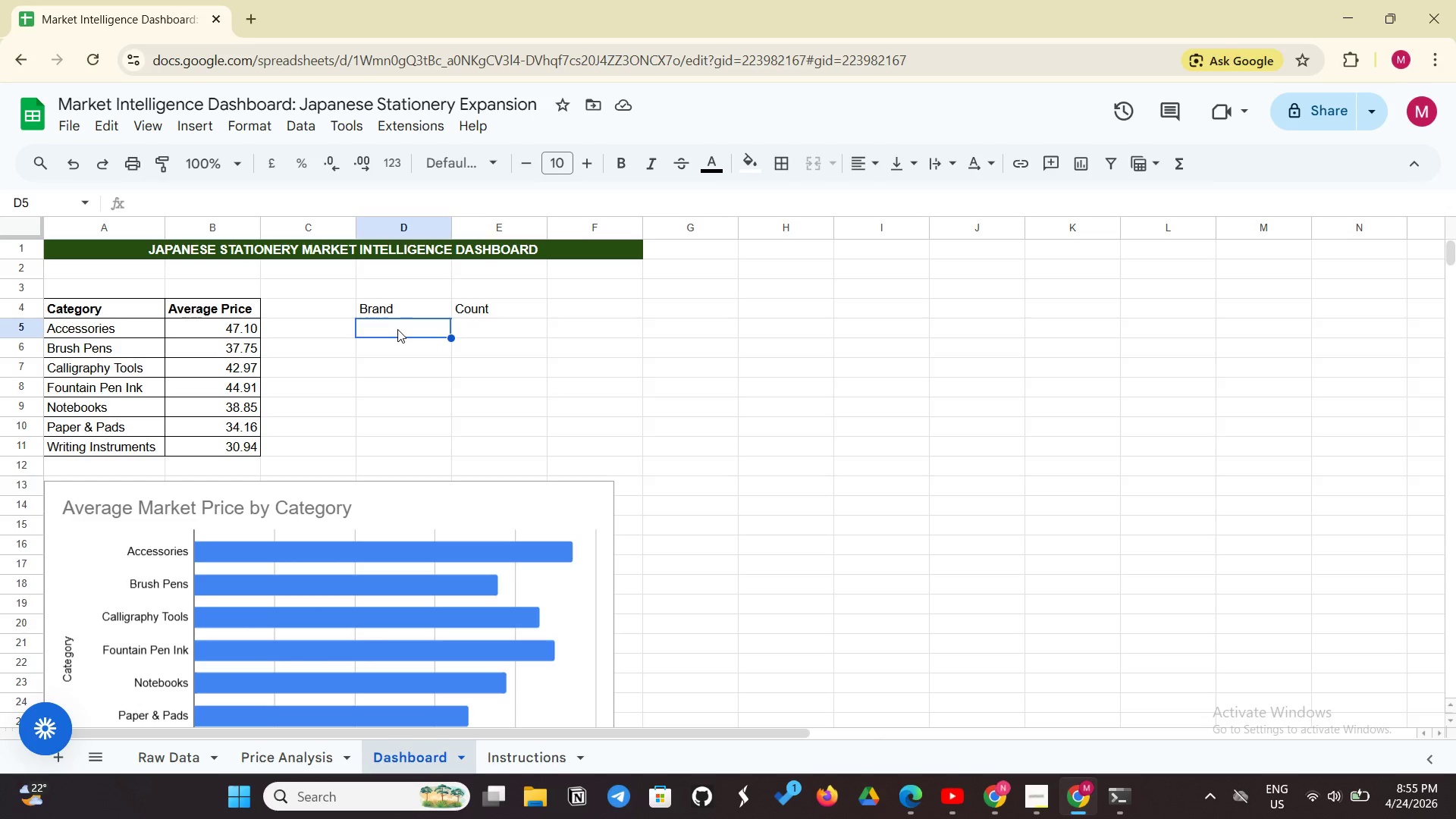 
key(Equal)
 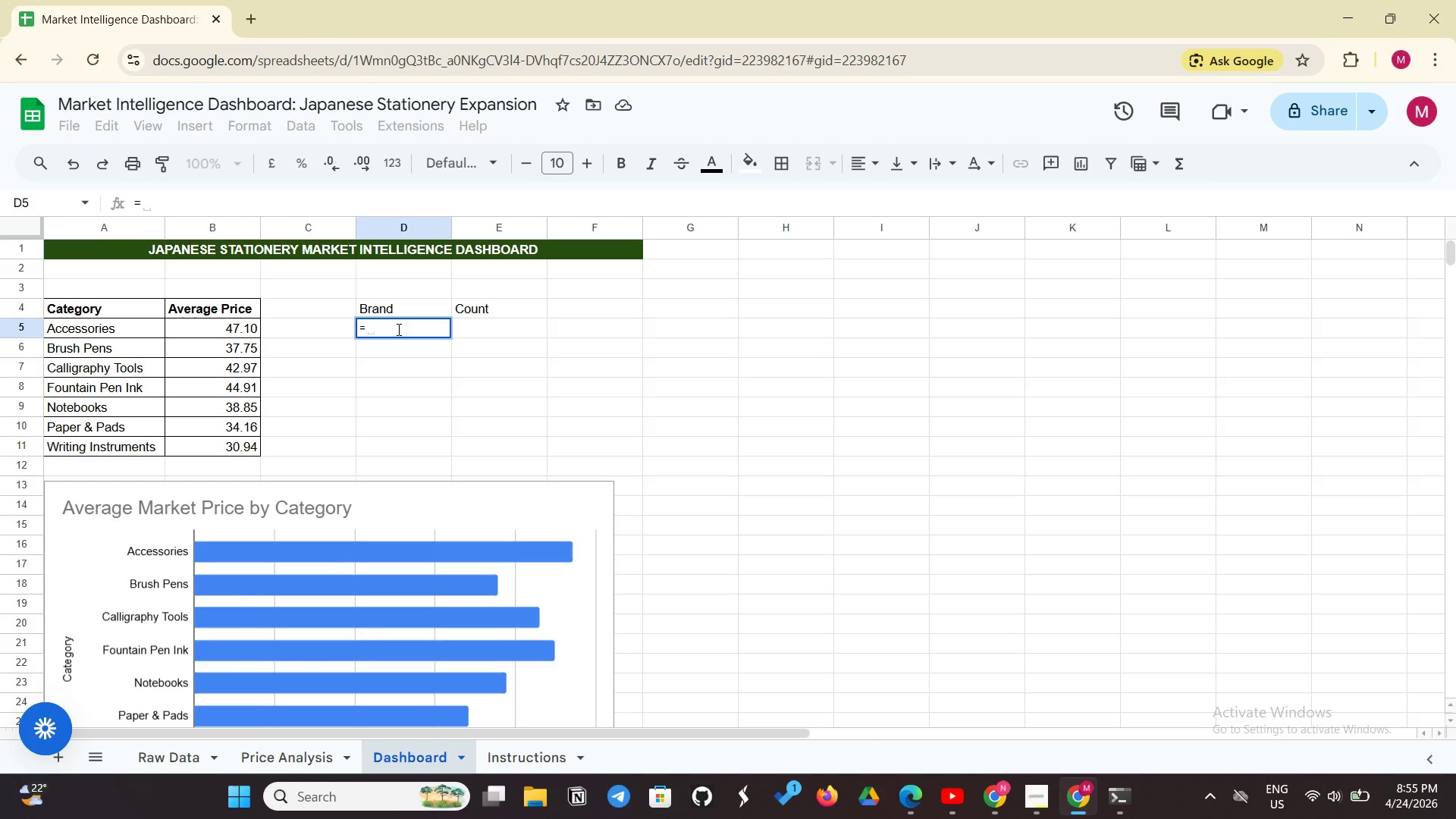 
wait(10.47)
 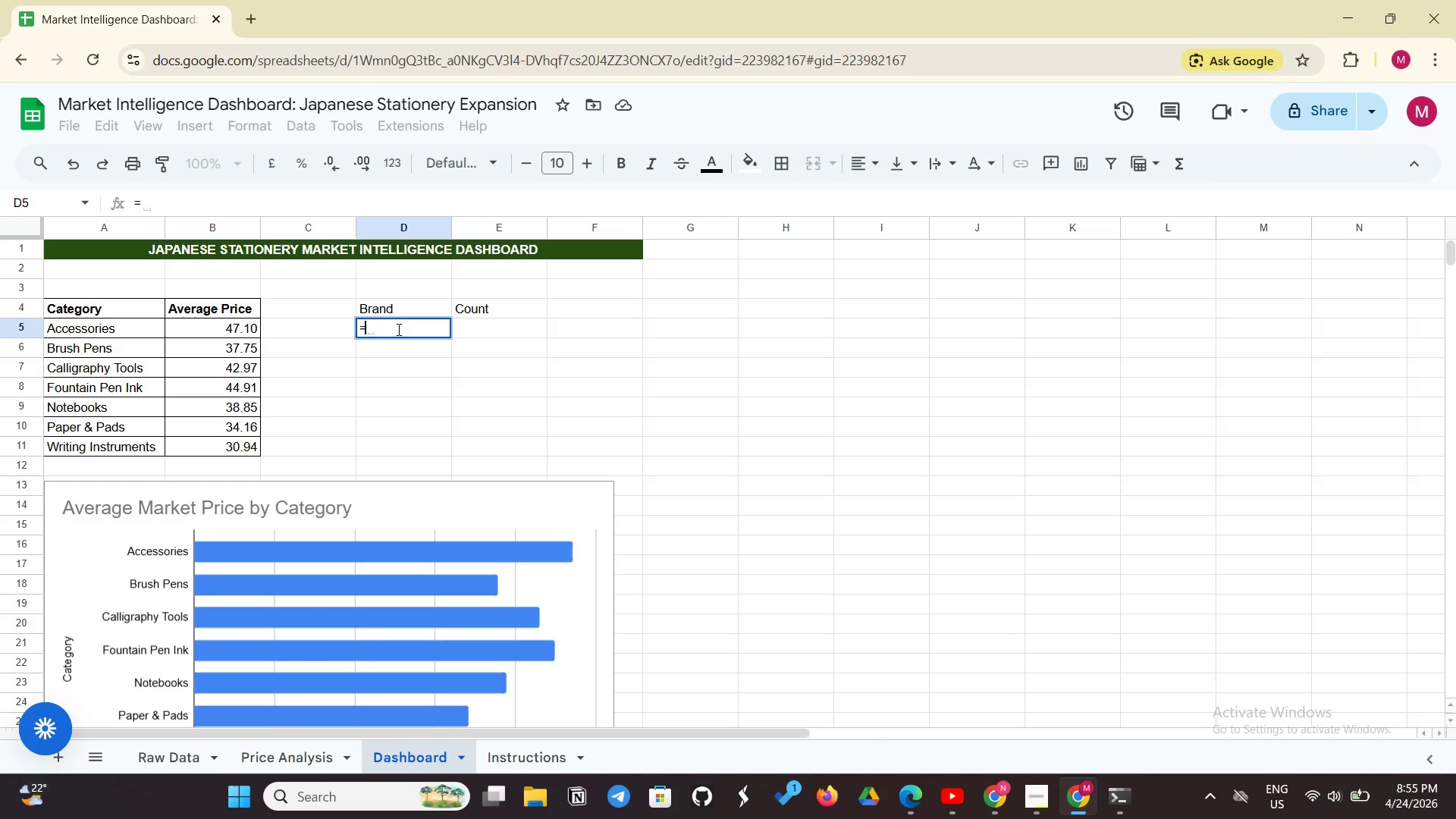 
type(SORT(UNIQUE('Raw Daa)
key(Backspace)
type(ta'!D2:D)
 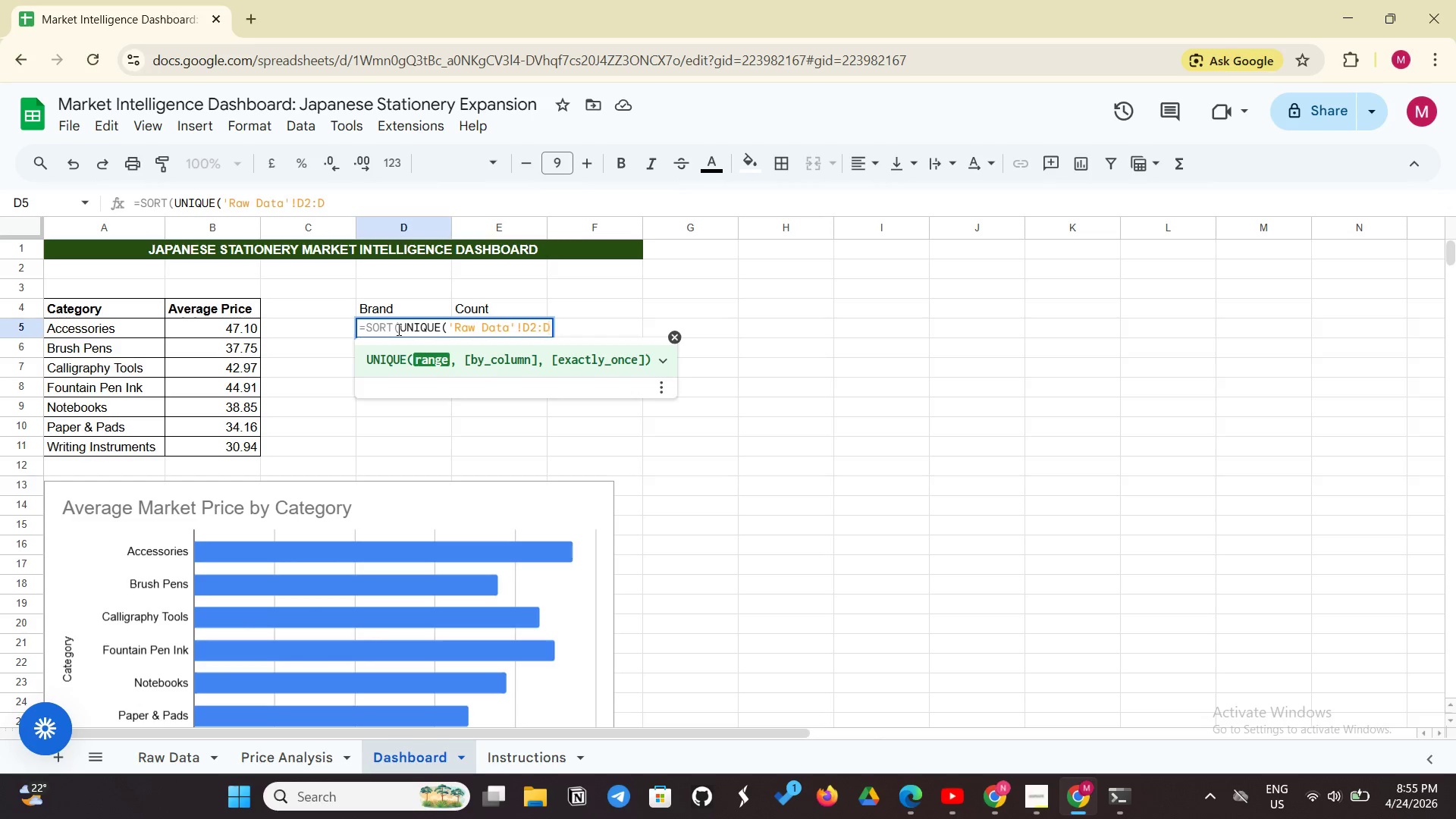 
wait(20.5)
 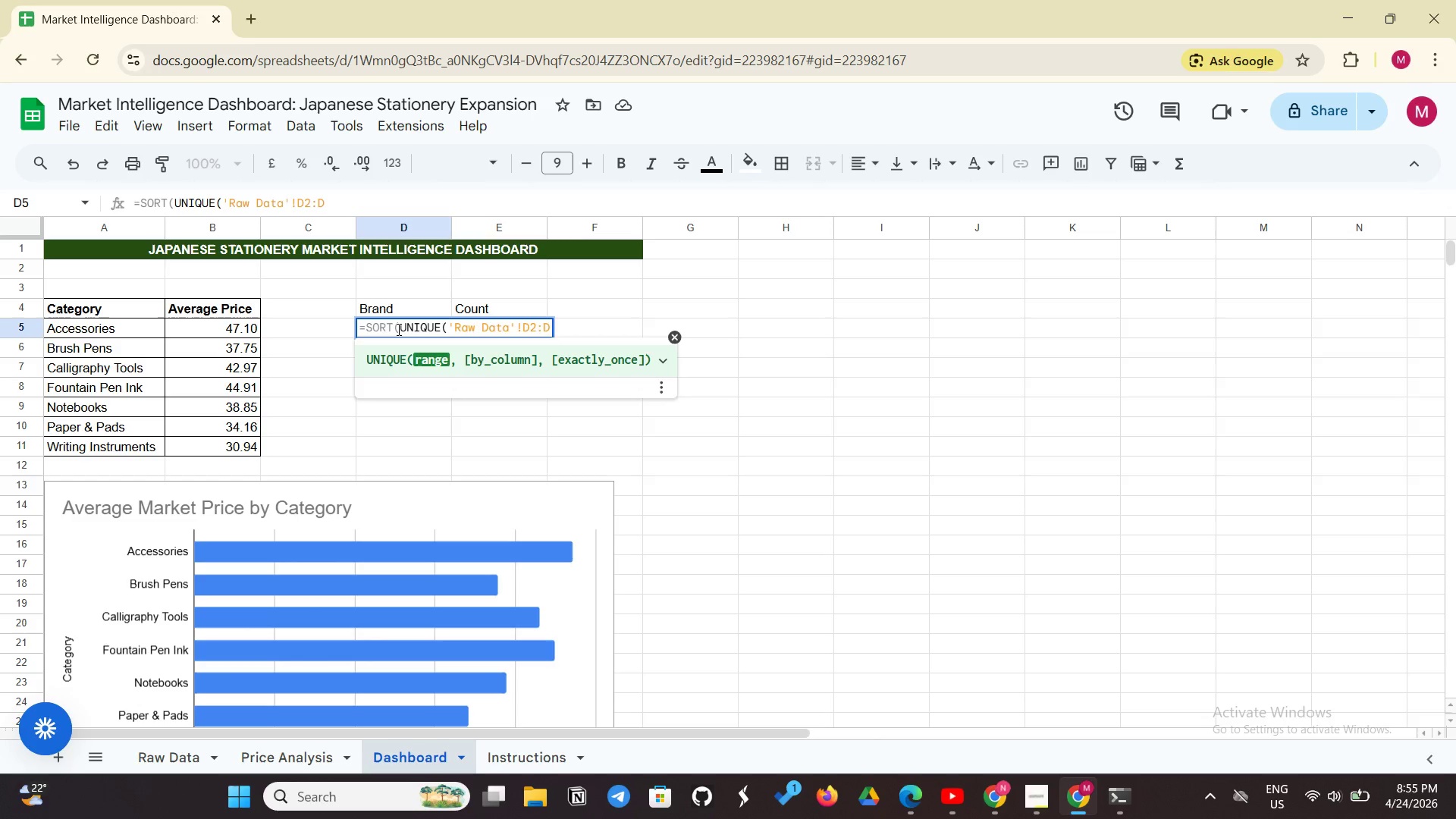 
key(Shift+0)
 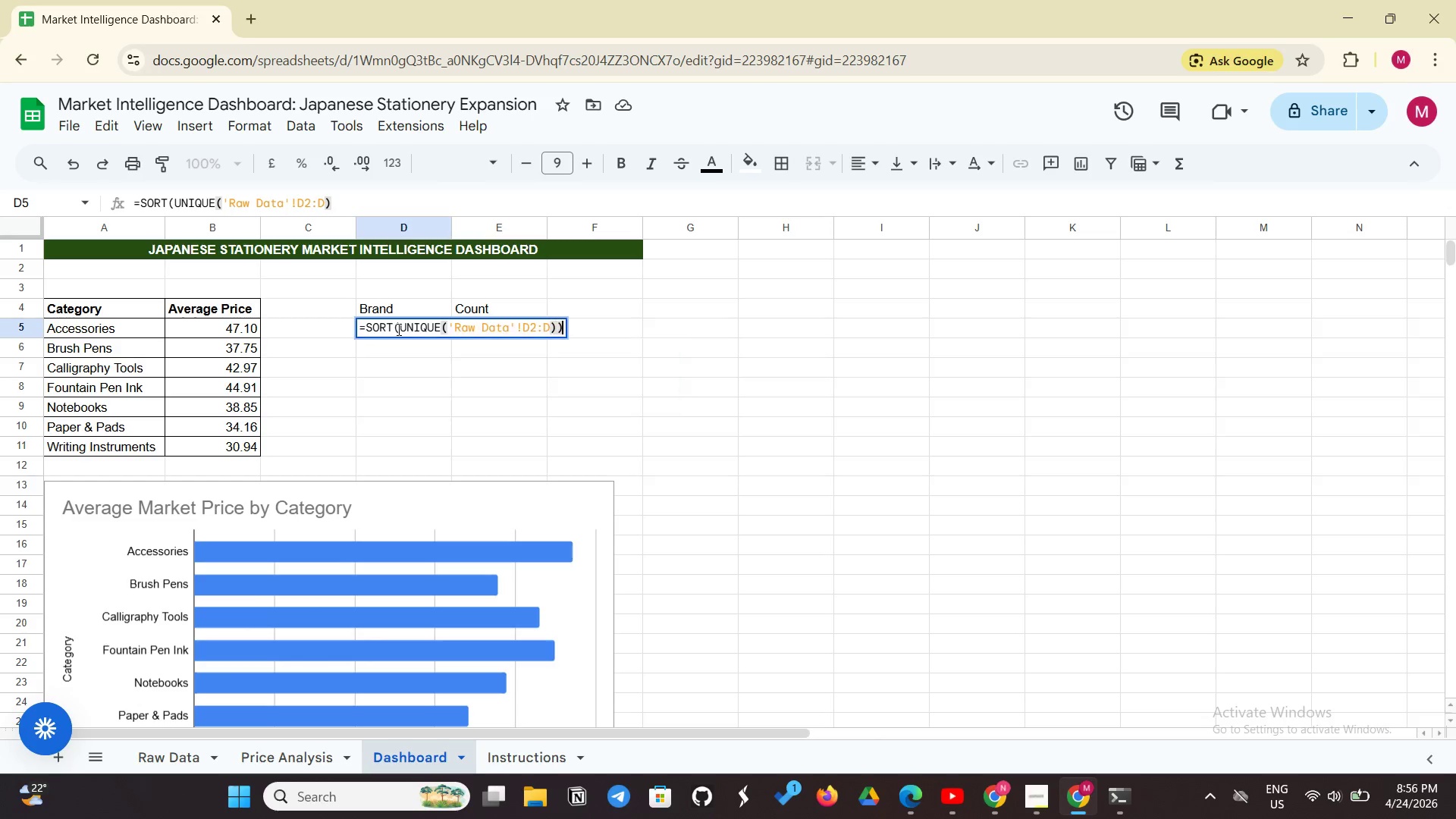 
key(Shift+ShiftLeft)
 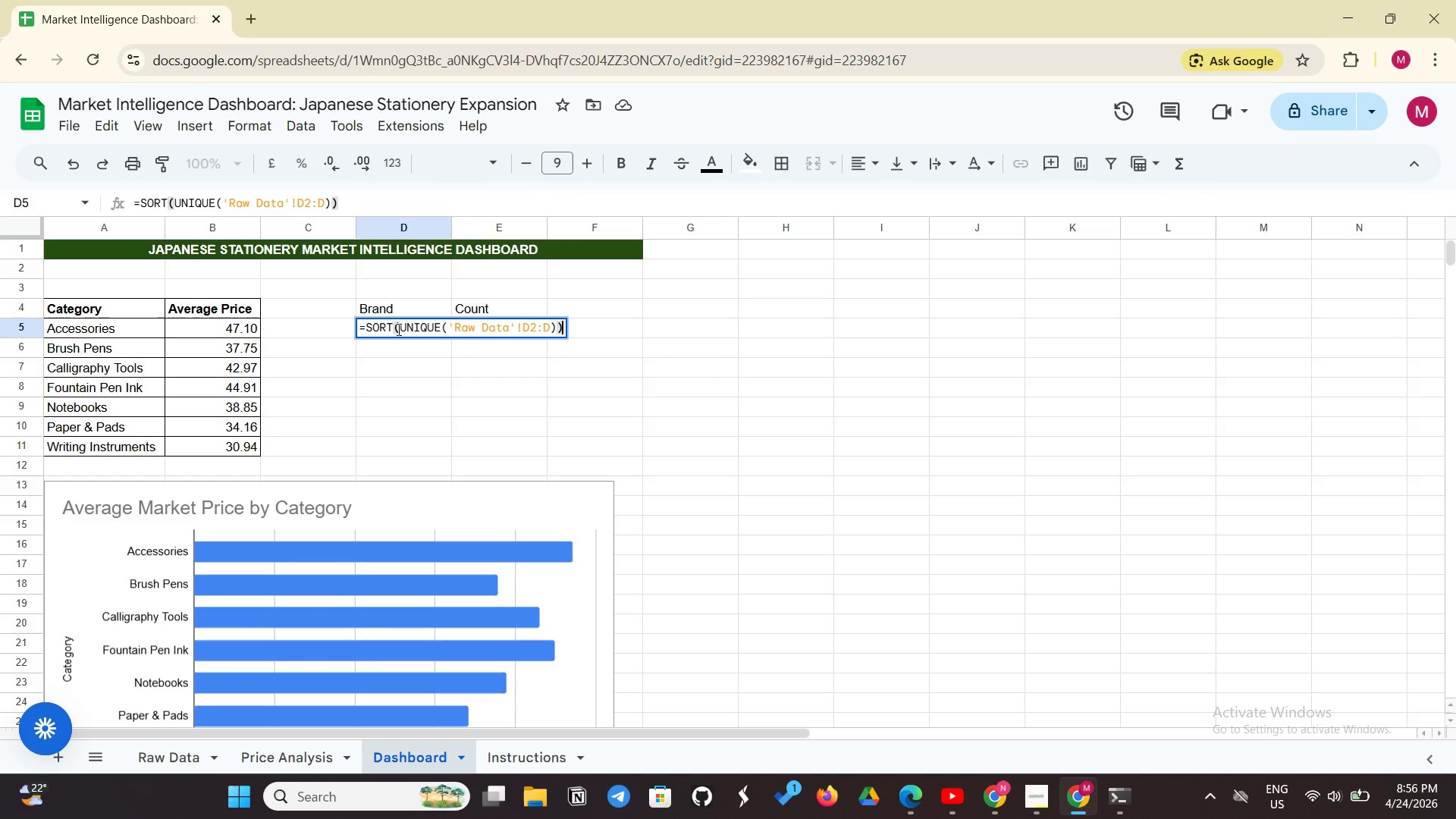 
key(Shift+0)
 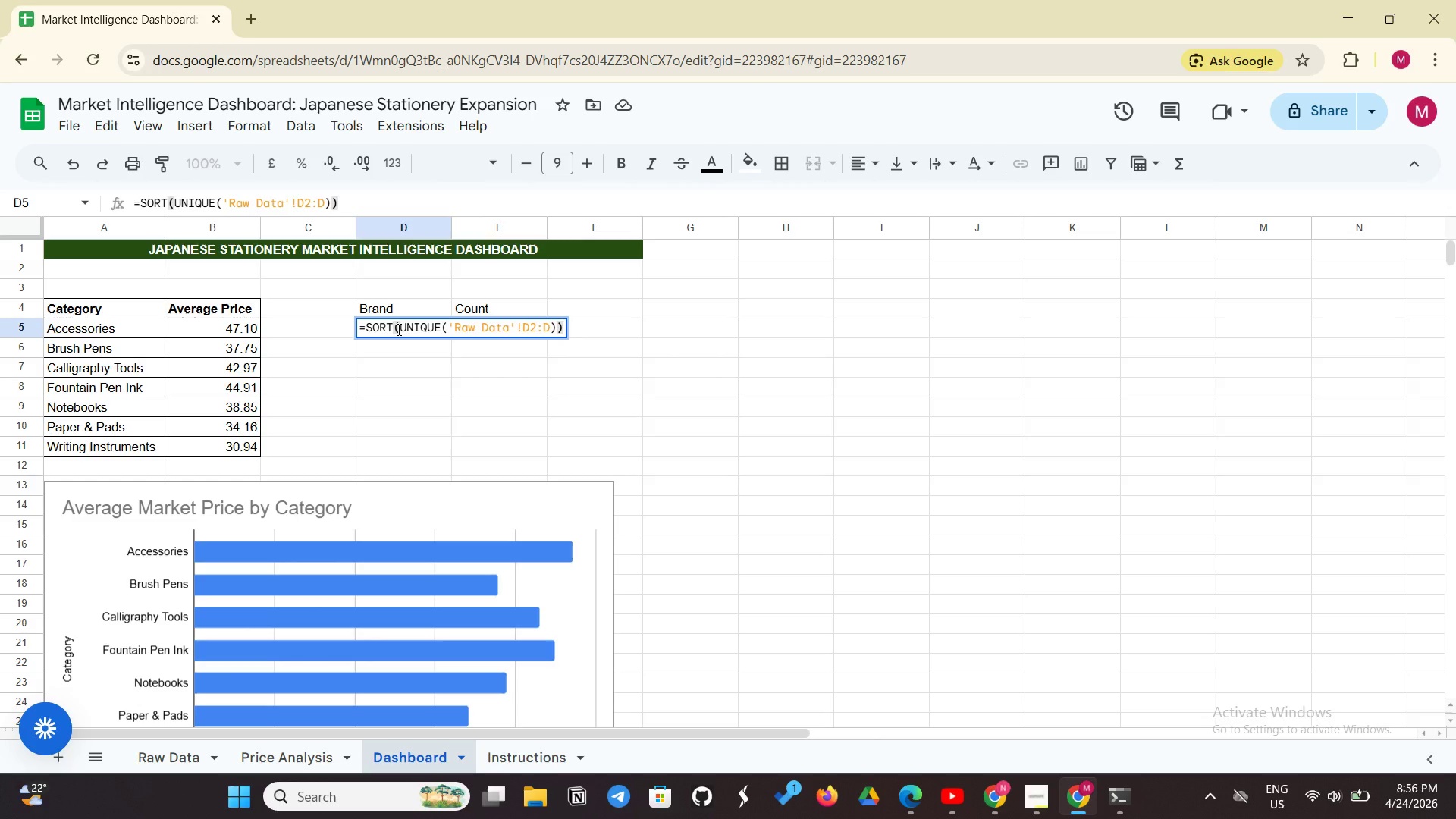 
wait(6.78)
 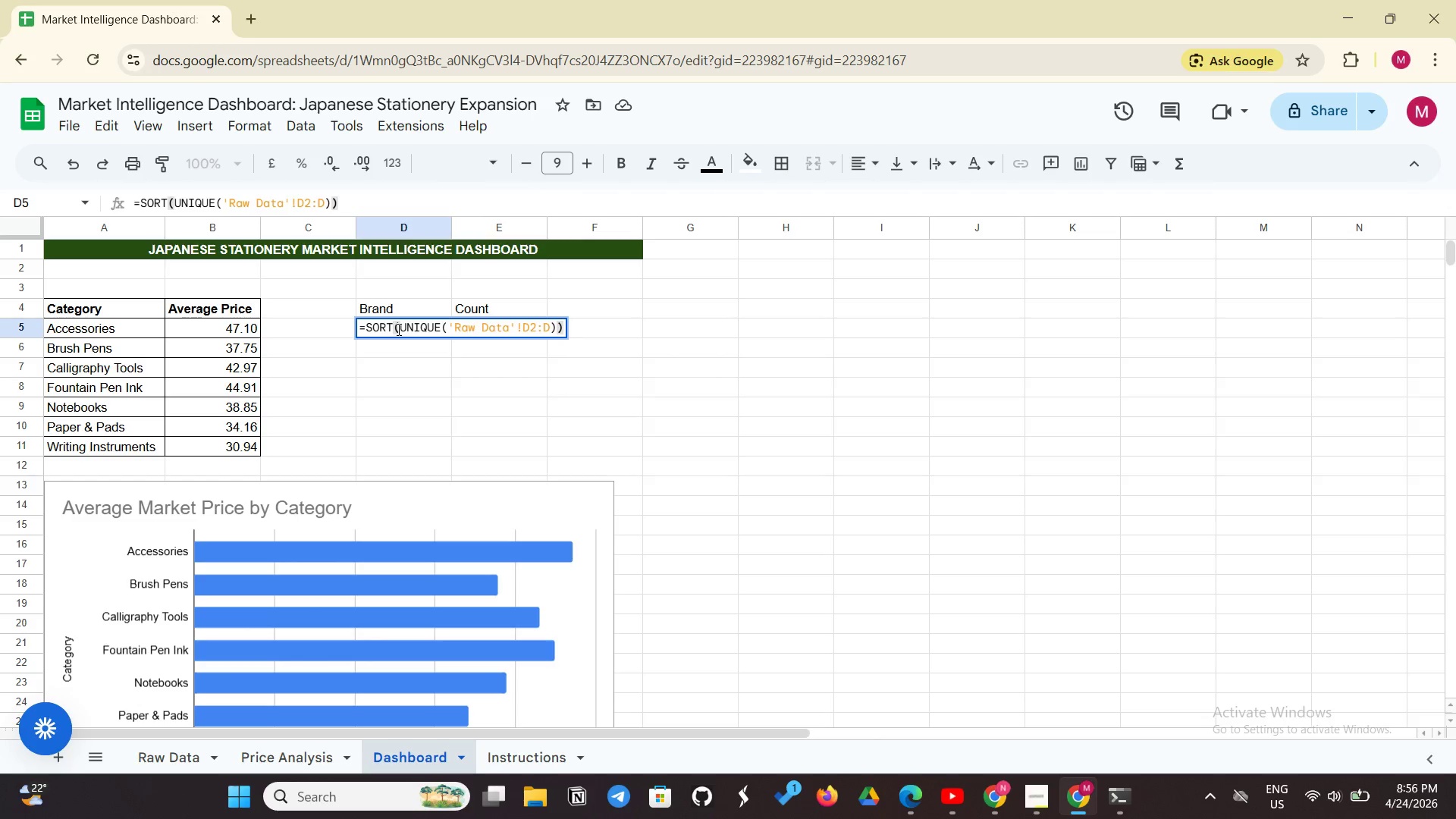 
key(Enter)
 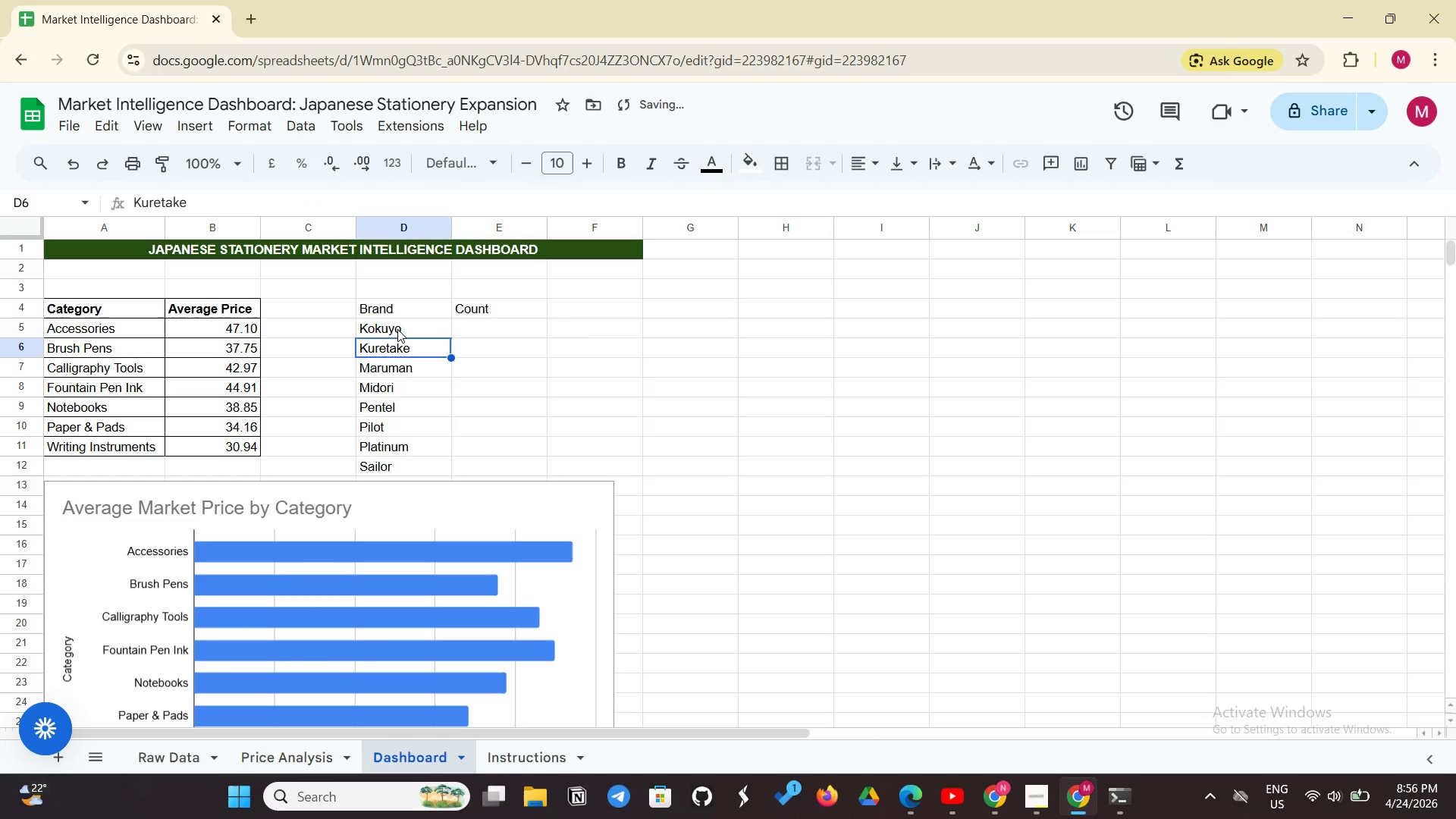 
scroll: coordinate [355, 719], scroll_direction: down, amount: 3.0
 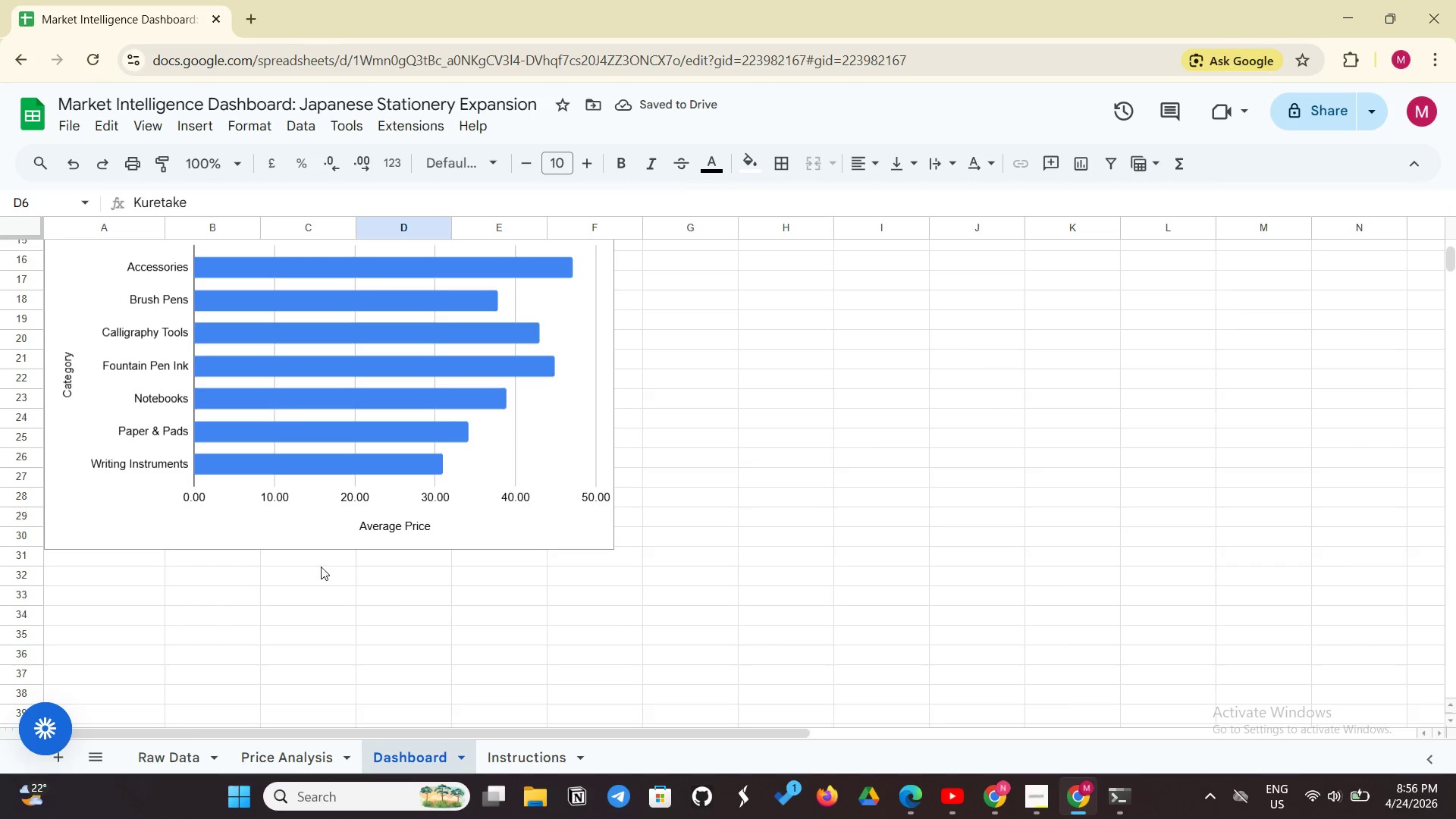 
left_click([304, 548])
 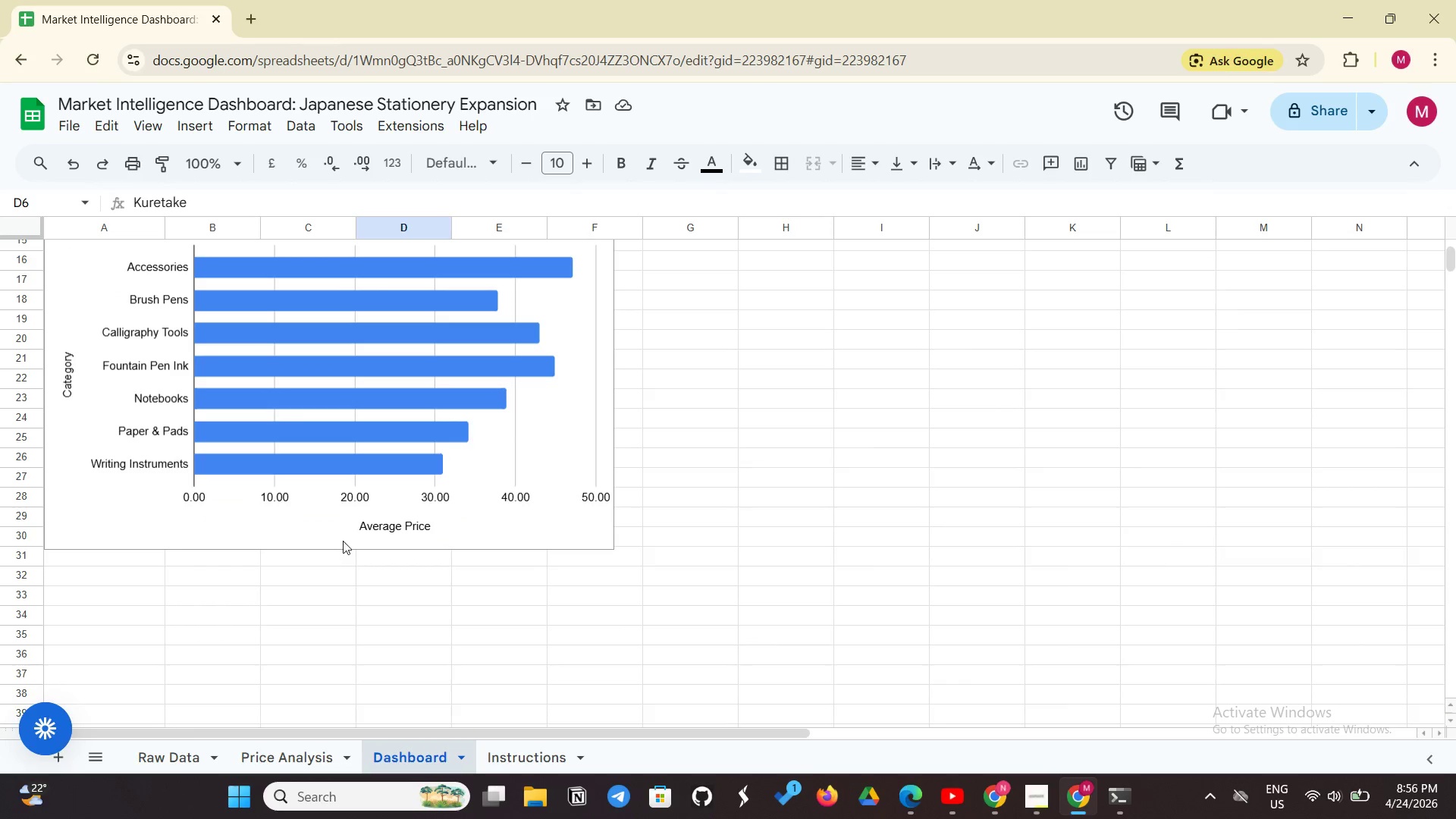 
left_click([346, 542])
 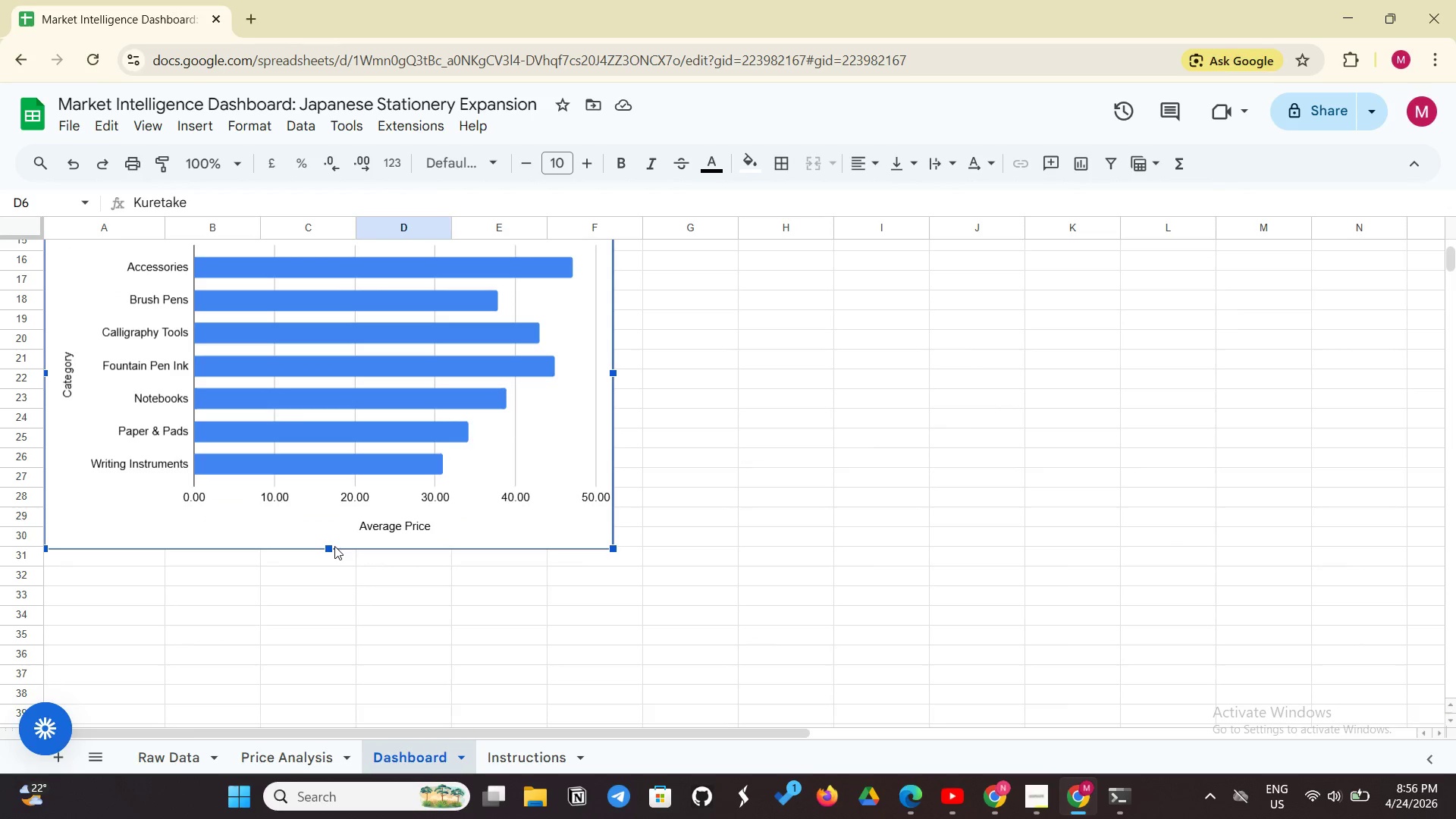 
left_click_drag(start_coordinate=[334, 546], to_coordinate=[328, 575])
 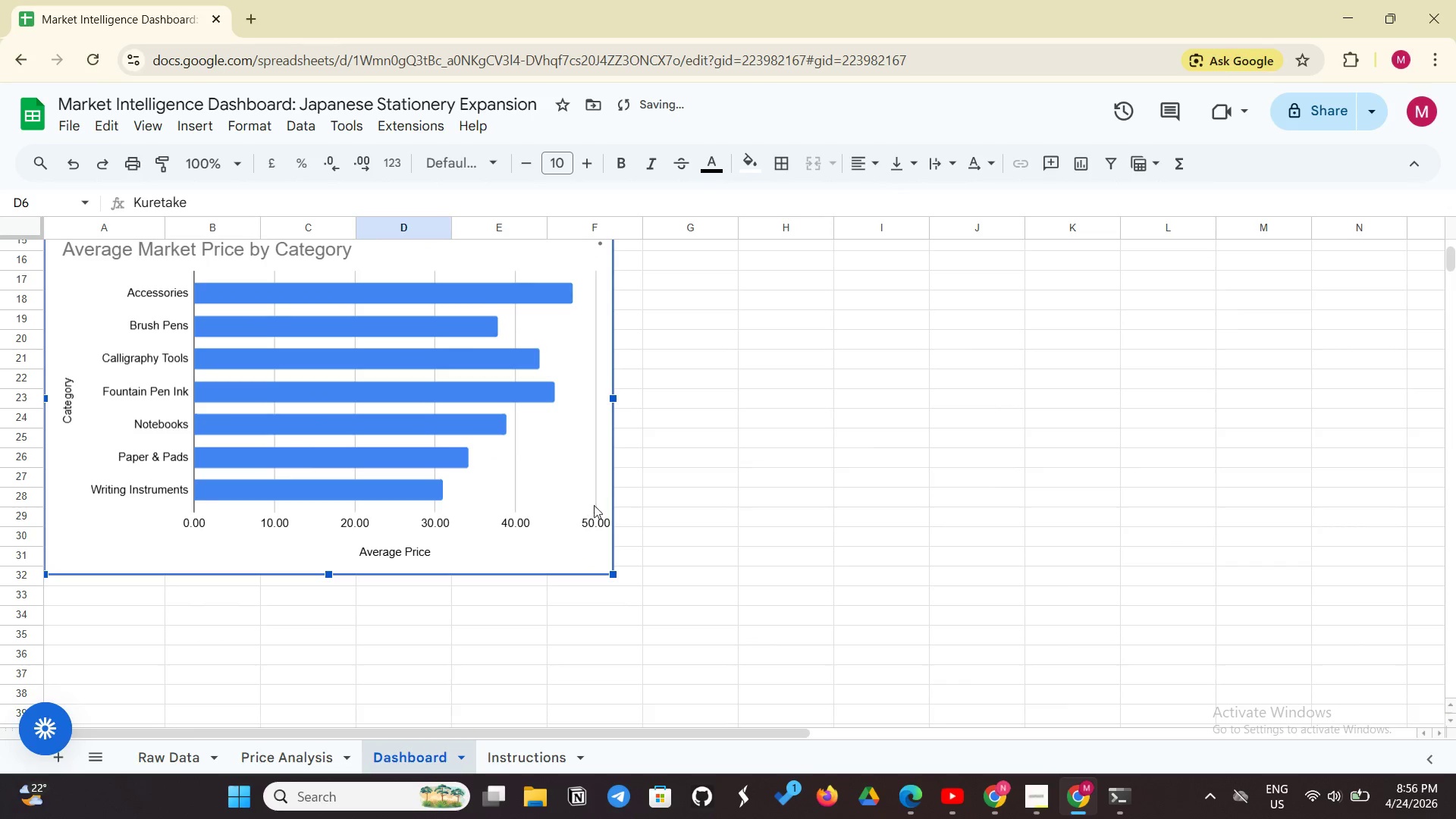 
scroll: coordinate [599, 504], scroll_direction: up, amount: 4.0
 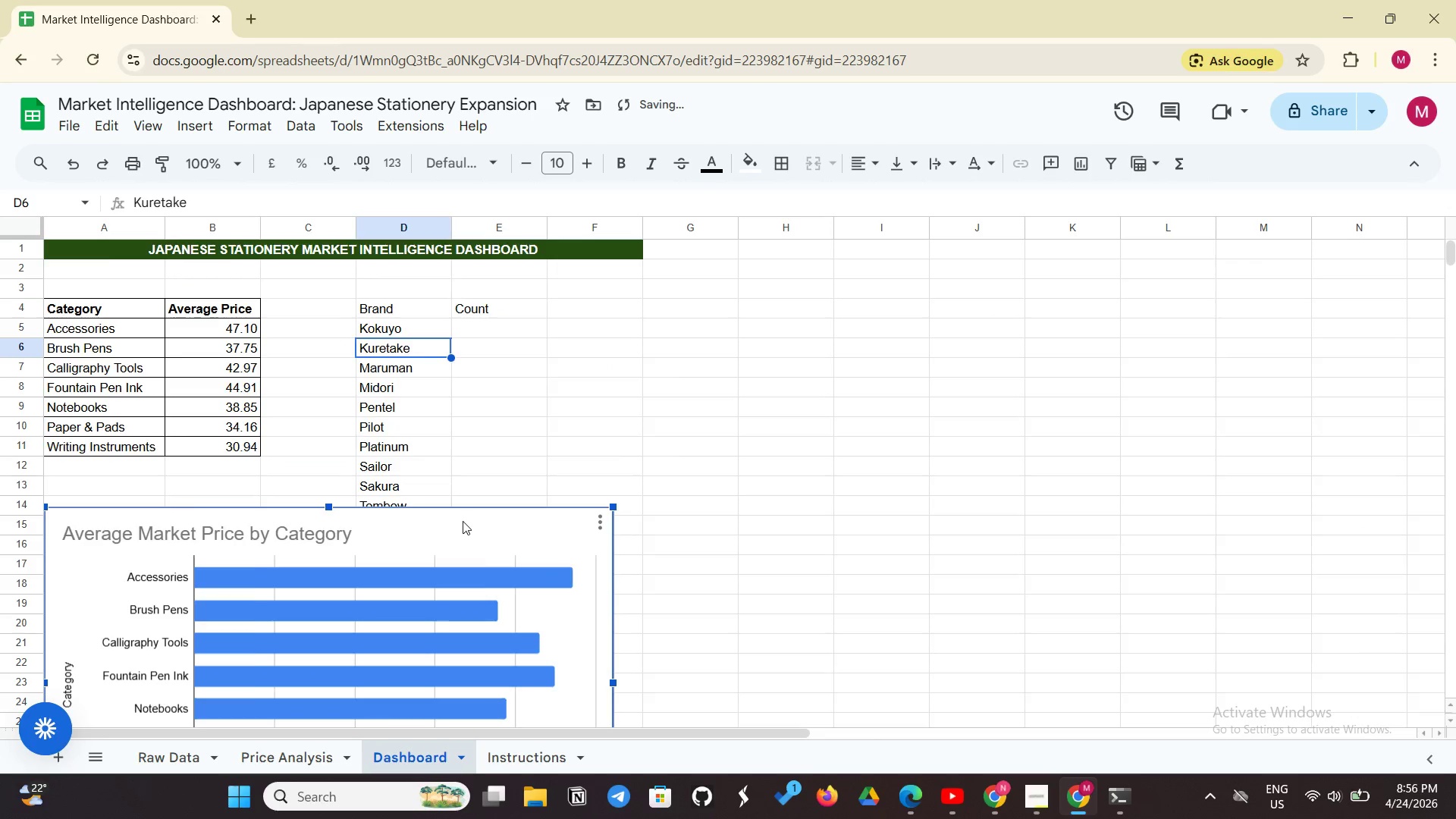 
scroll: coordinate [431, 563], scroll_direction: down, amount: 4.0
 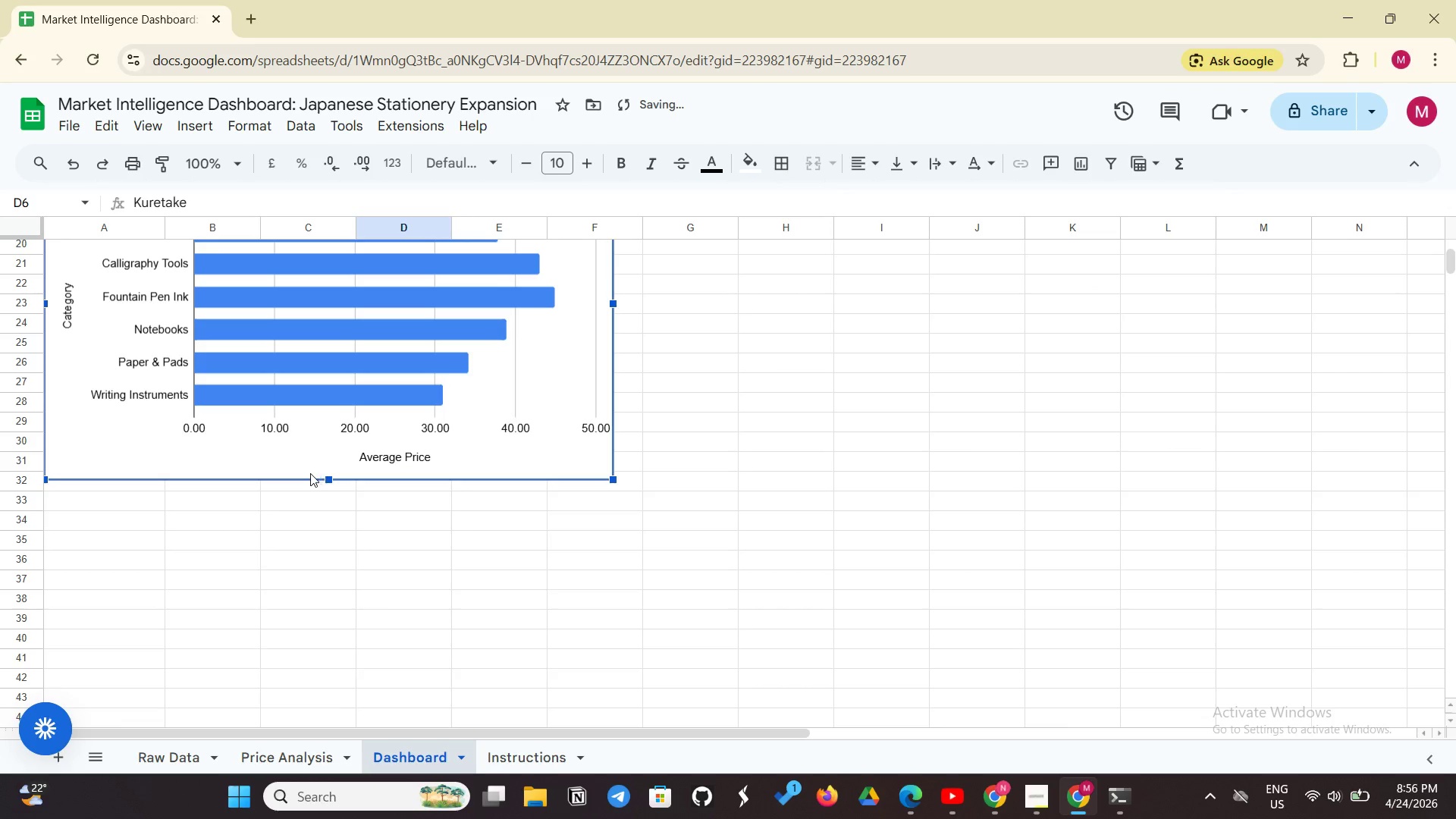 
left_click_drag(start_coordinate=[307, 475], to_coordinate=[193, 633])
 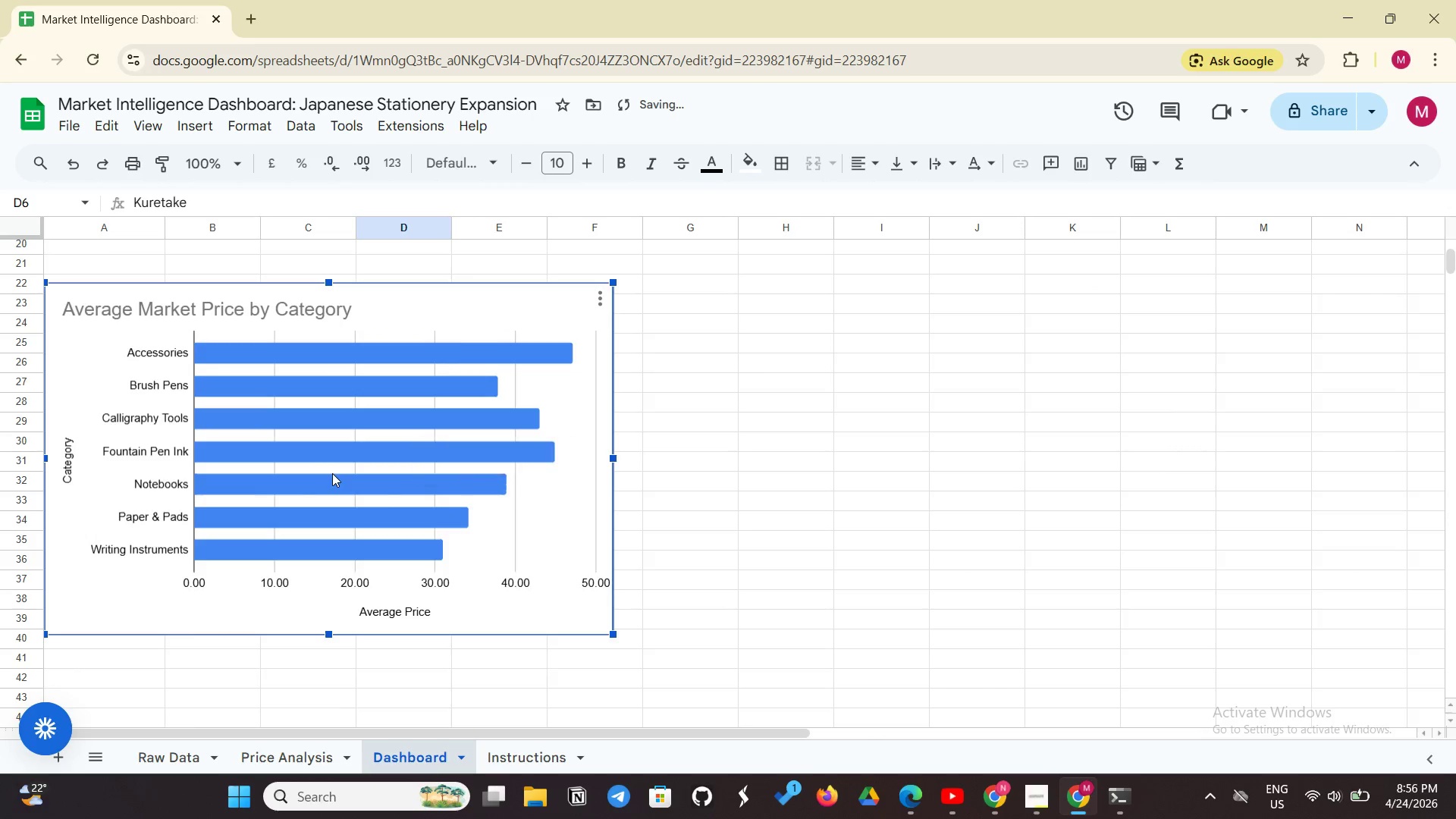 
scroll: coordinate [332, 473], scroll_direction: up, amount: 3.0
 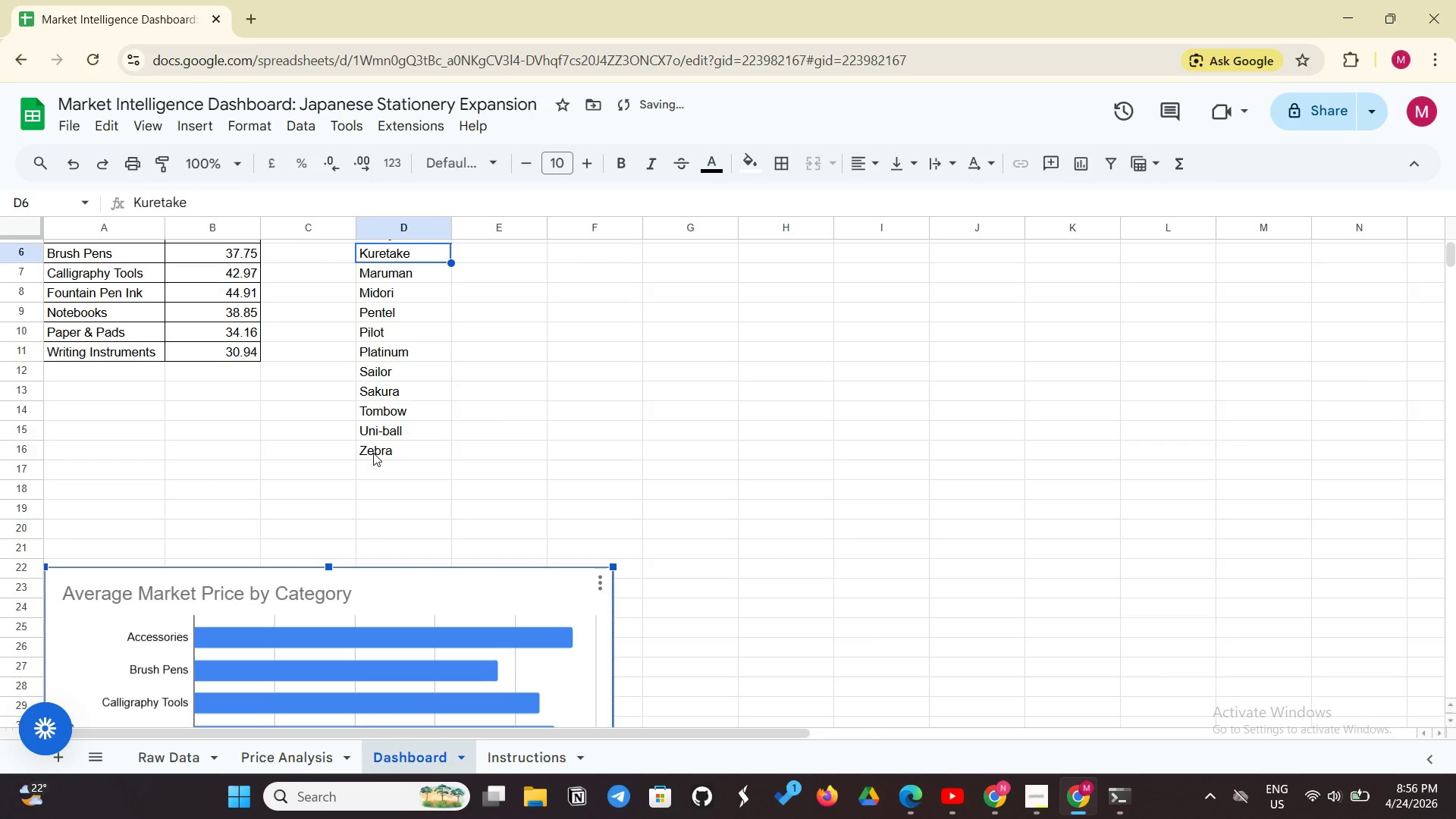 
left_click([373, 453])
 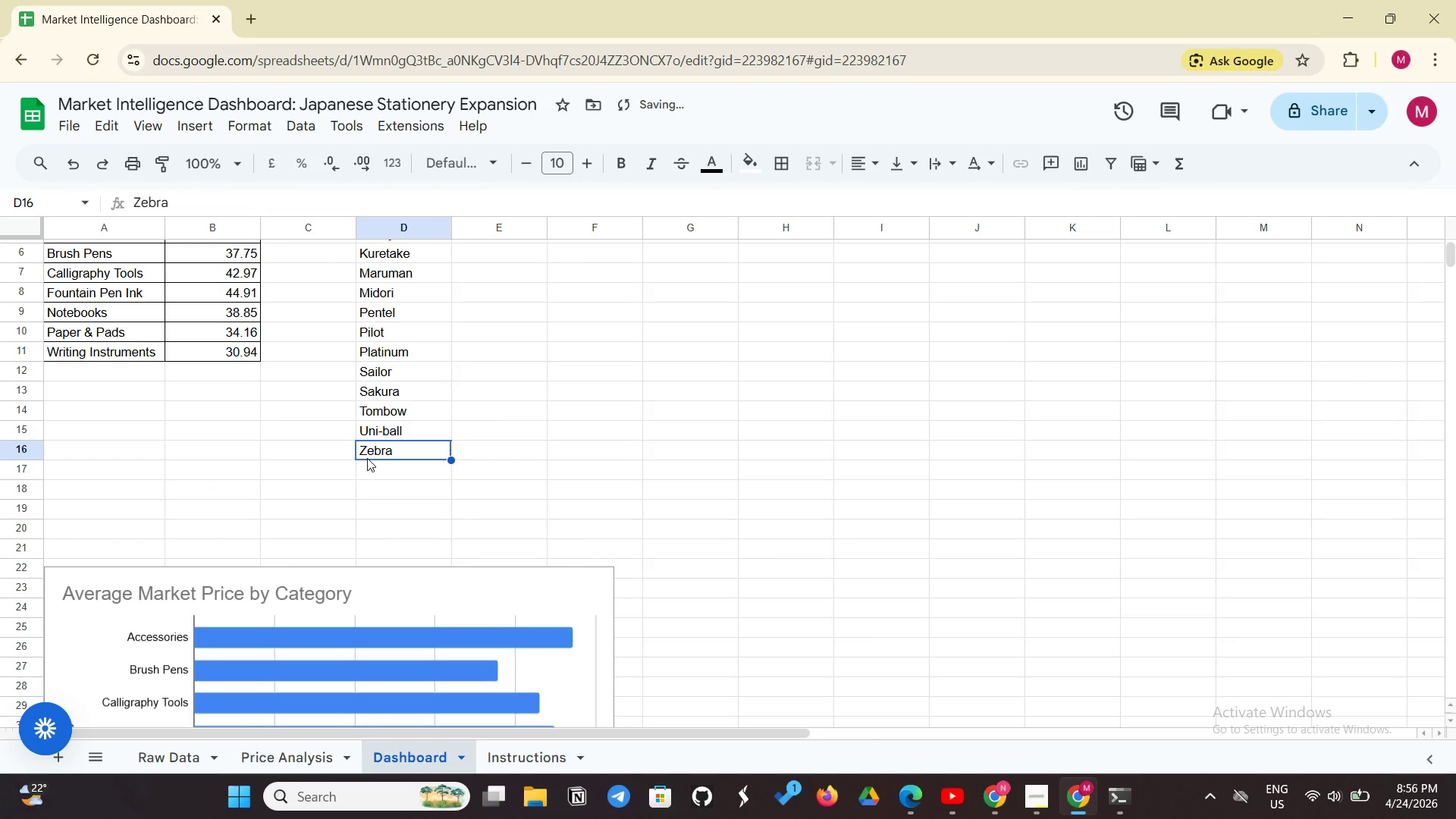 
wait(10.69)
 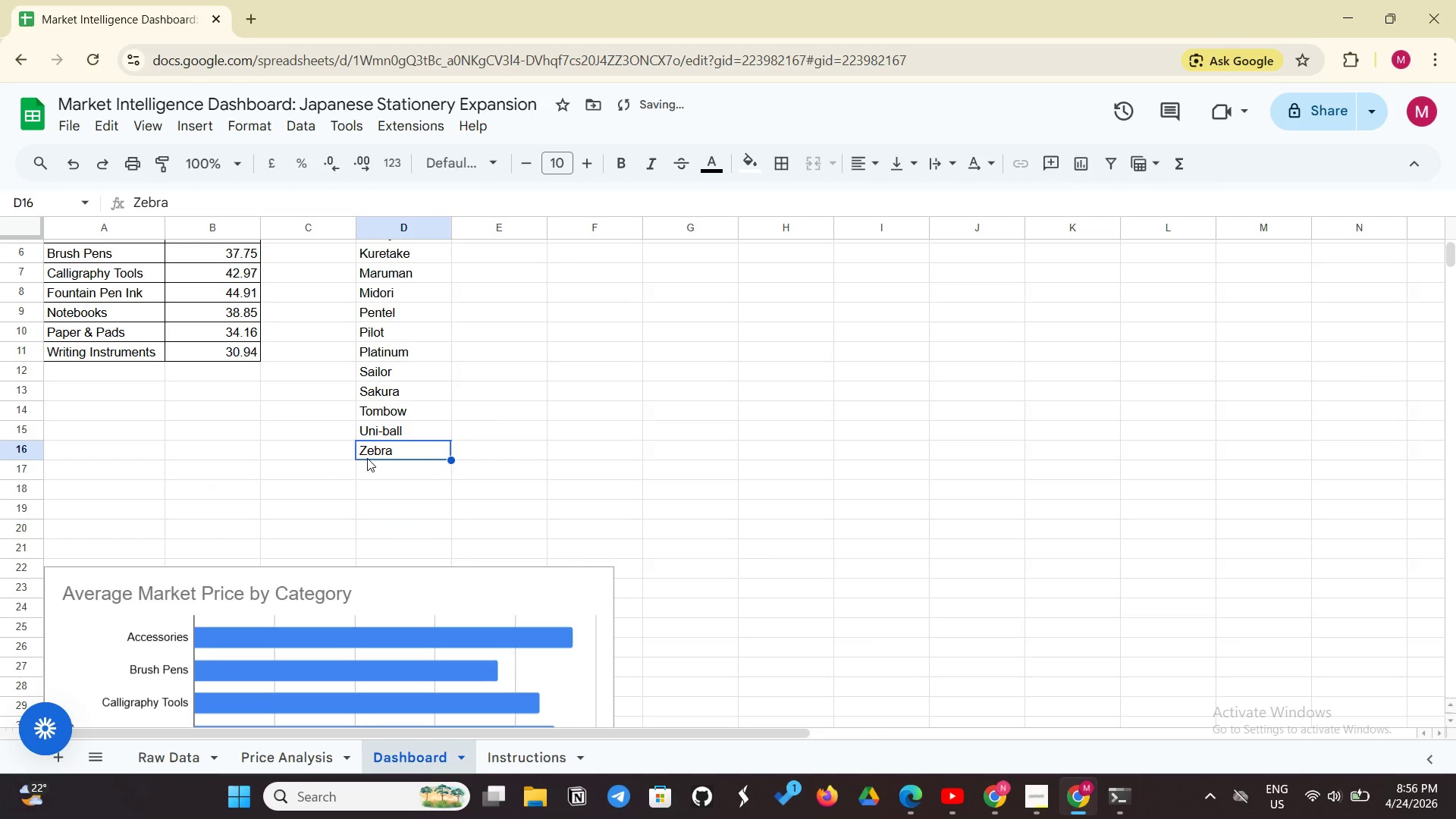 
scroll: coordinate [500, 267], scroll_direction: up, amount: 4.0
 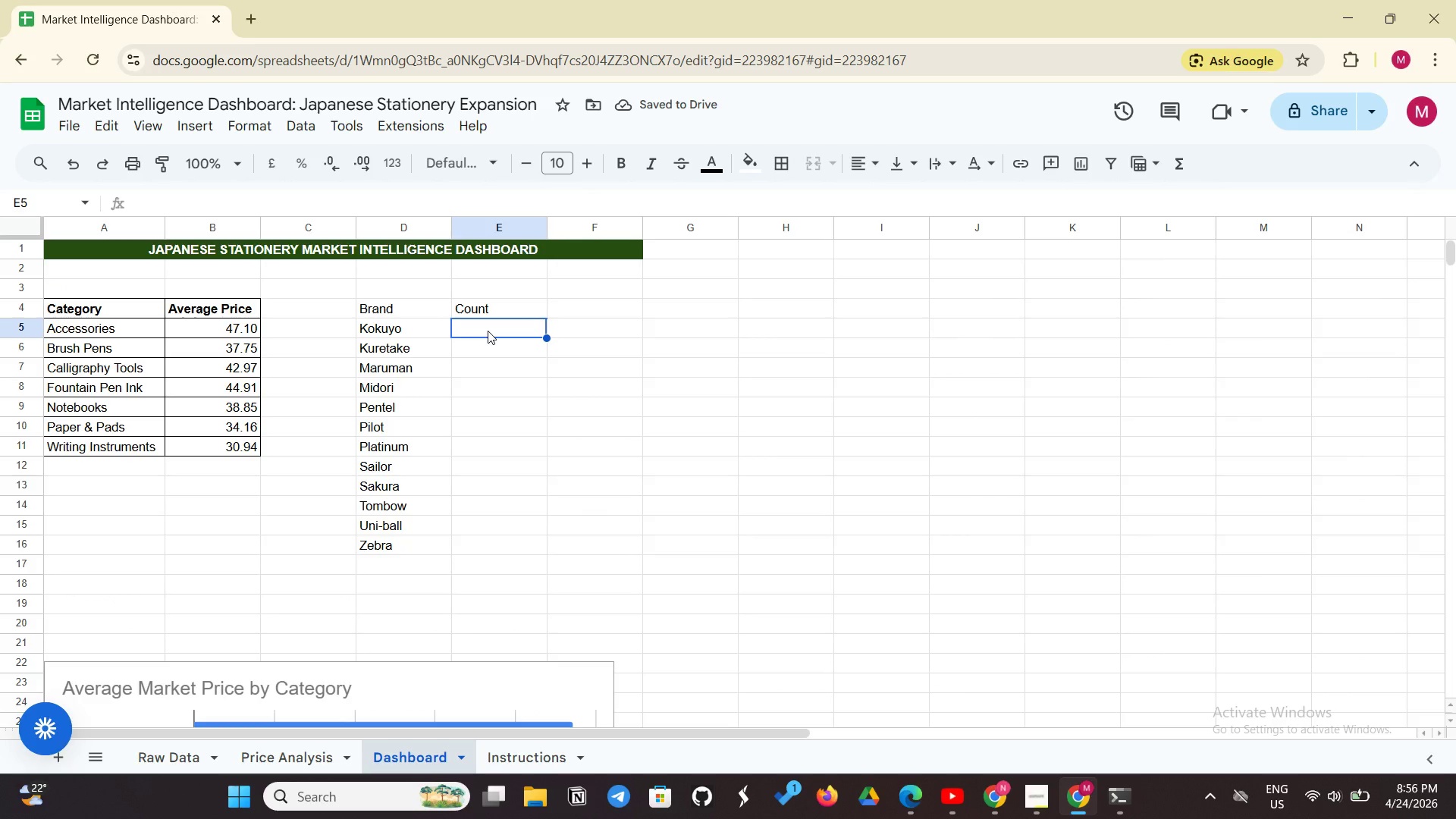 
type(=COUNTIF('Raw Data'!D:D)
 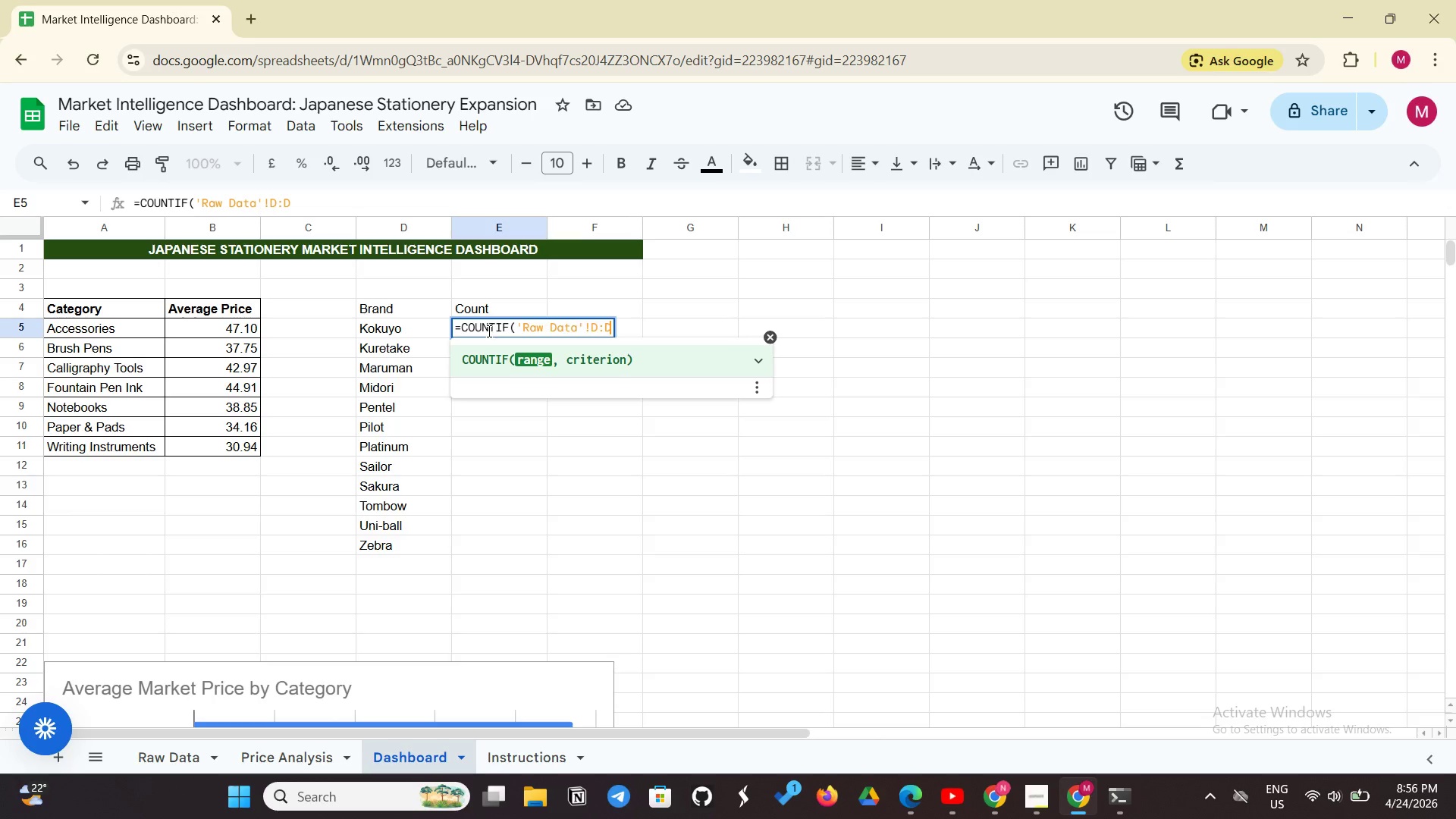 
type(, D5))
 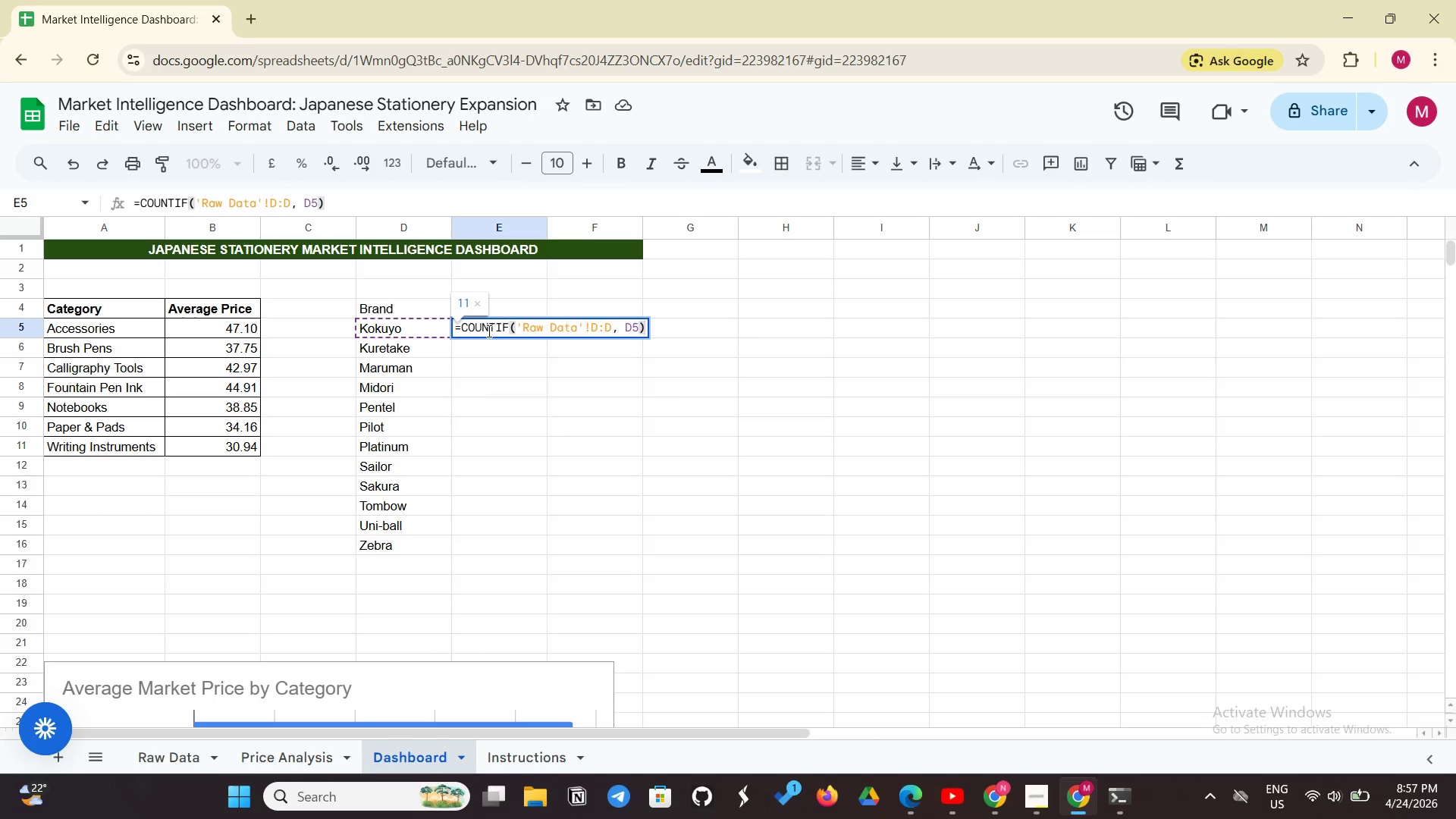 
key(Enter)
 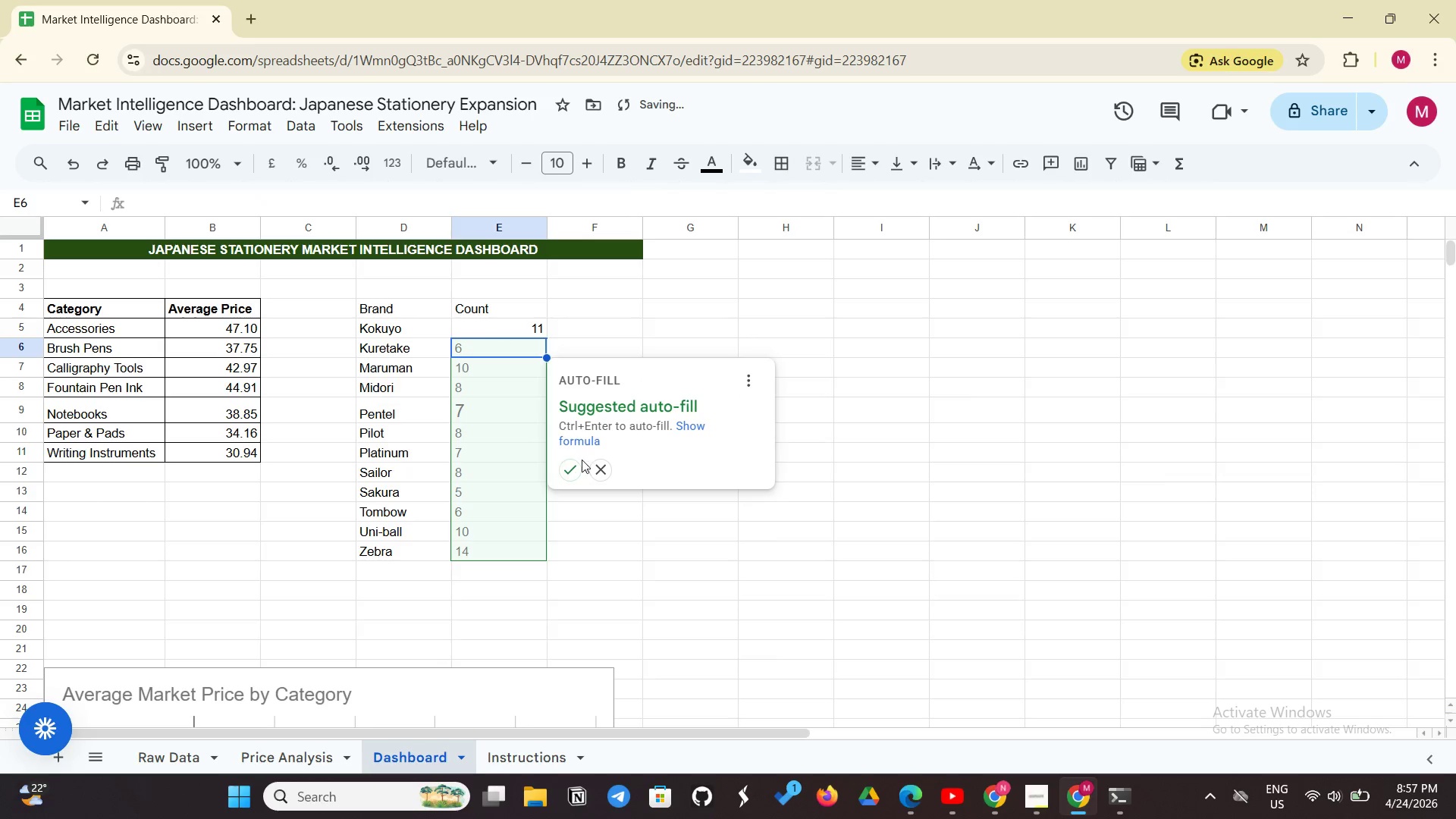 
left_click([568, 467])
 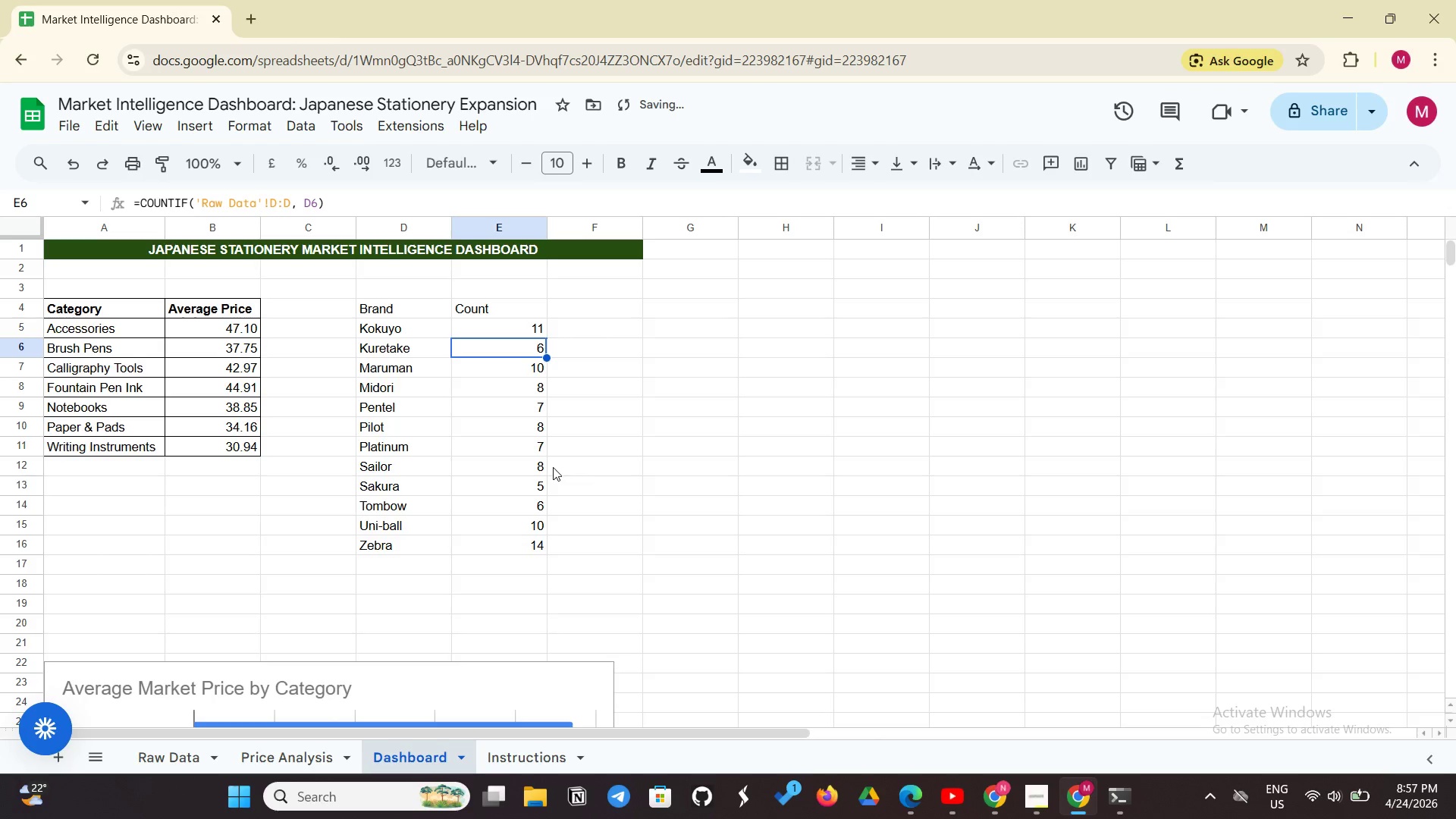 
left_click([416, 309])
 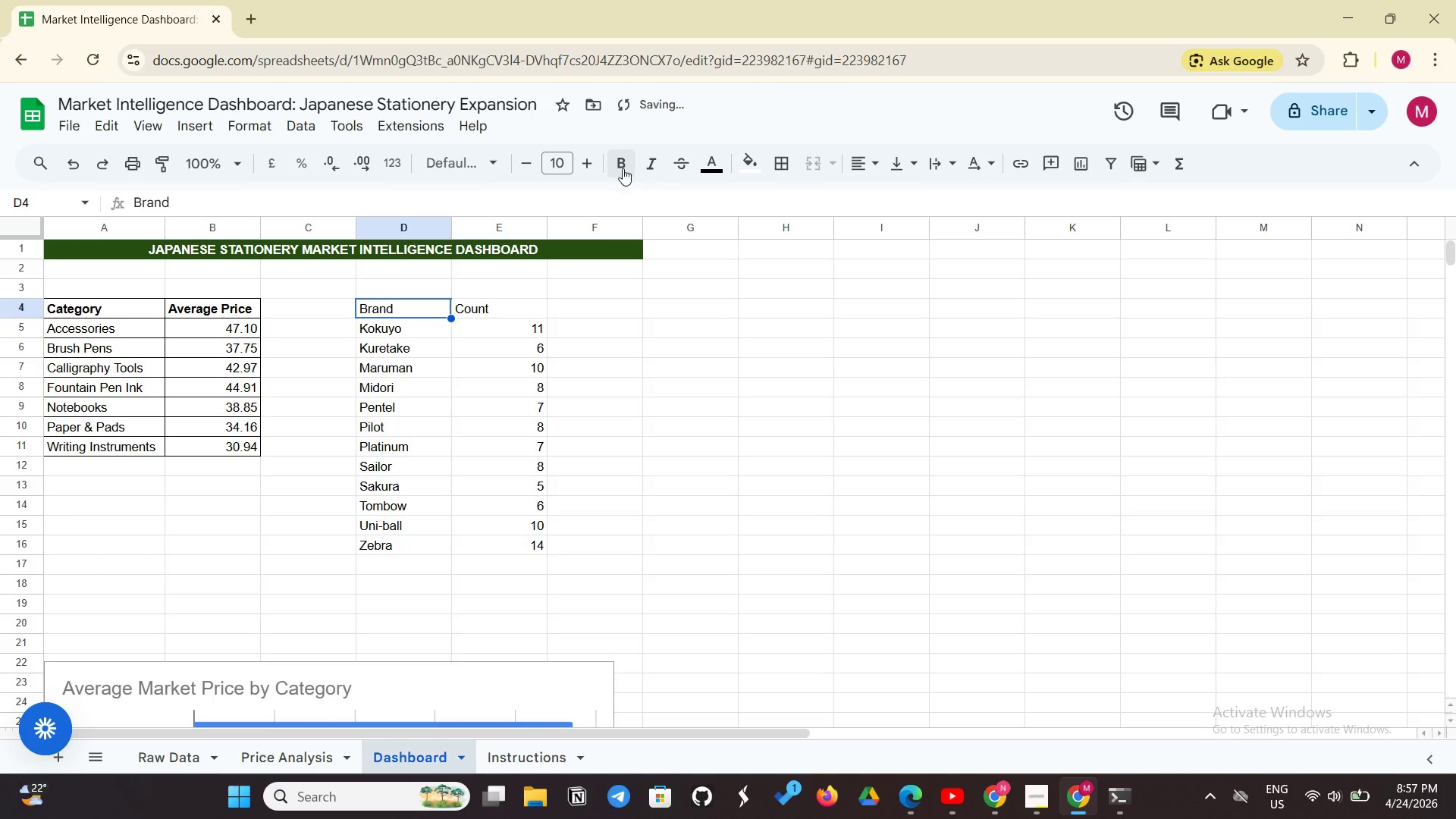 
left_click([622, 168])
 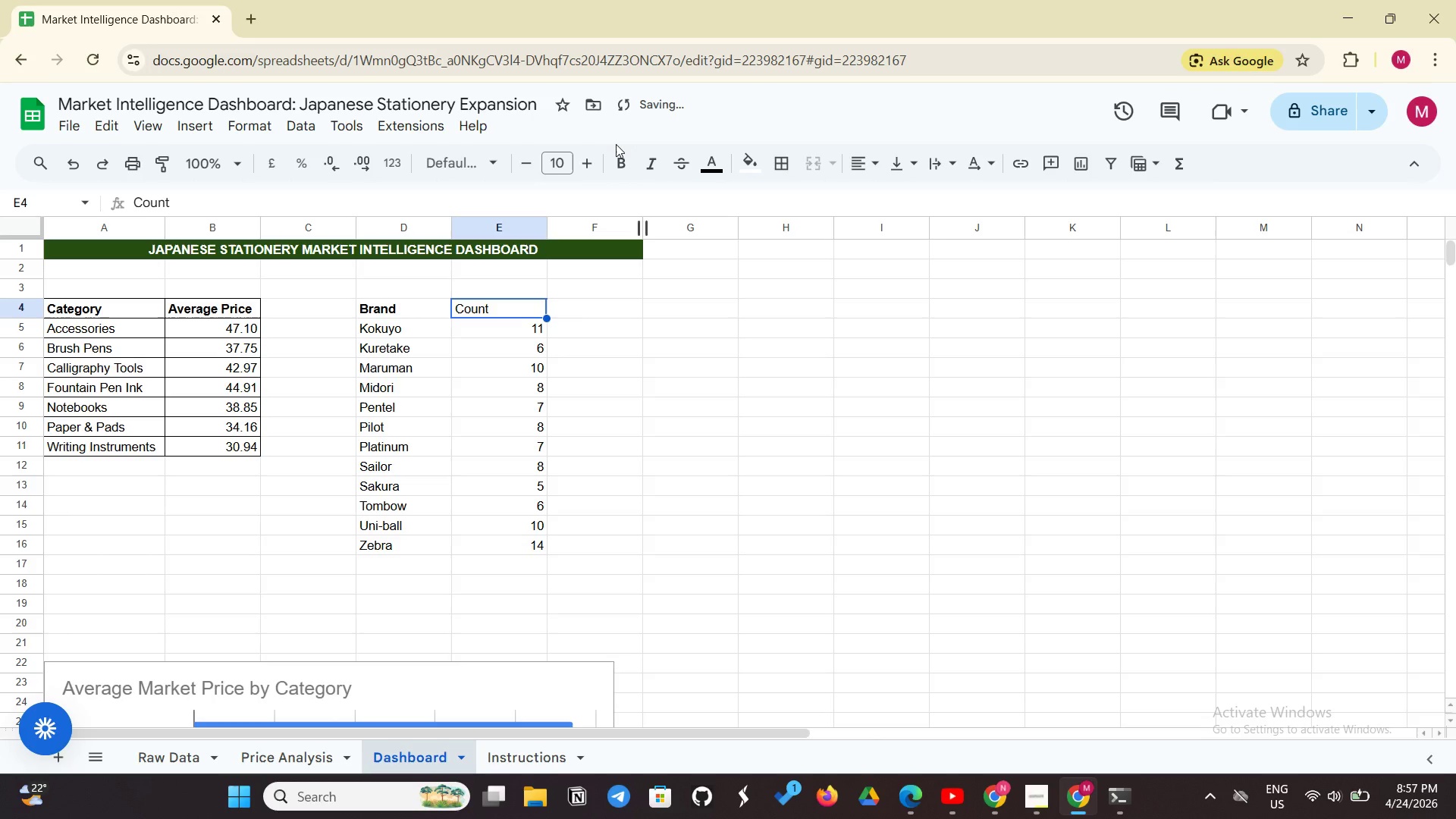 
left_click([634, 164])
 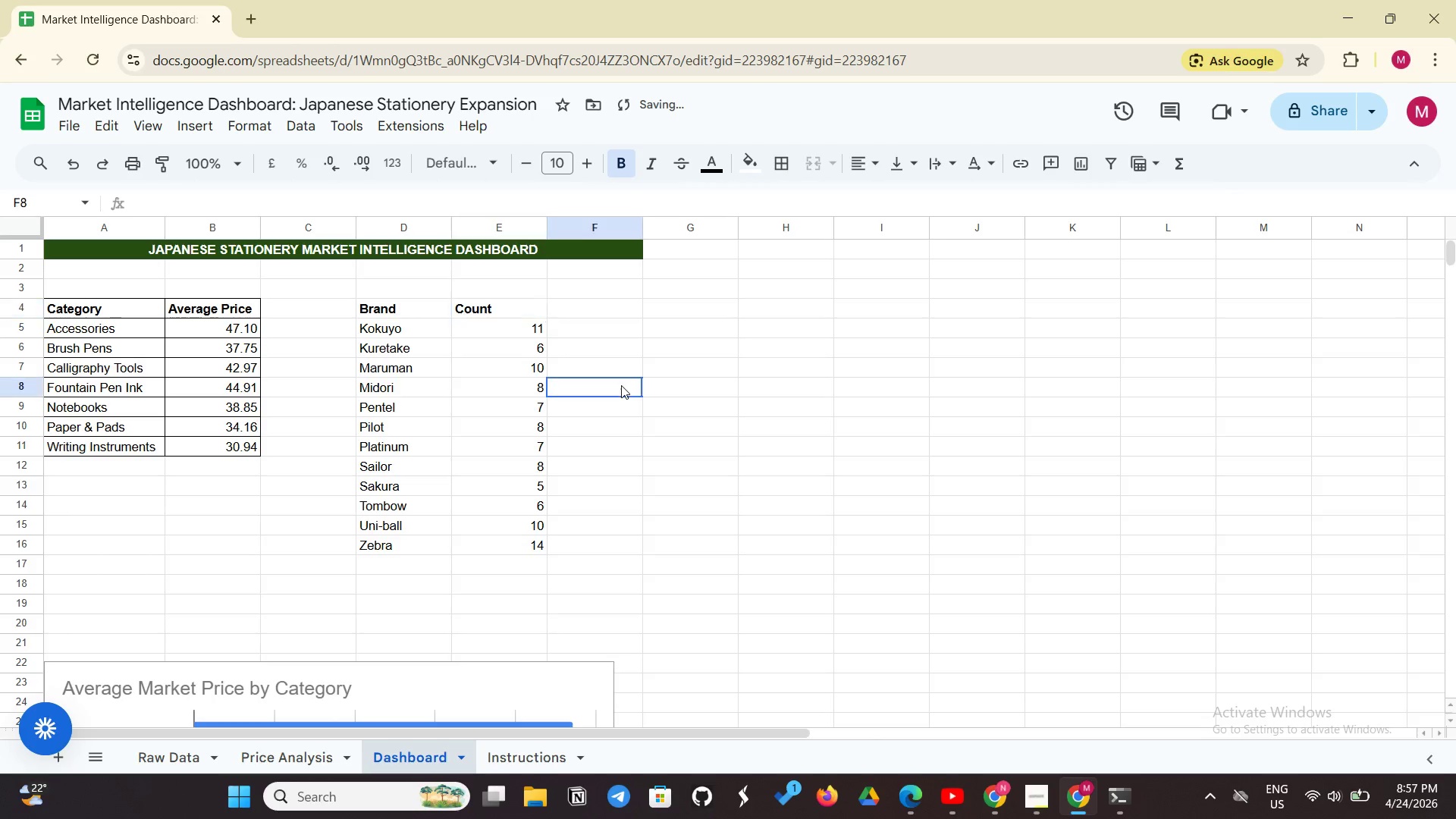 
left_click([621, 385])
 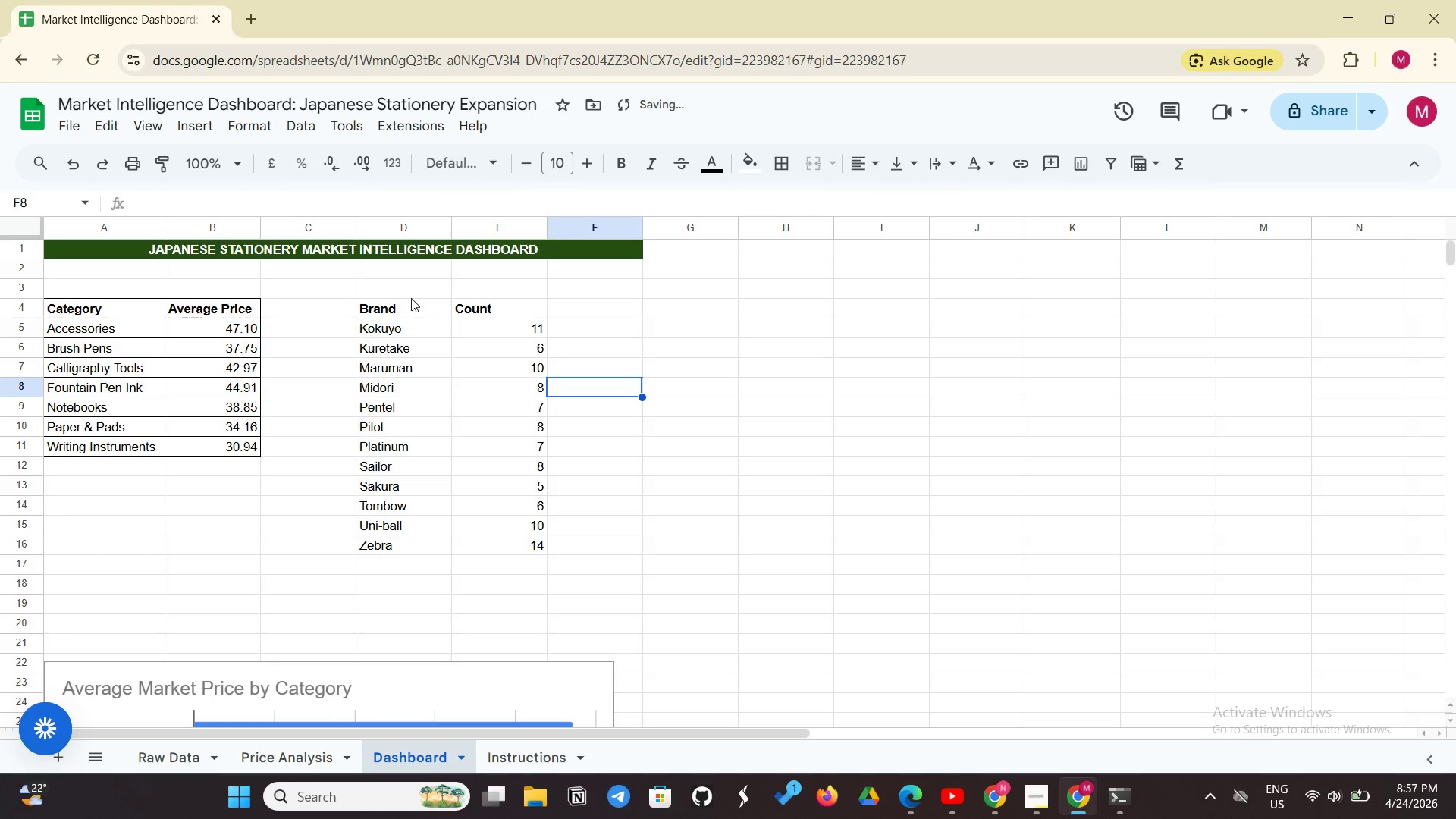 
left_click_drag(start_coordinate=[411, 299], to_coordinate=[423, 301])
 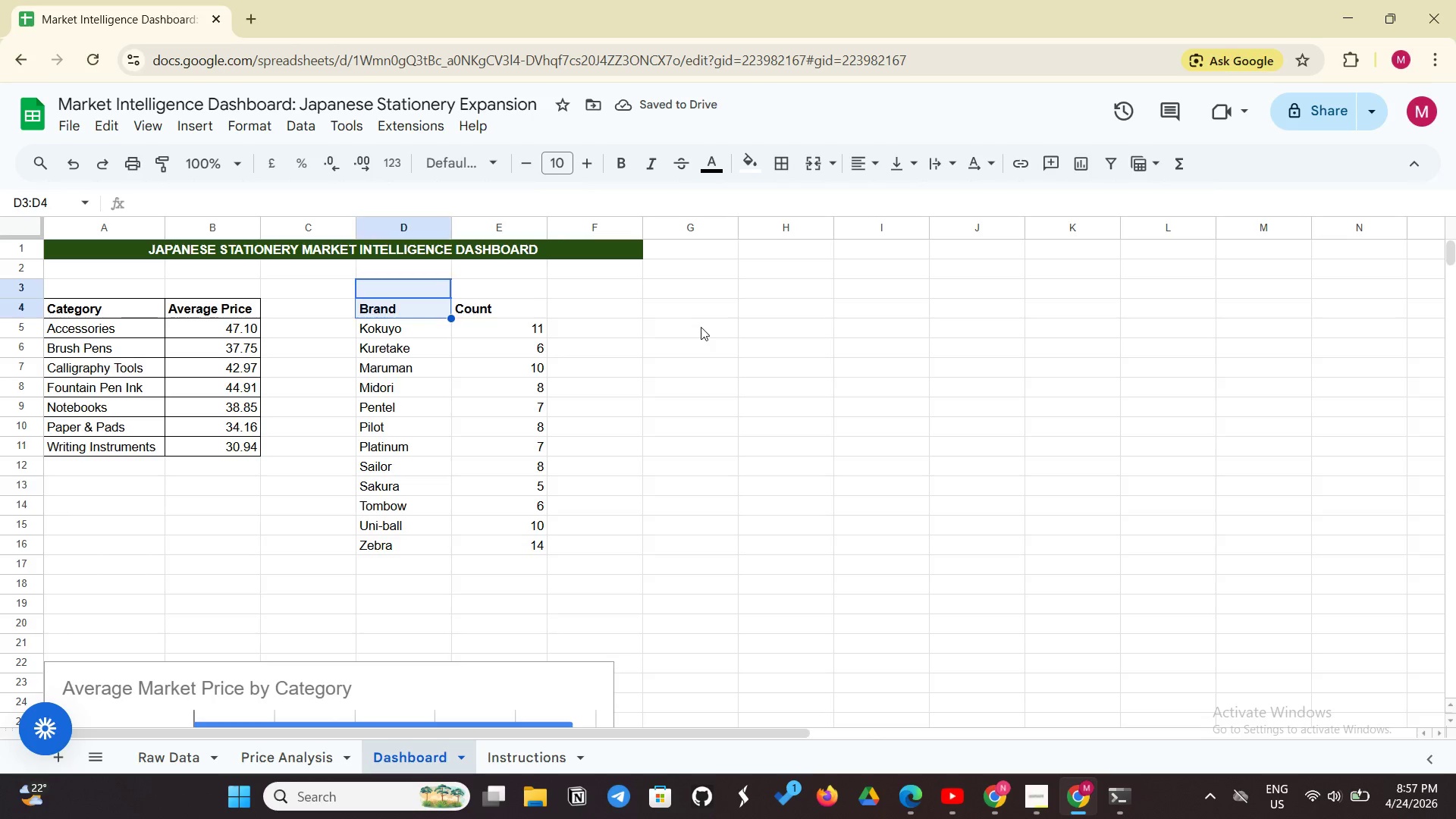 
left_click([701, 327])
 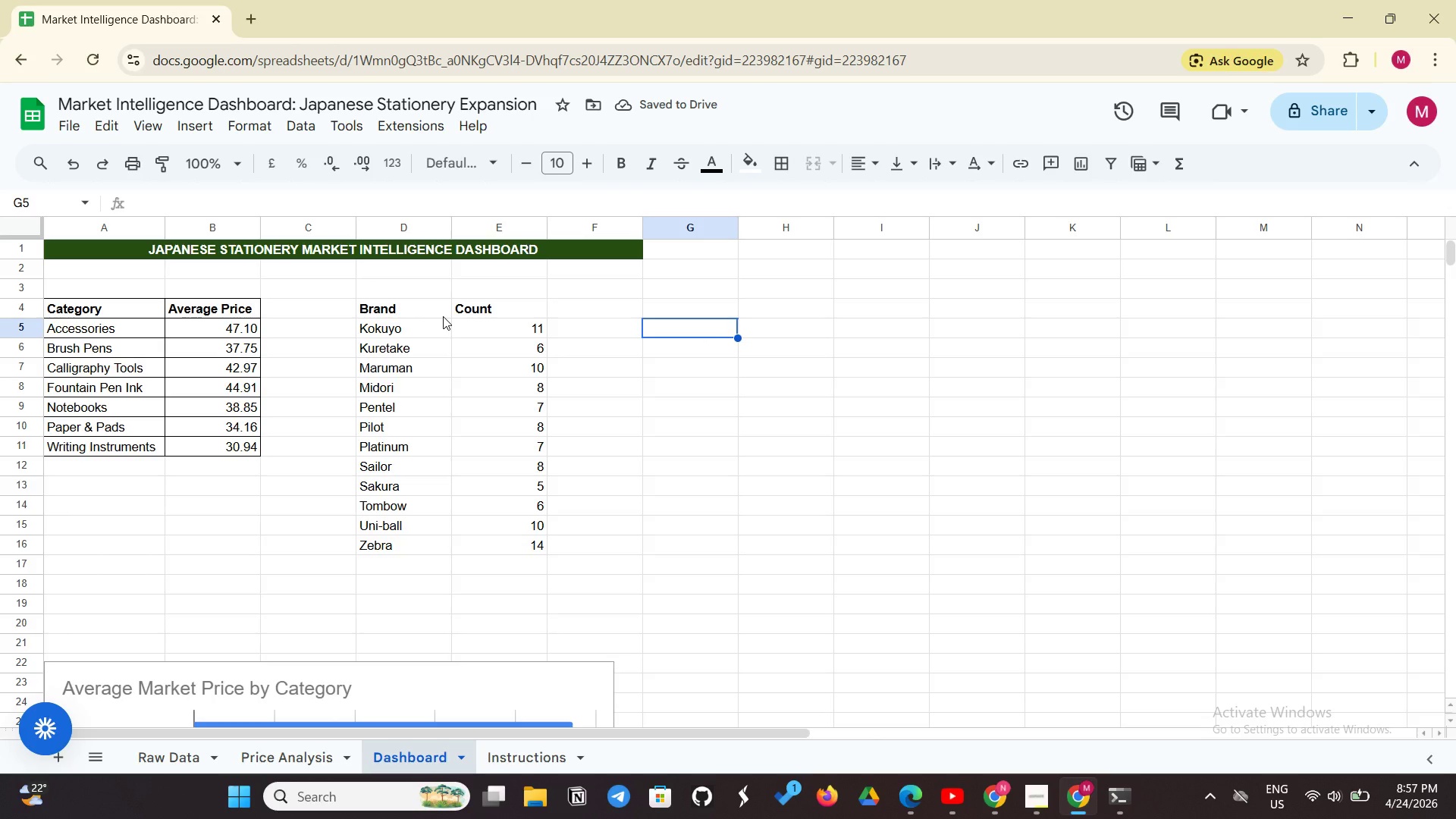 
left_click_drag(start_coordinate=[443, 316], to_coordinate=[517, 539])
 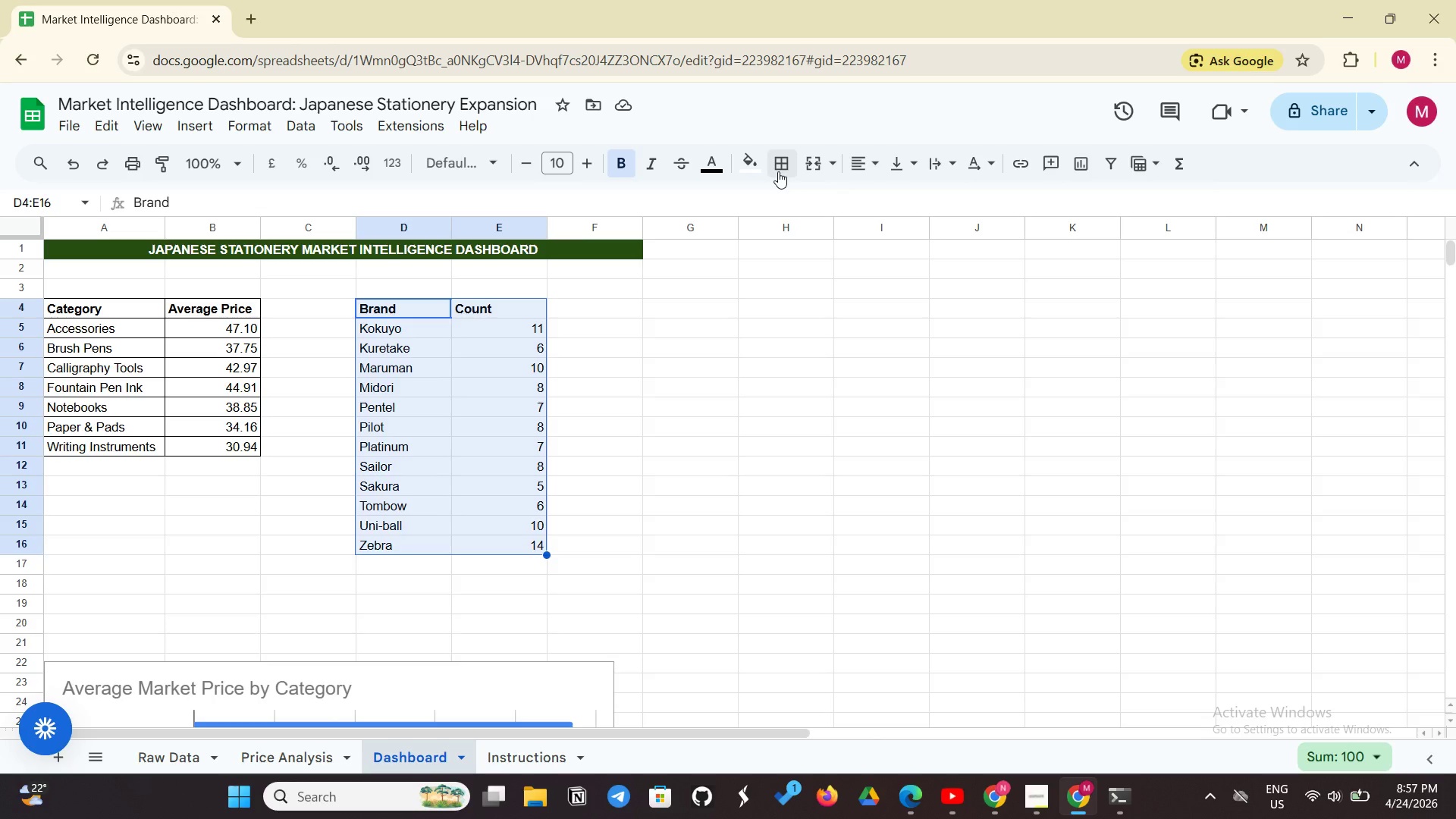 
left_click([787, 171])
 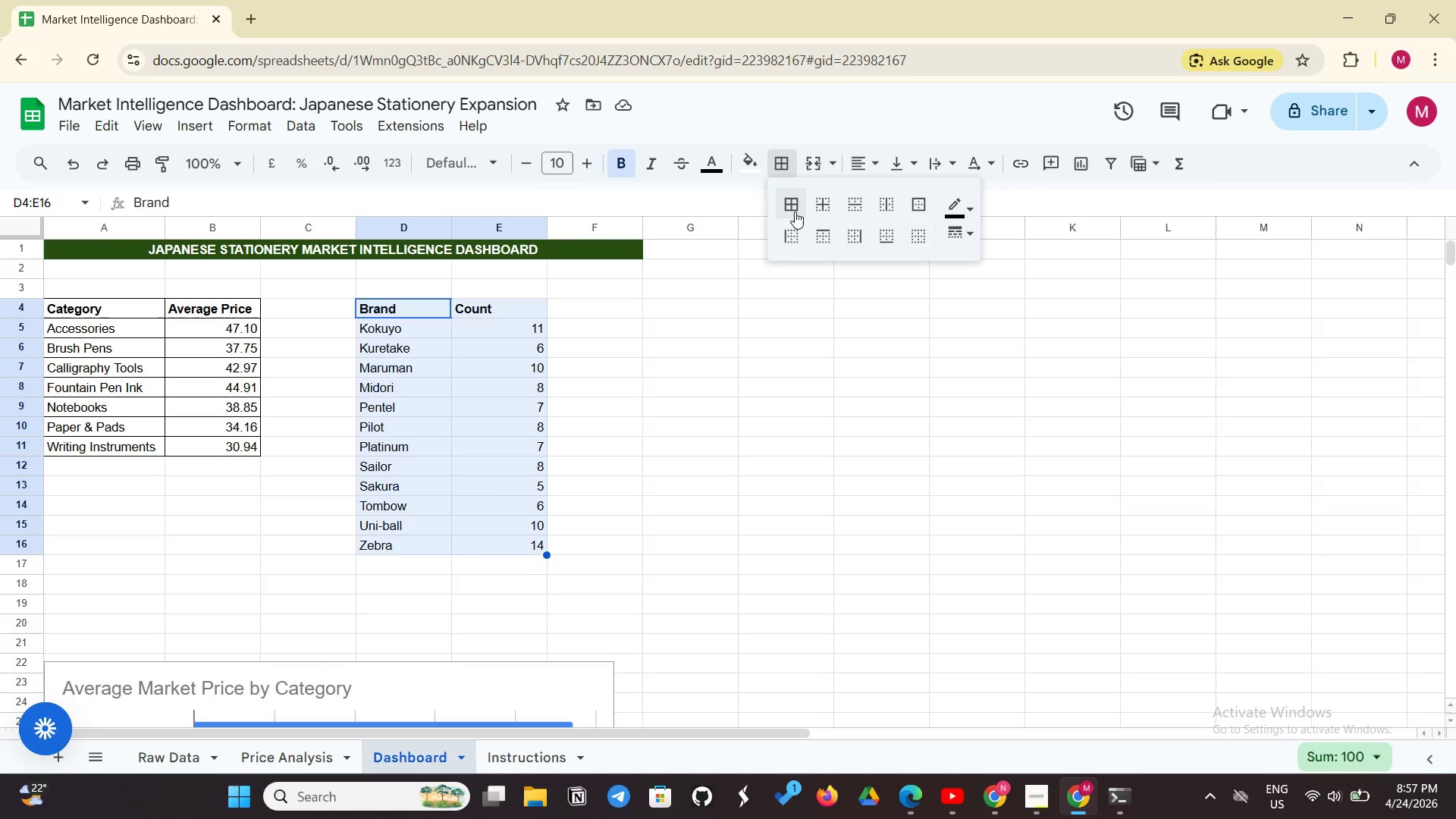 
left_click([795, 212])
 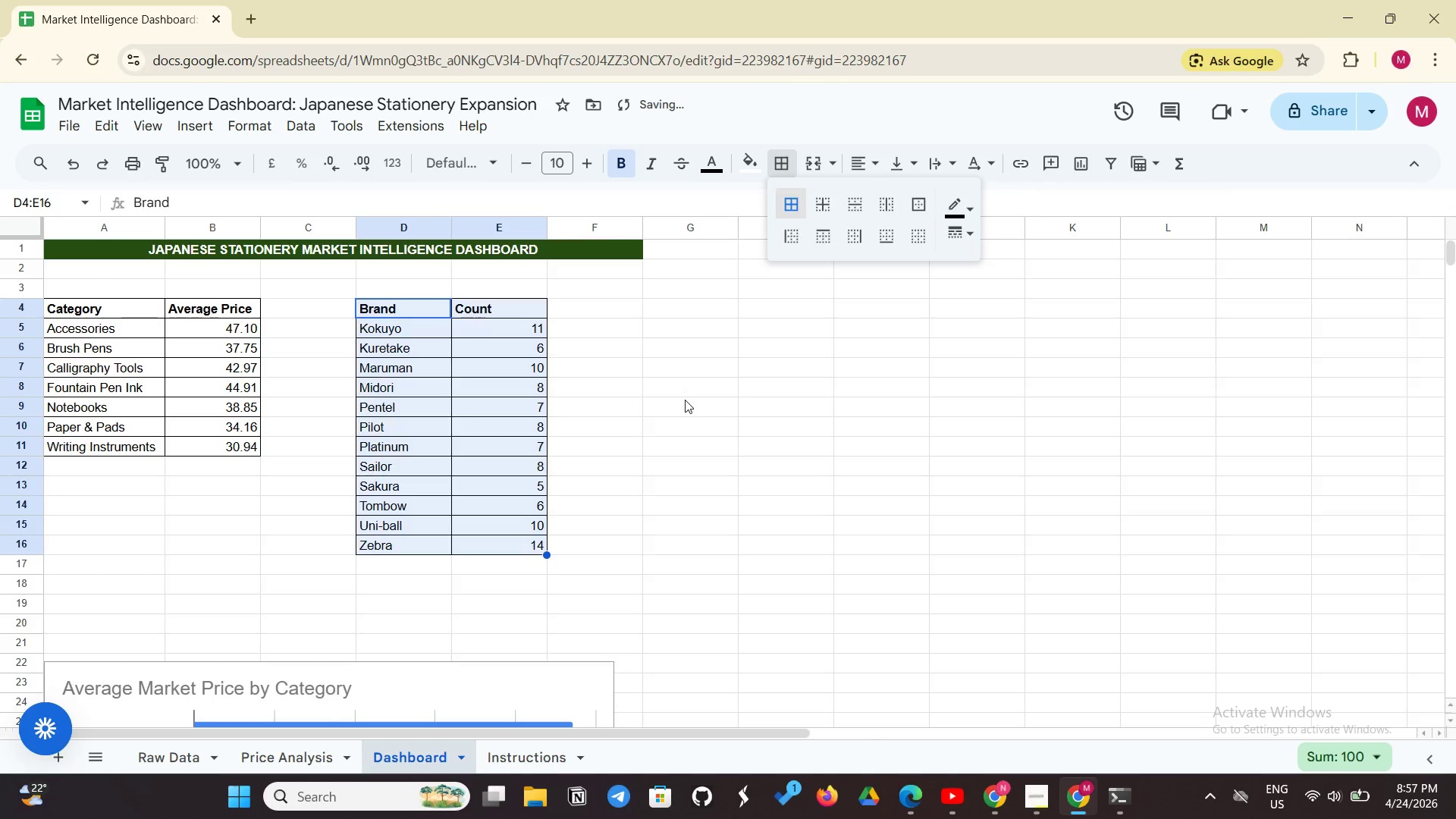 
left_click([685, 400])
 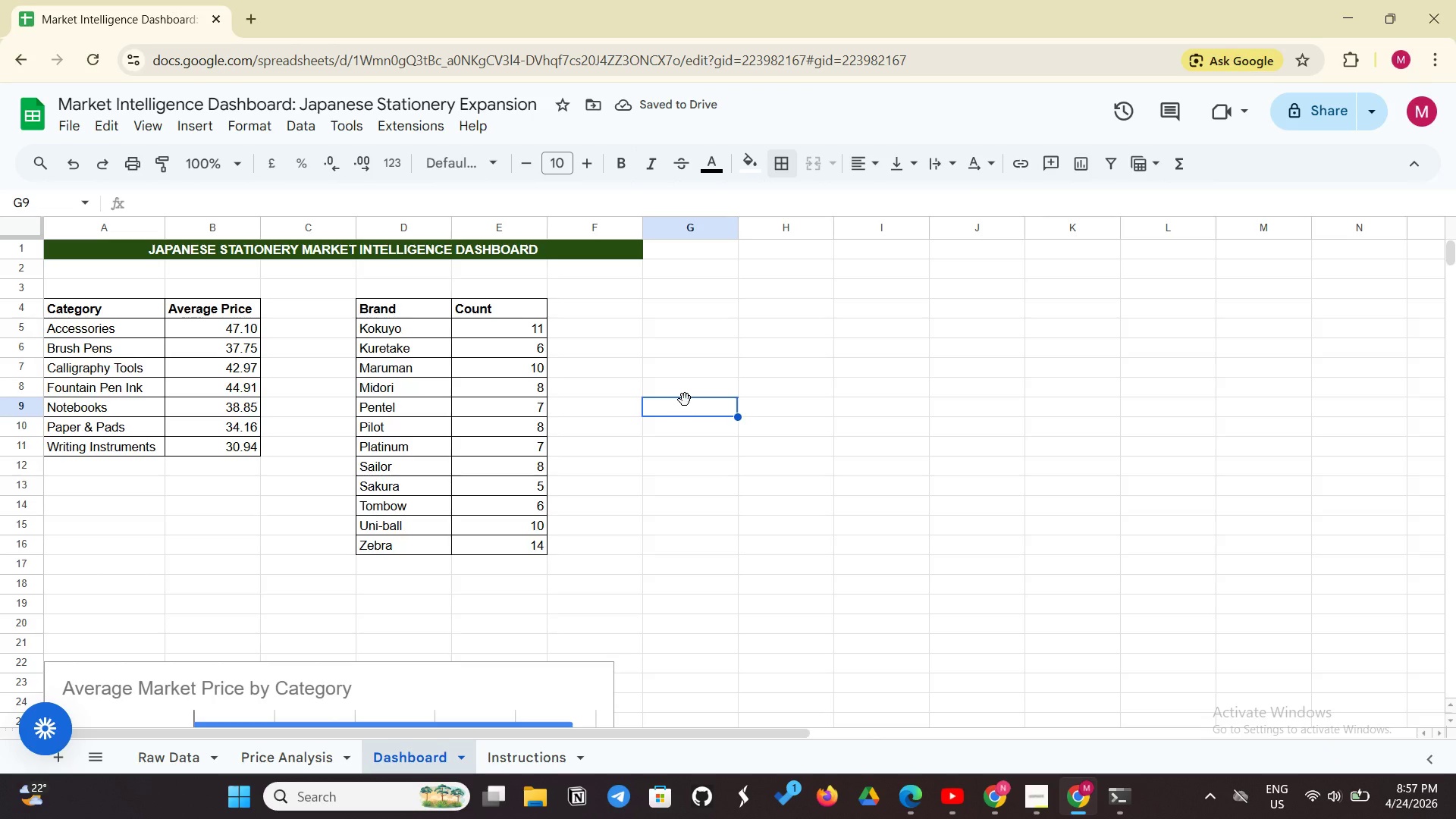 
left_click([650, 493])
 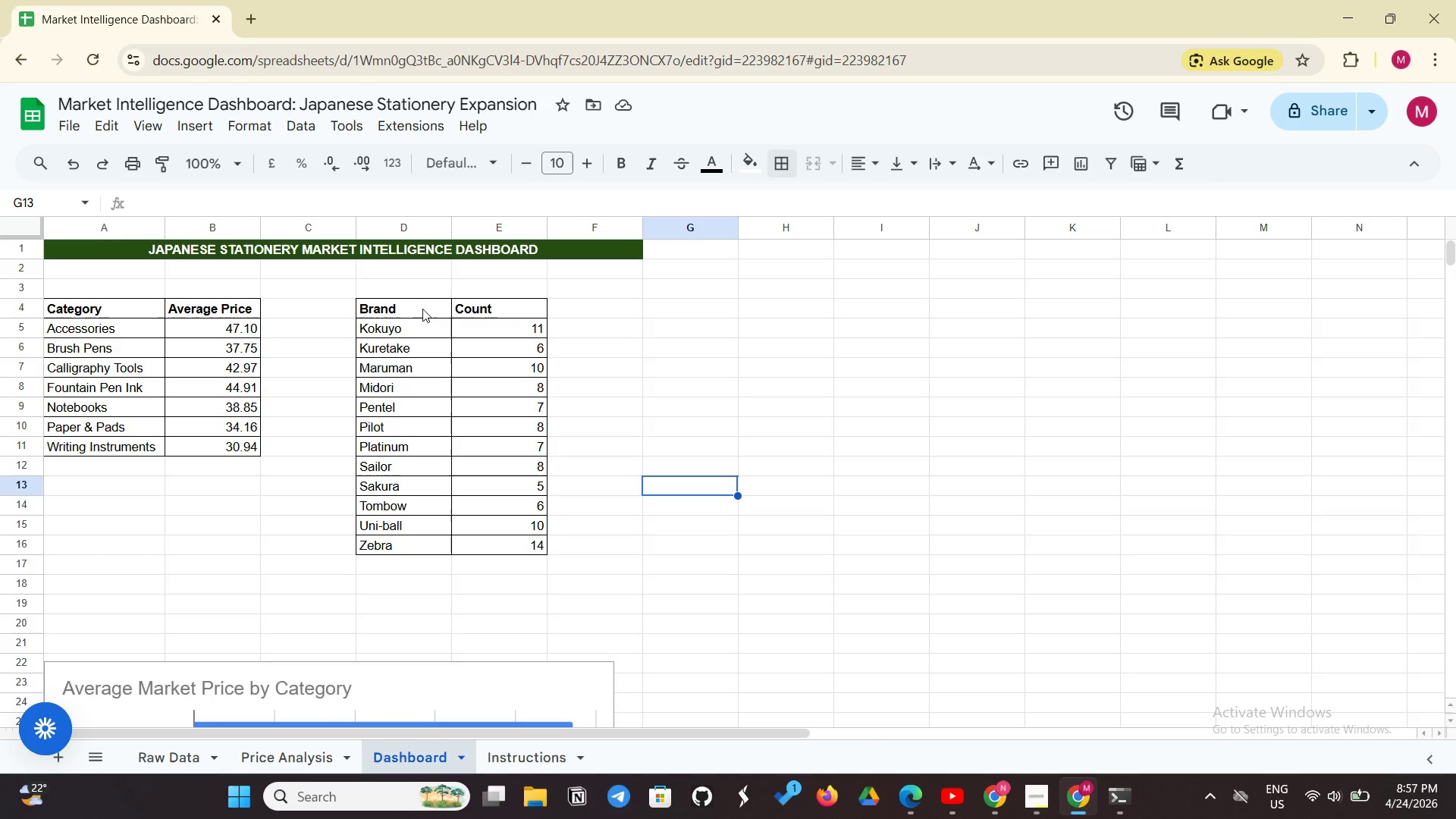 
left_click_drag(start_coordinate=[431, 309], to_coordinate=[494, 541])
 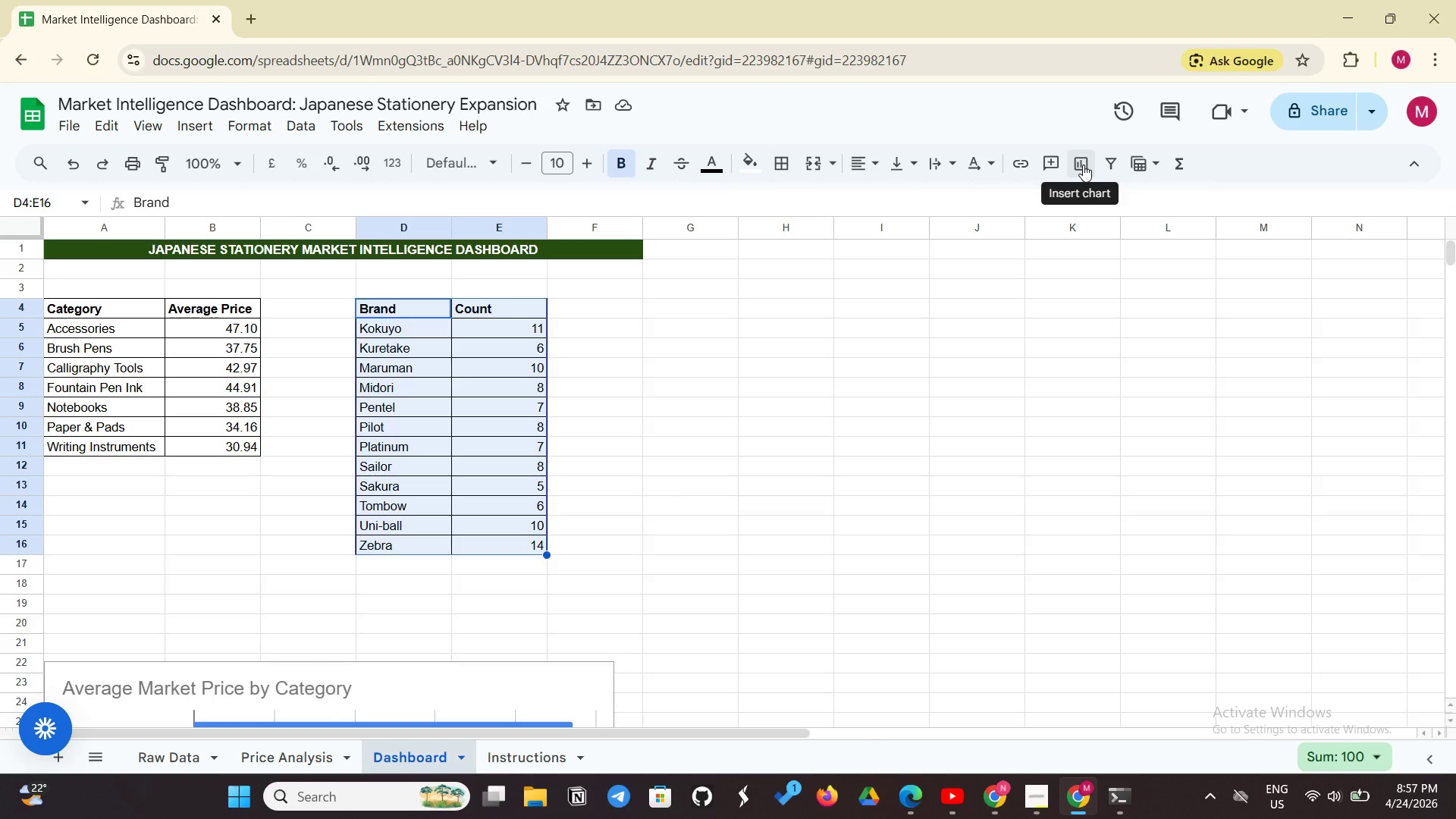 
left_click([1084, 165])
 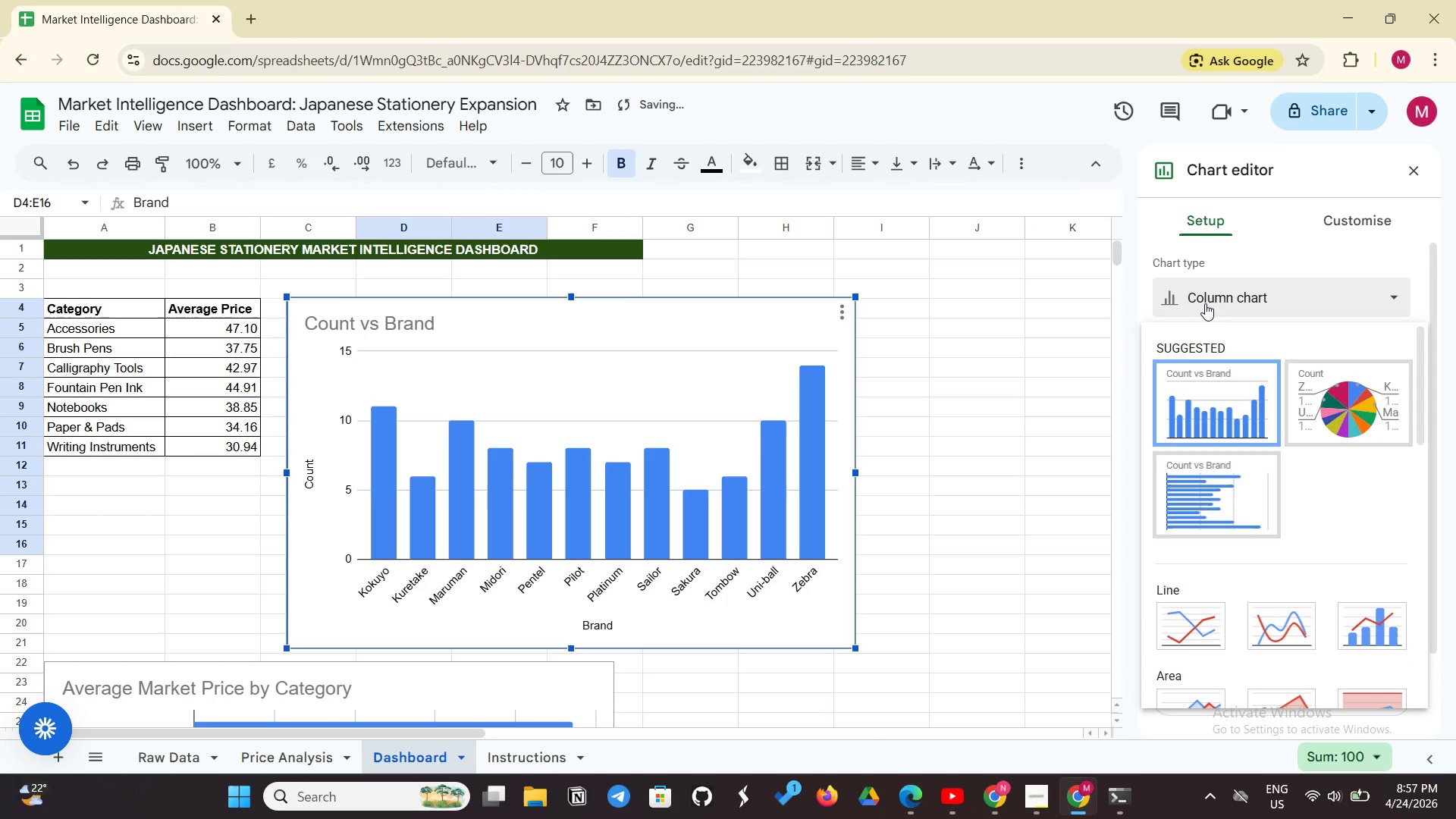 
scroll: coordinate [1298, 545], scroll_direction: down, amount: 7.0
 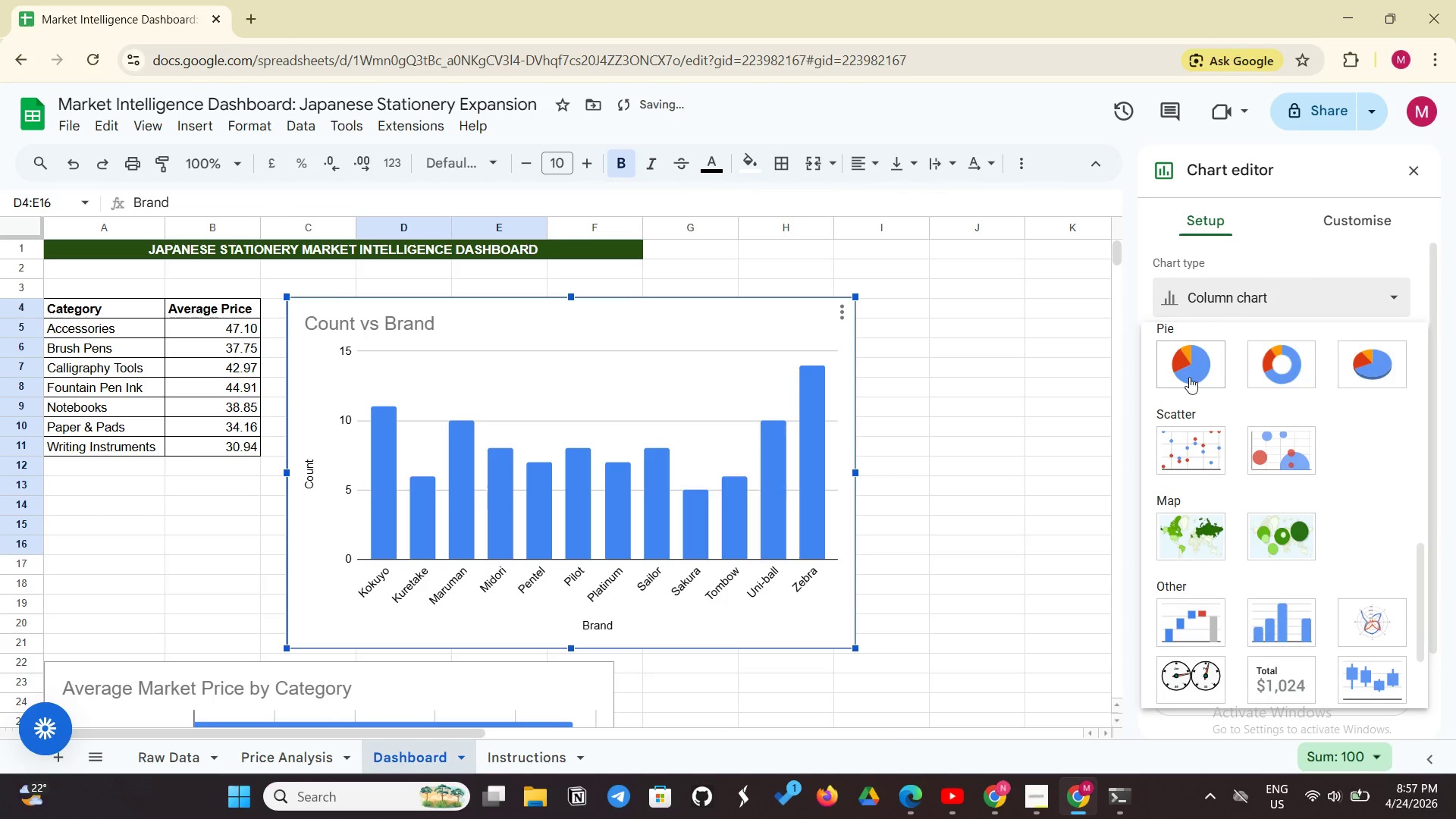 
left_click([1189, 376])
 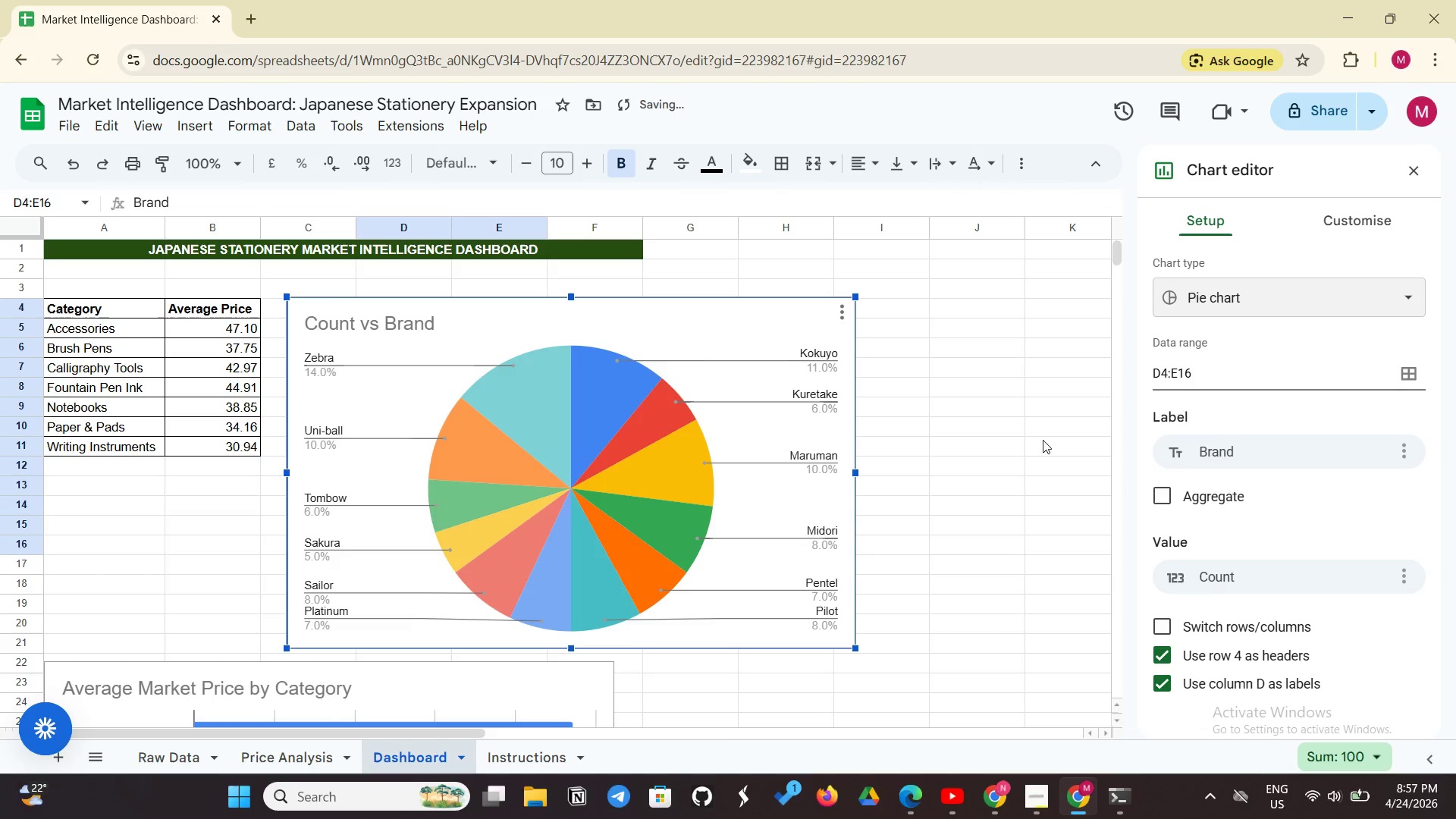 
wait(5.06)
 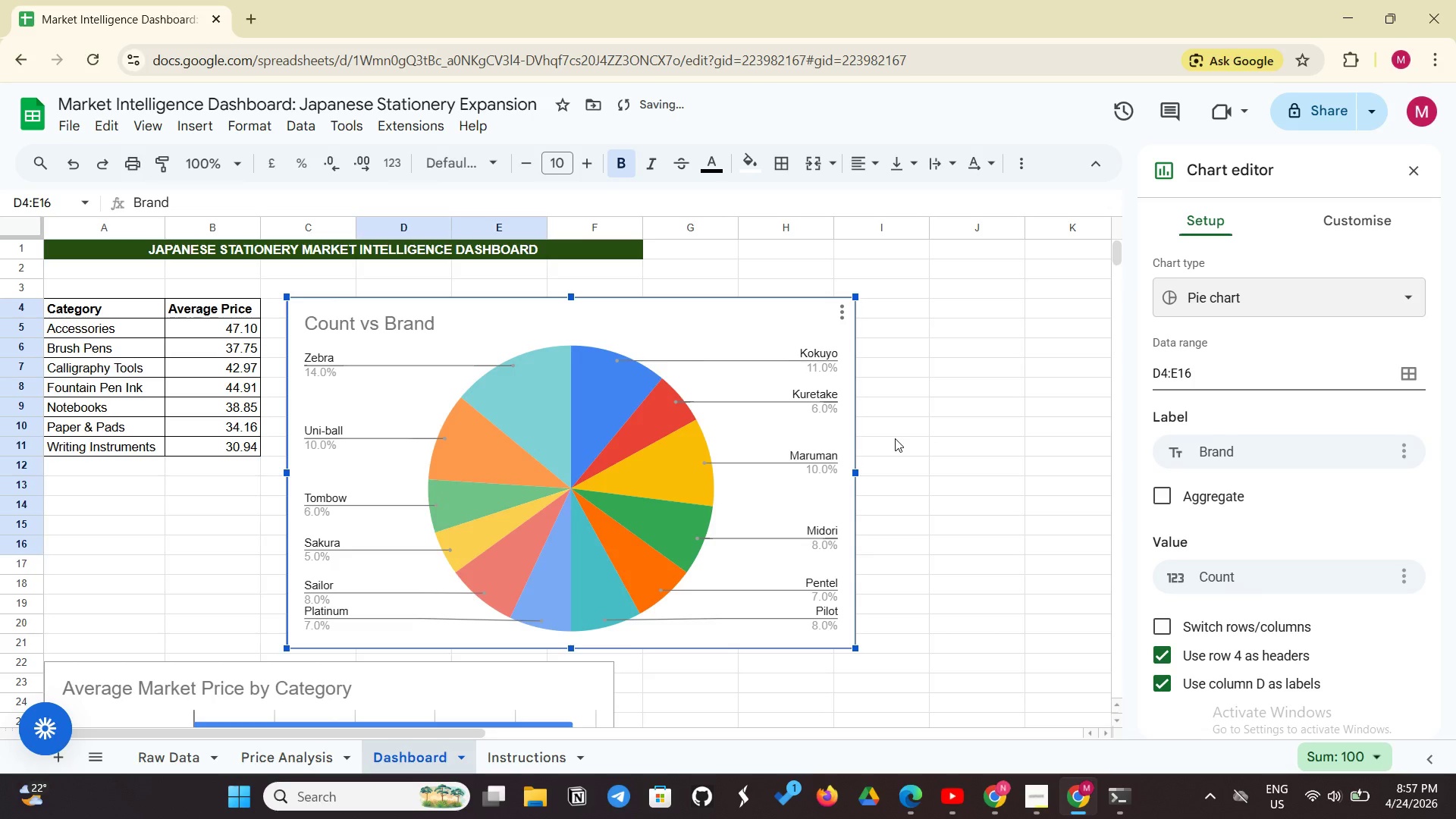 
left_click([1341, 234])
 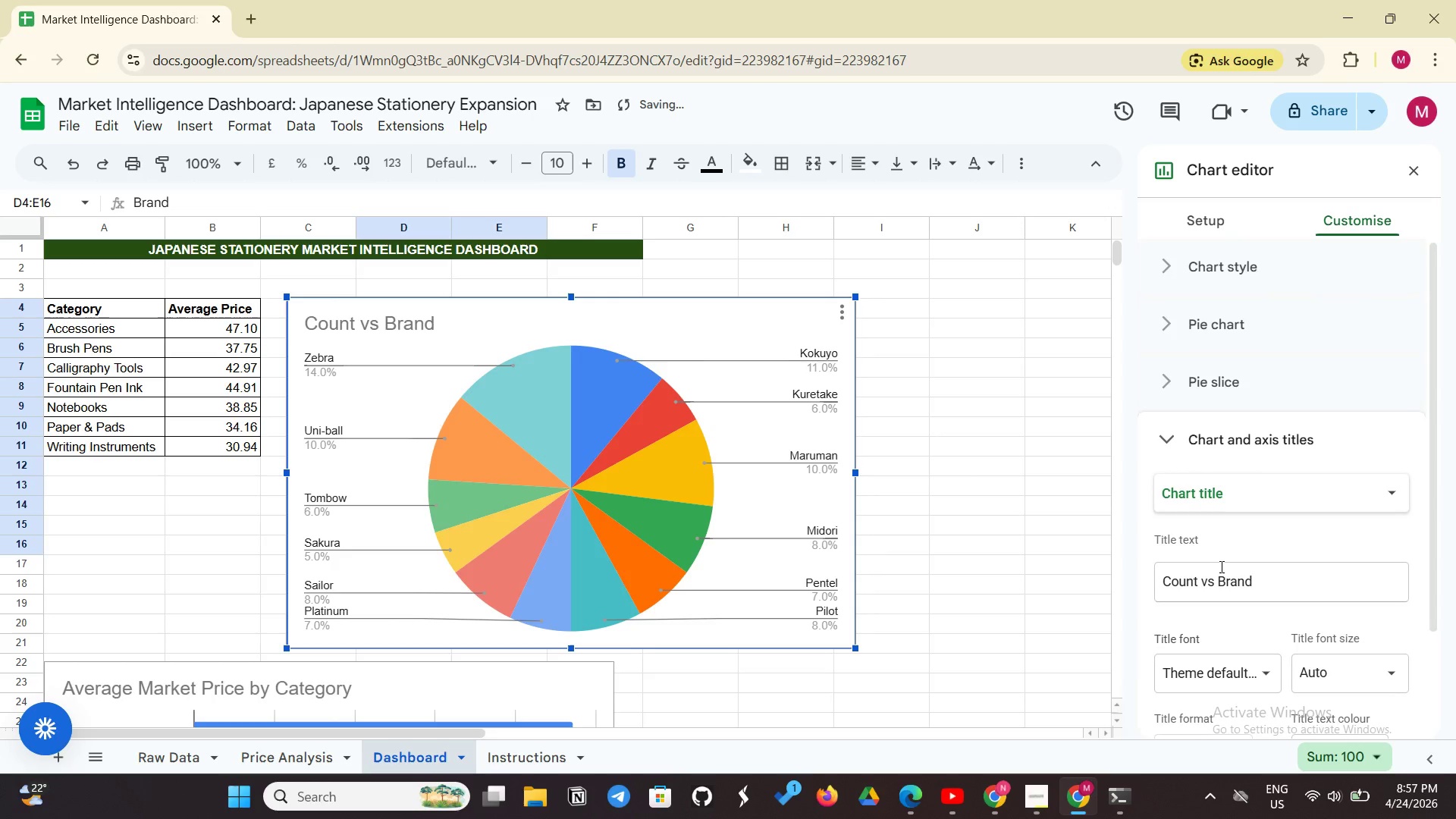 
left_click_drag(start_coordinate=[1276, 583], to_coordinate=[1139, 587])
 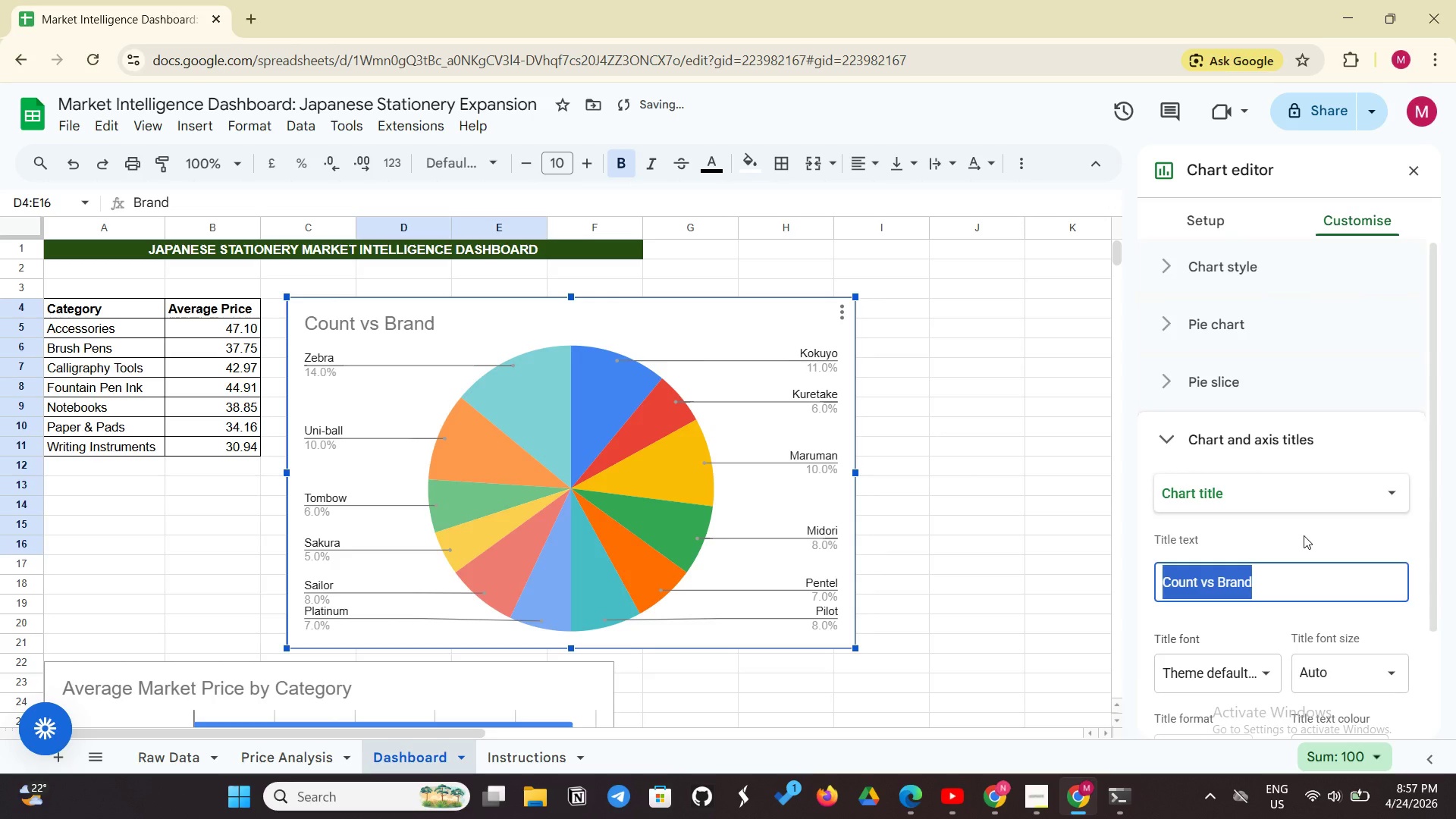 
key(Backspace)
type(Product Count By)
key(Backspace)
key(Backspace)
type(by Brand)
 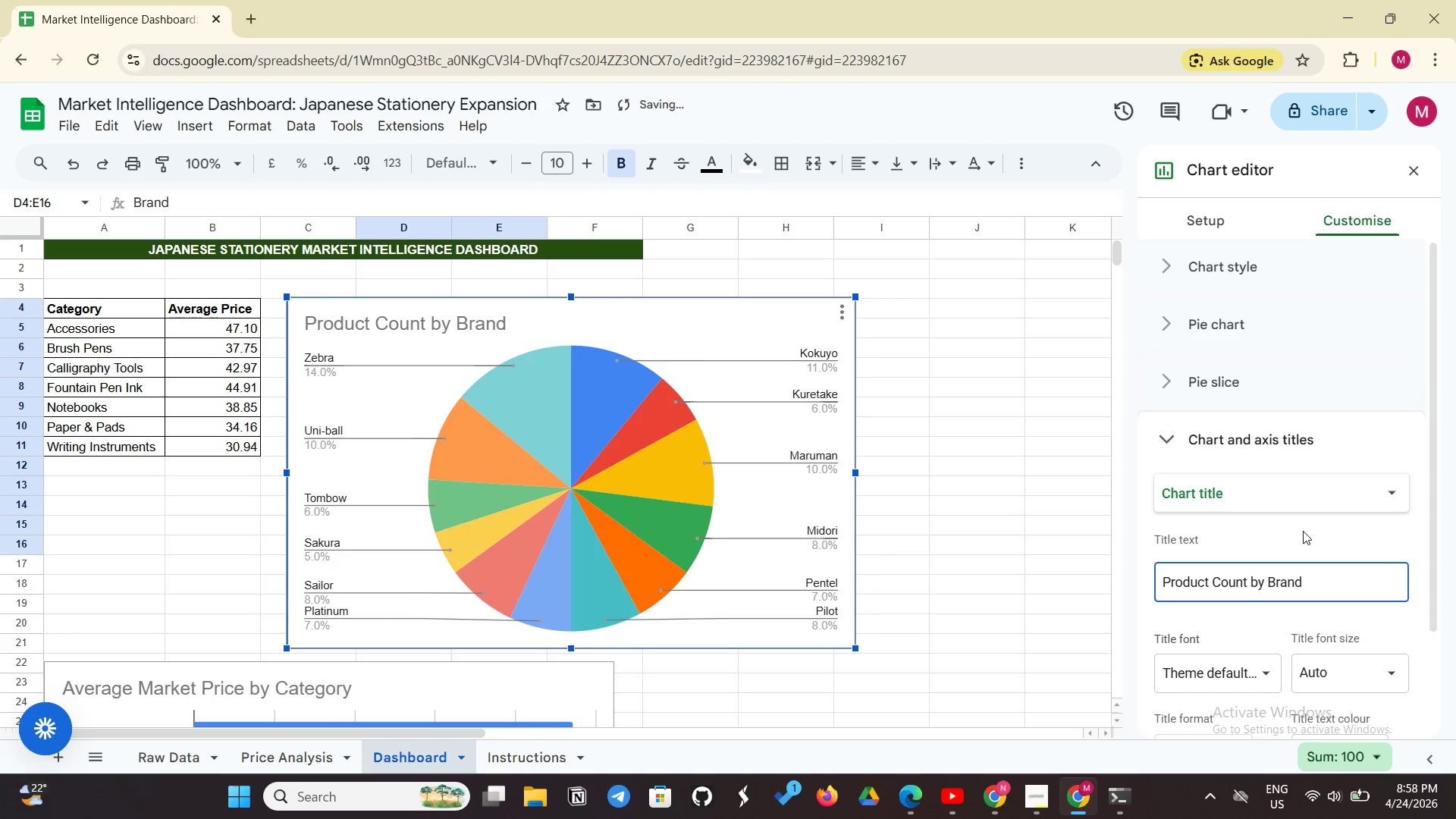 
scroll: coordinate [1297, 596], scroll_direction: down, amount: 2.0
 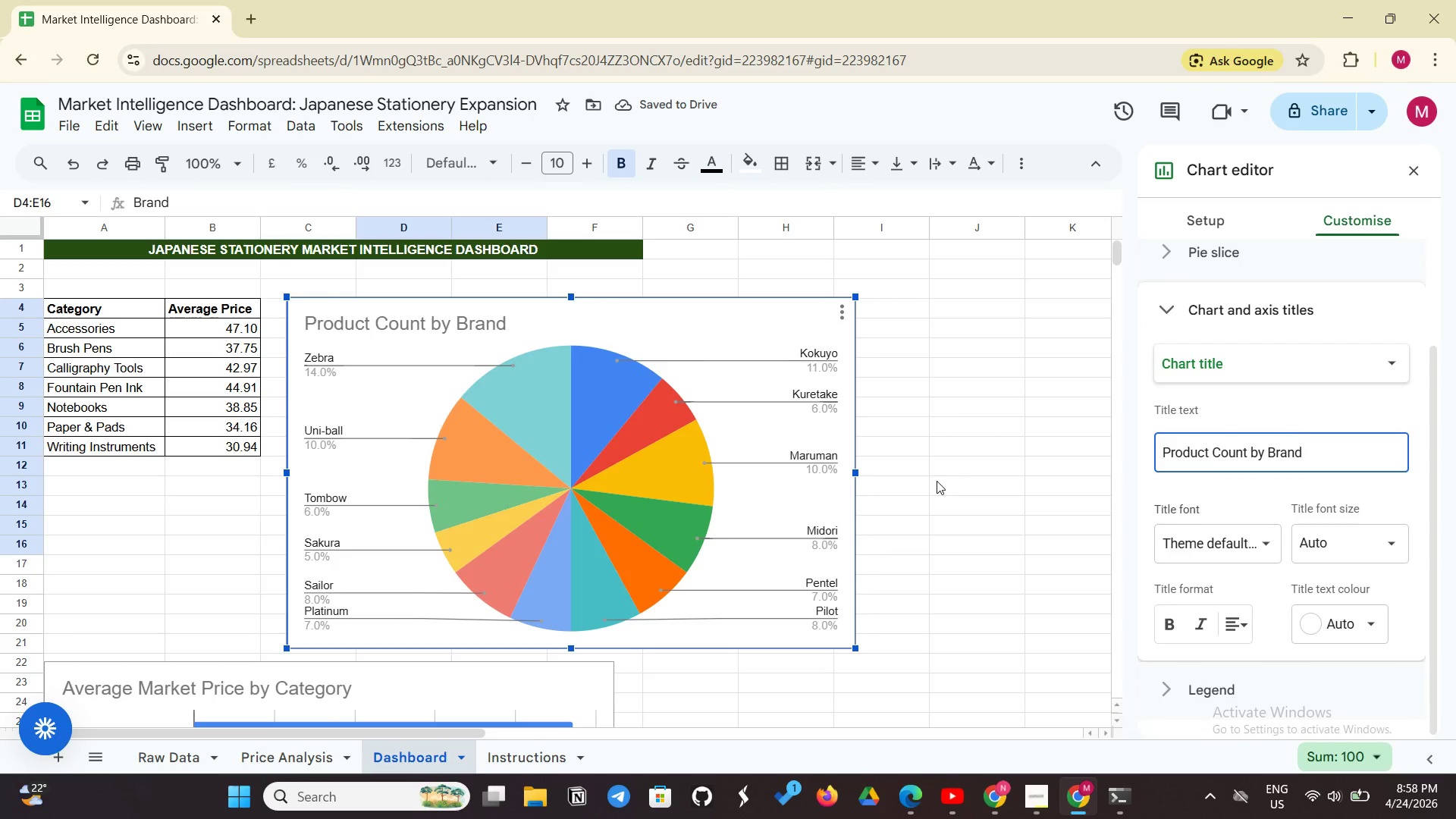 
left_click([937, 481])
 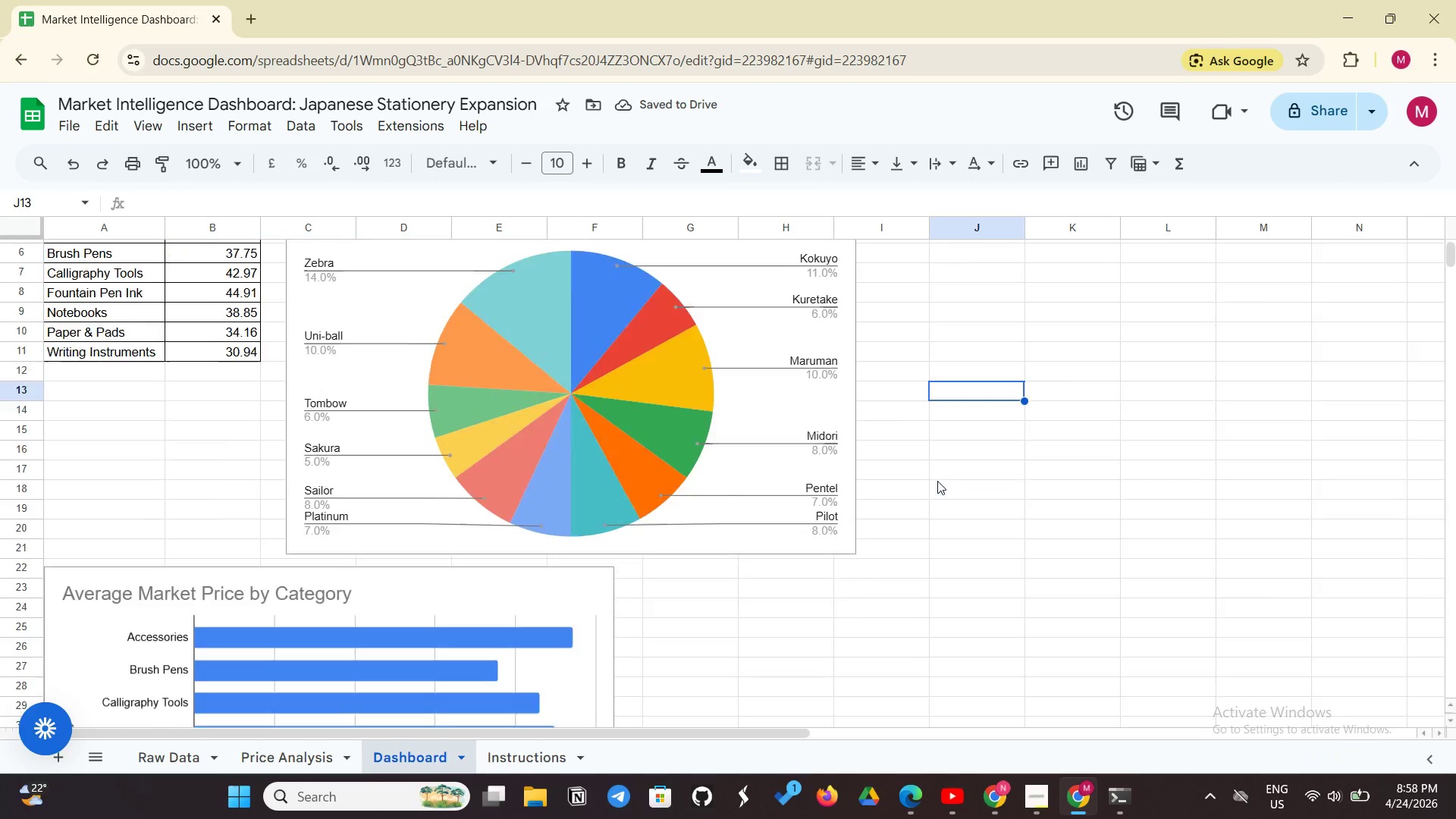 
scroll: coordinate [937, 481], scroll_direction: down, amount: 1.0
 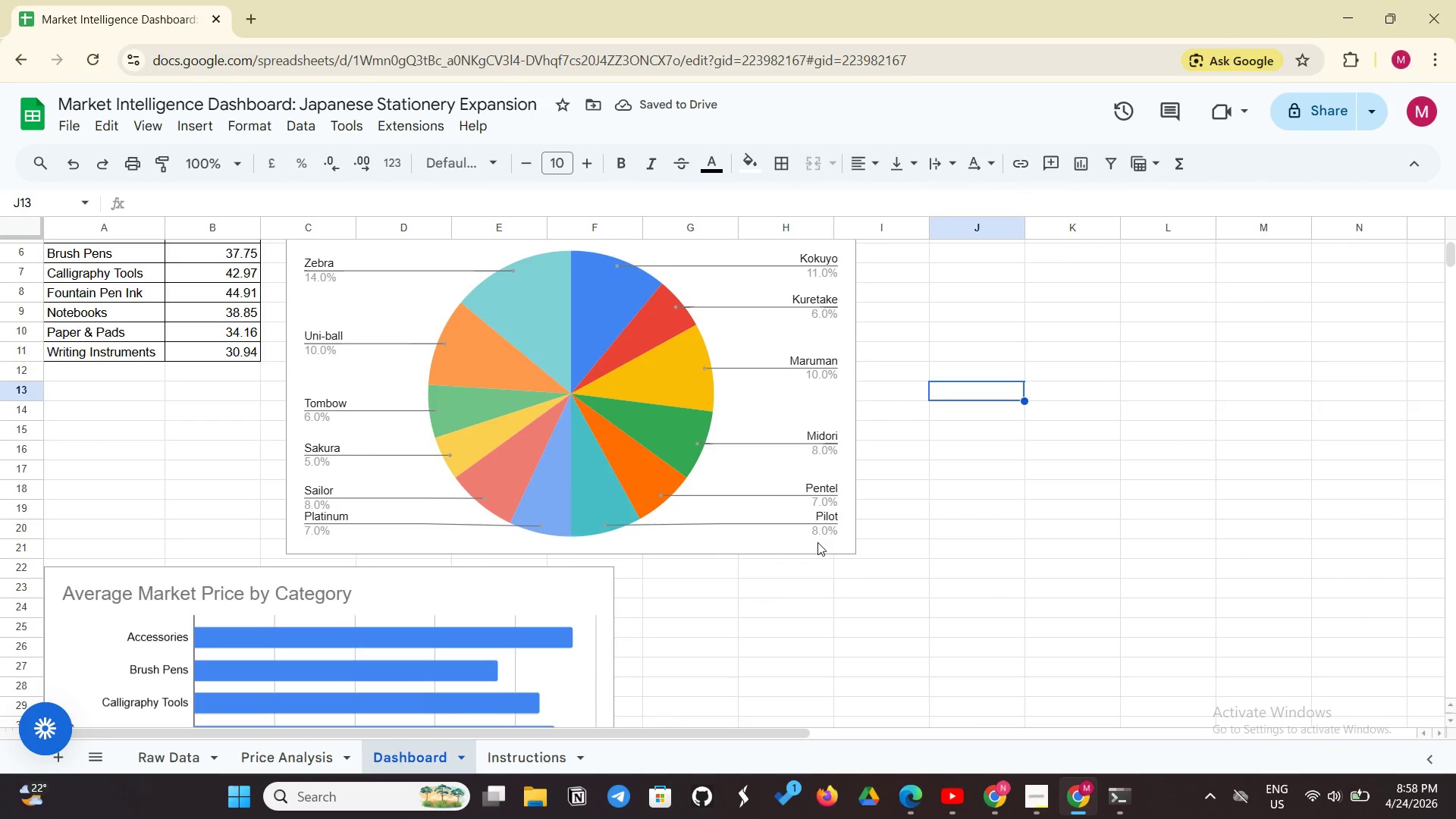 
left_click_drag(start_coordinate=[806, 551], to_coordinate=[878, 553])
 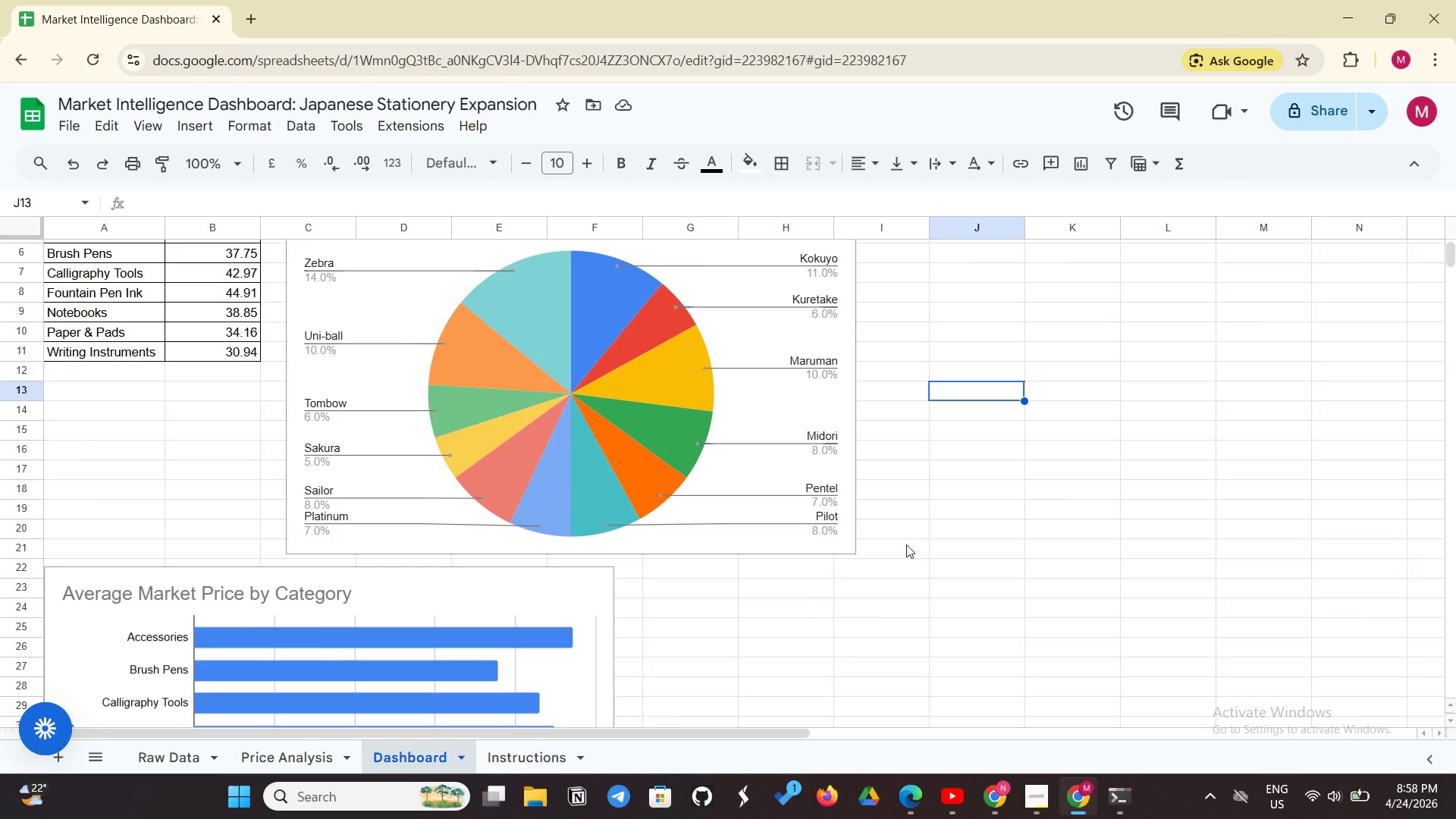 
scroll: coordinate [952, 525], scroll_direction: up, amount: 3.0
 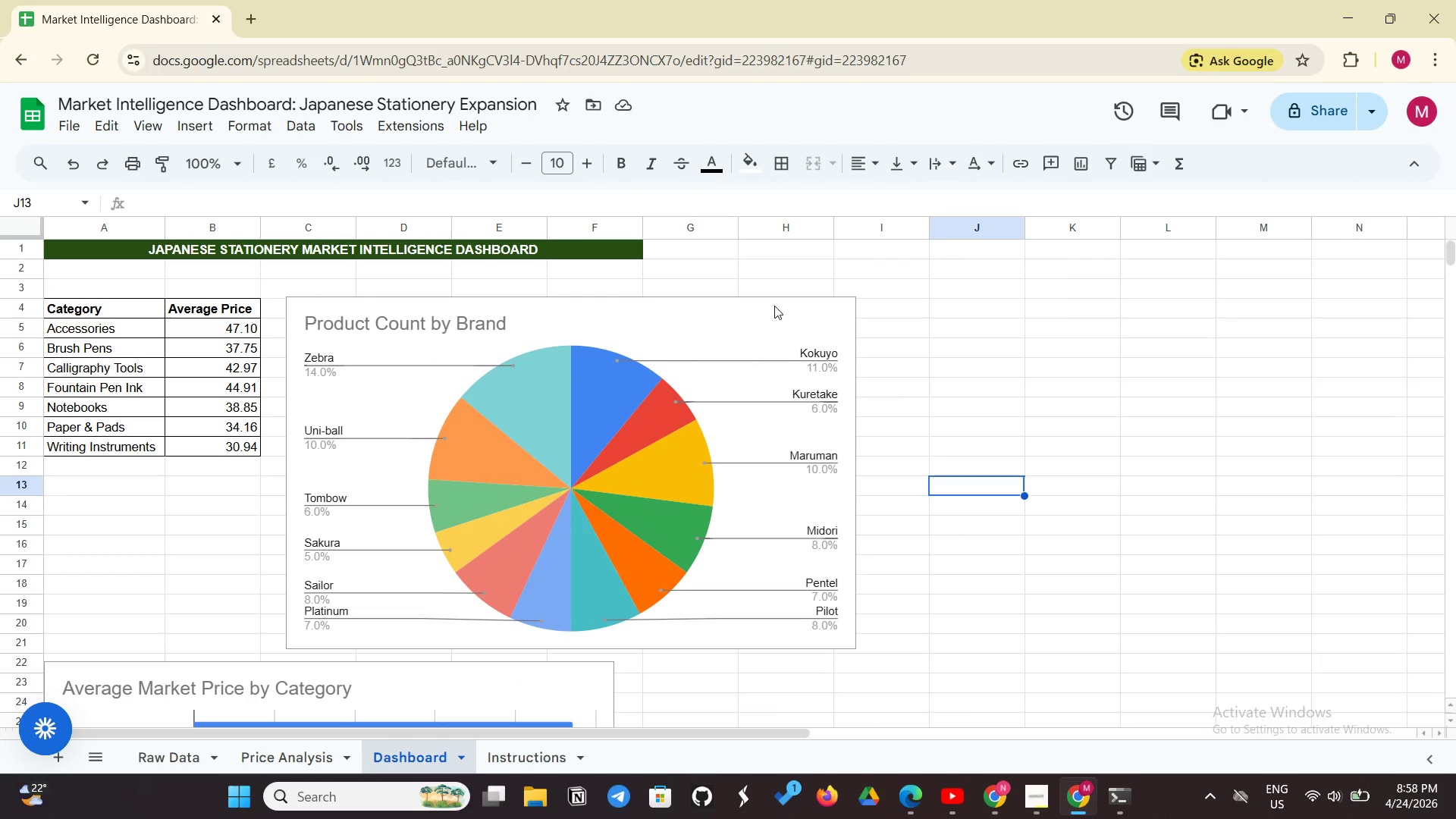 
left_click([774, 306])
 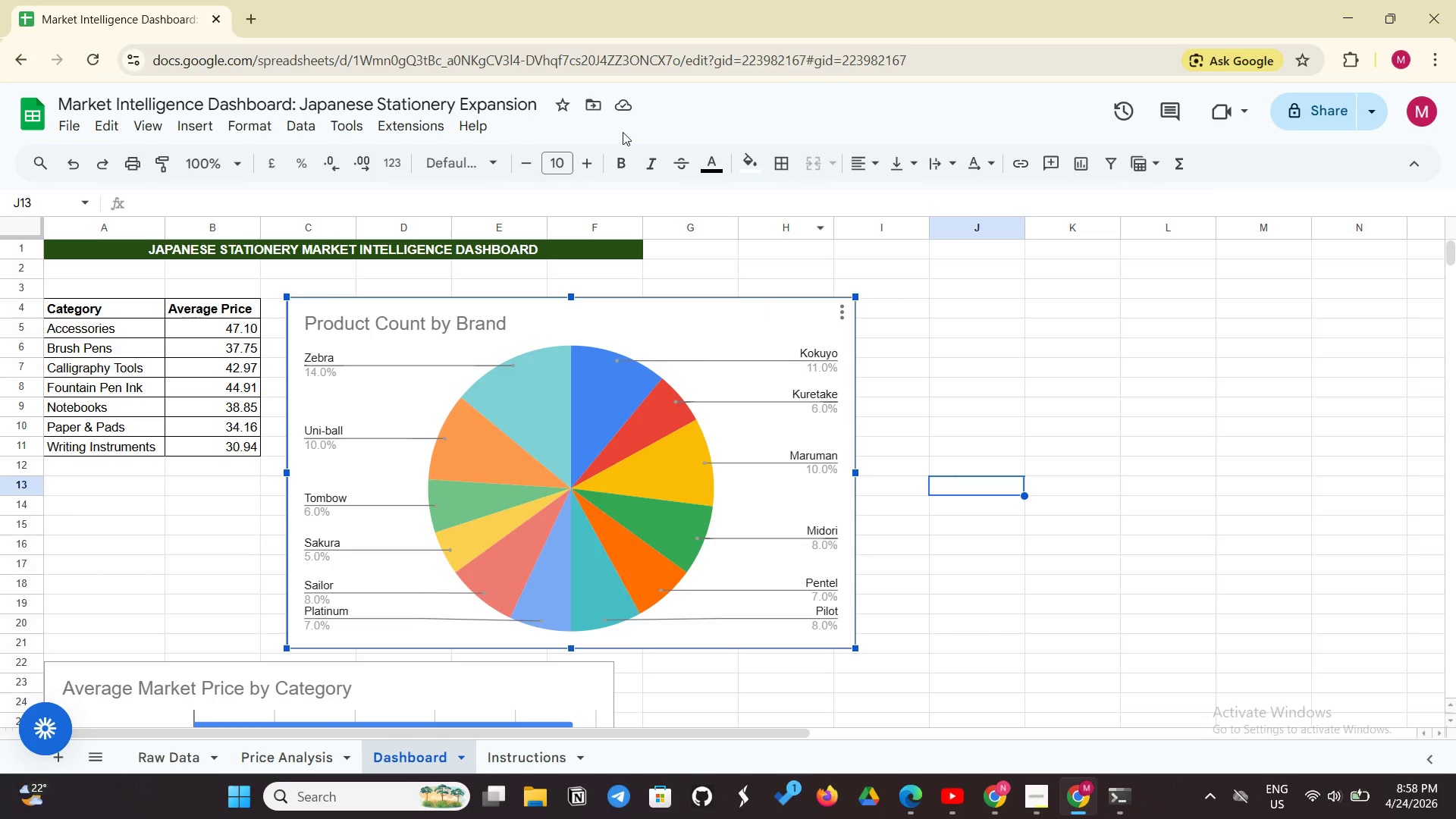 
left_click_drag(start_coordinate=[715, 324], to_coordinate=[1069, 295])
 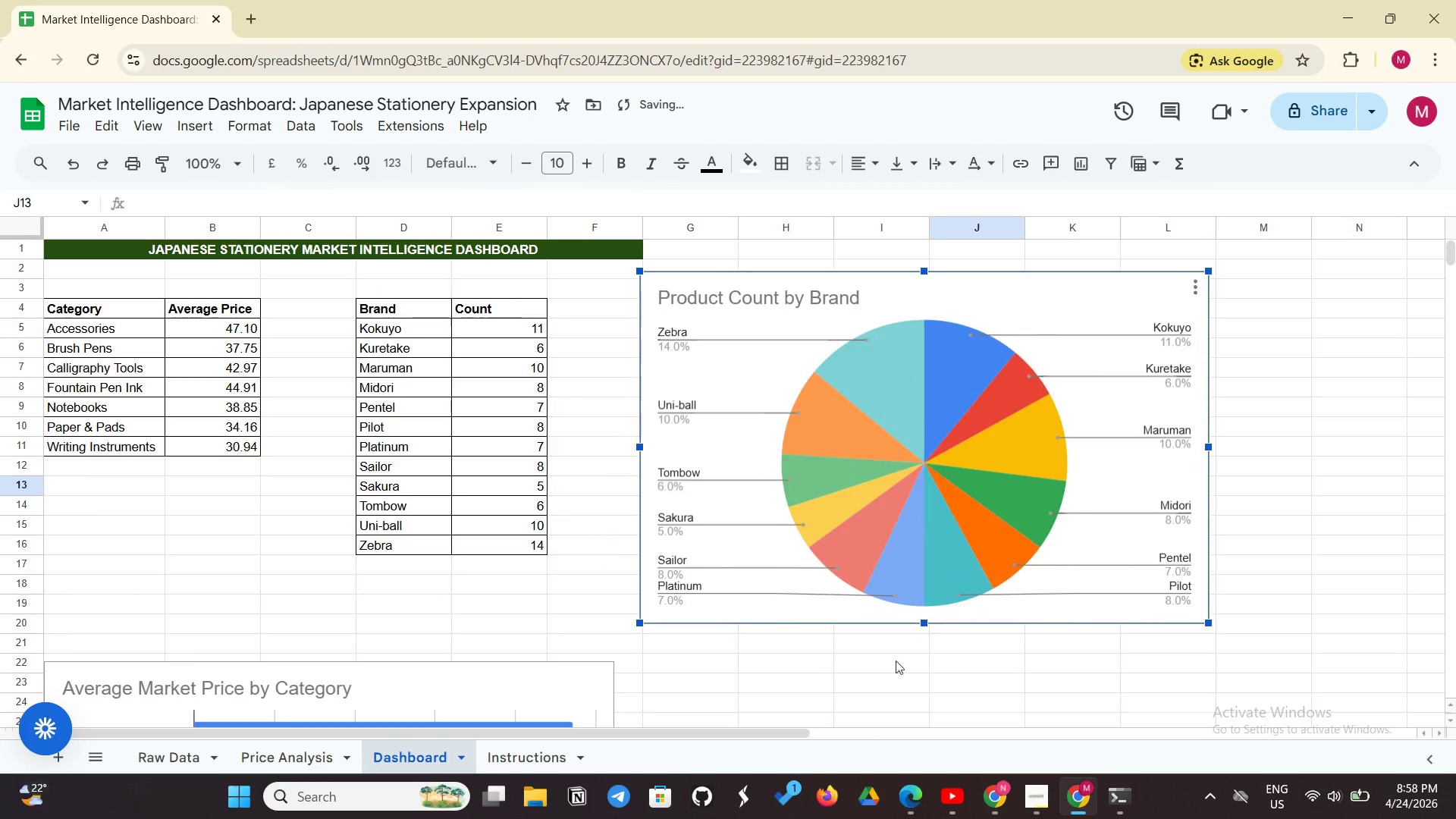 
scroll: coordinate [896, 661], scroll_direction: down, amount: 3.0
 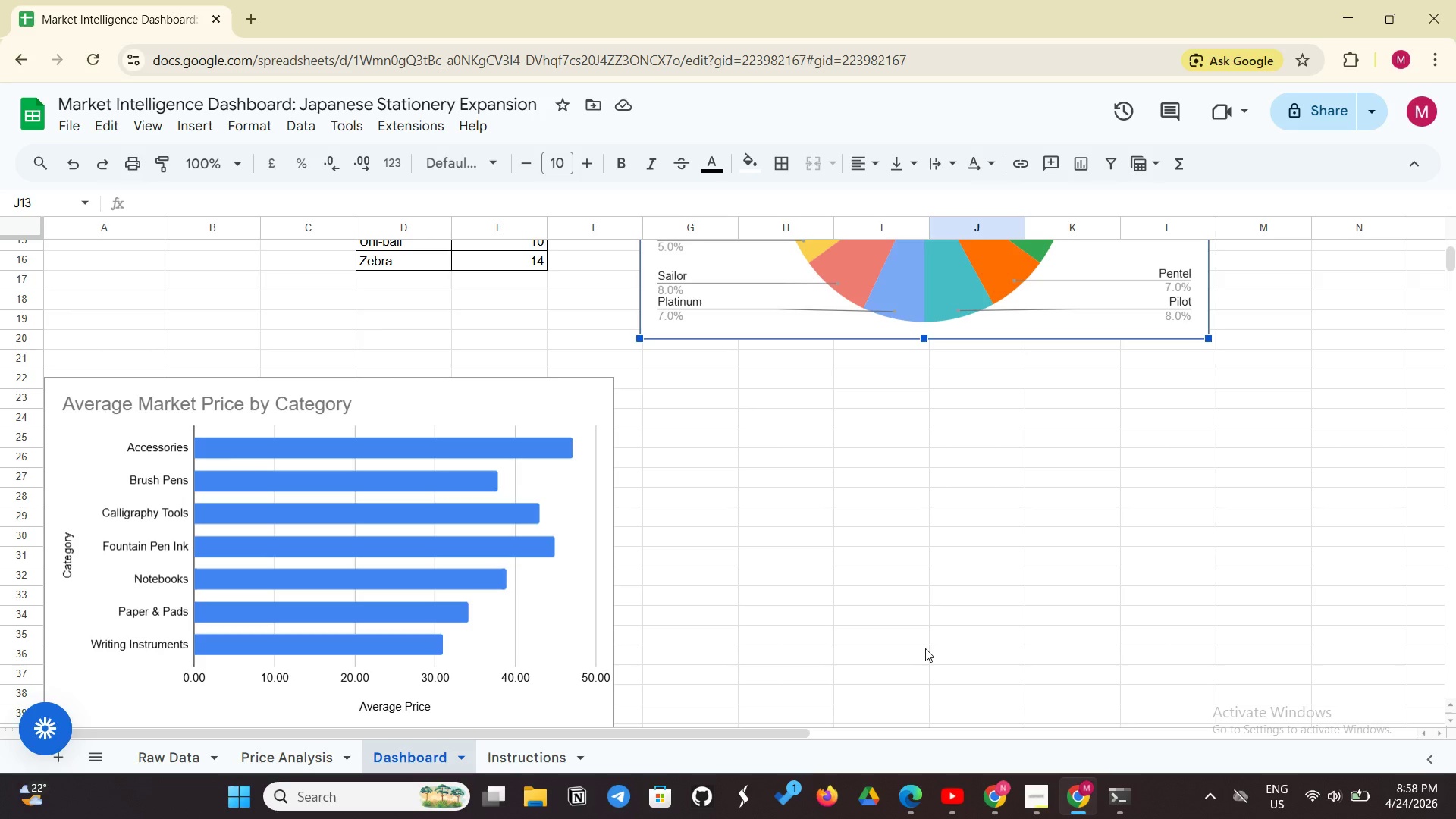 
wait(14.83)
 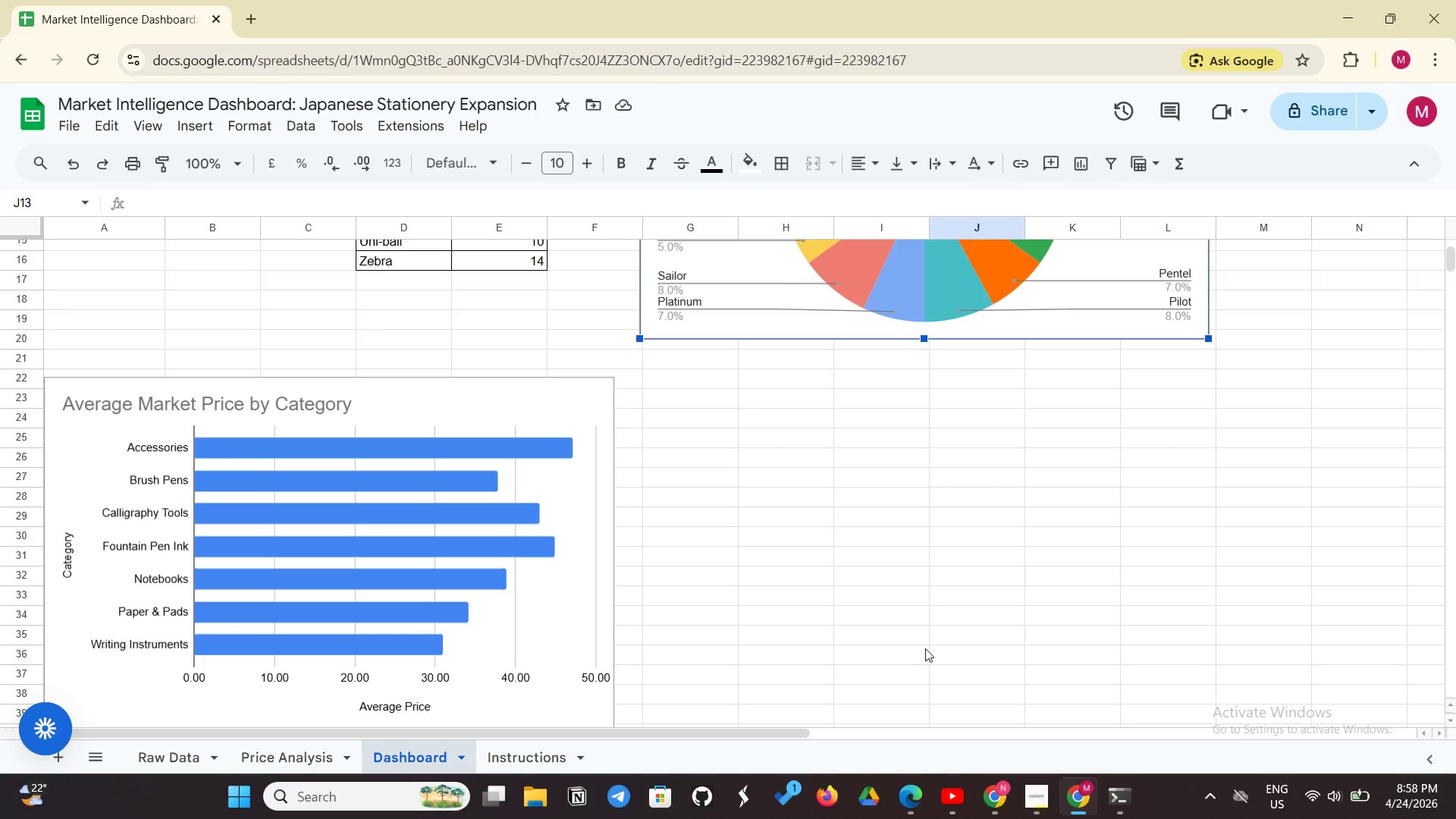 
scroll: coordinate [919, 707], scroll_direction: up, amount: 3.0
 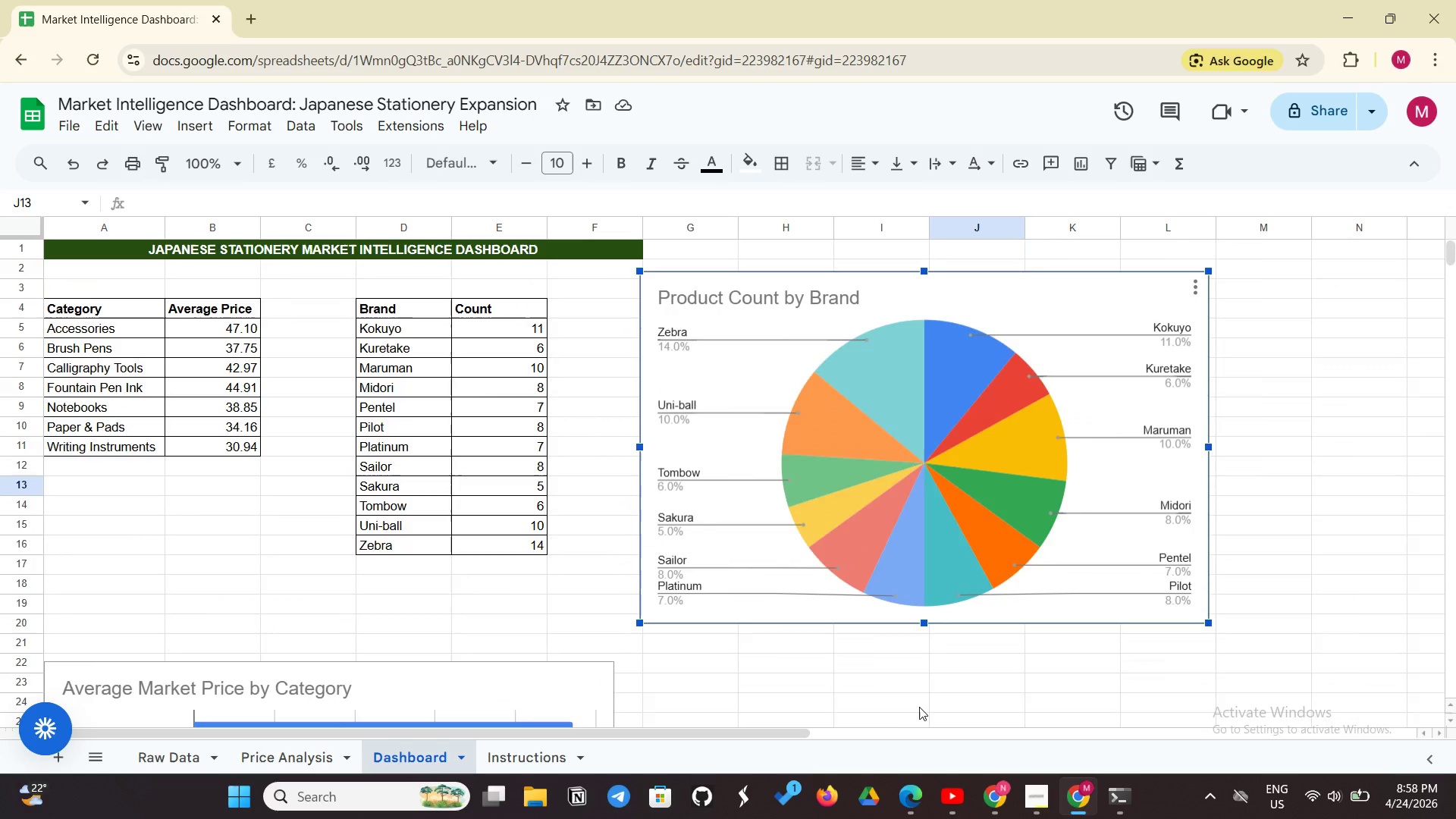 
scroll: coordinate [919, 707], scroll_direction: down, amount: 2.0
 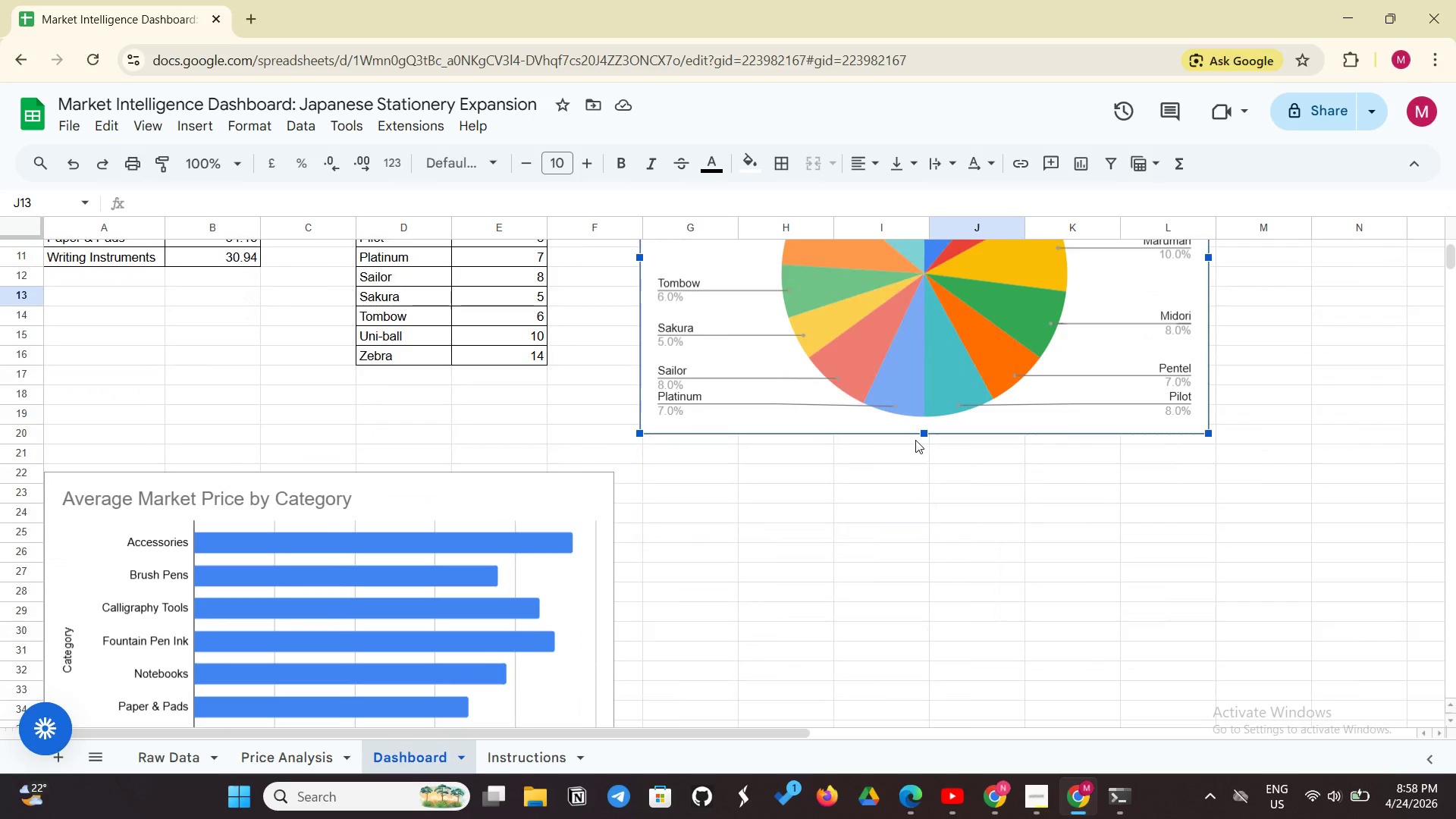 
left_click([882, 427])
 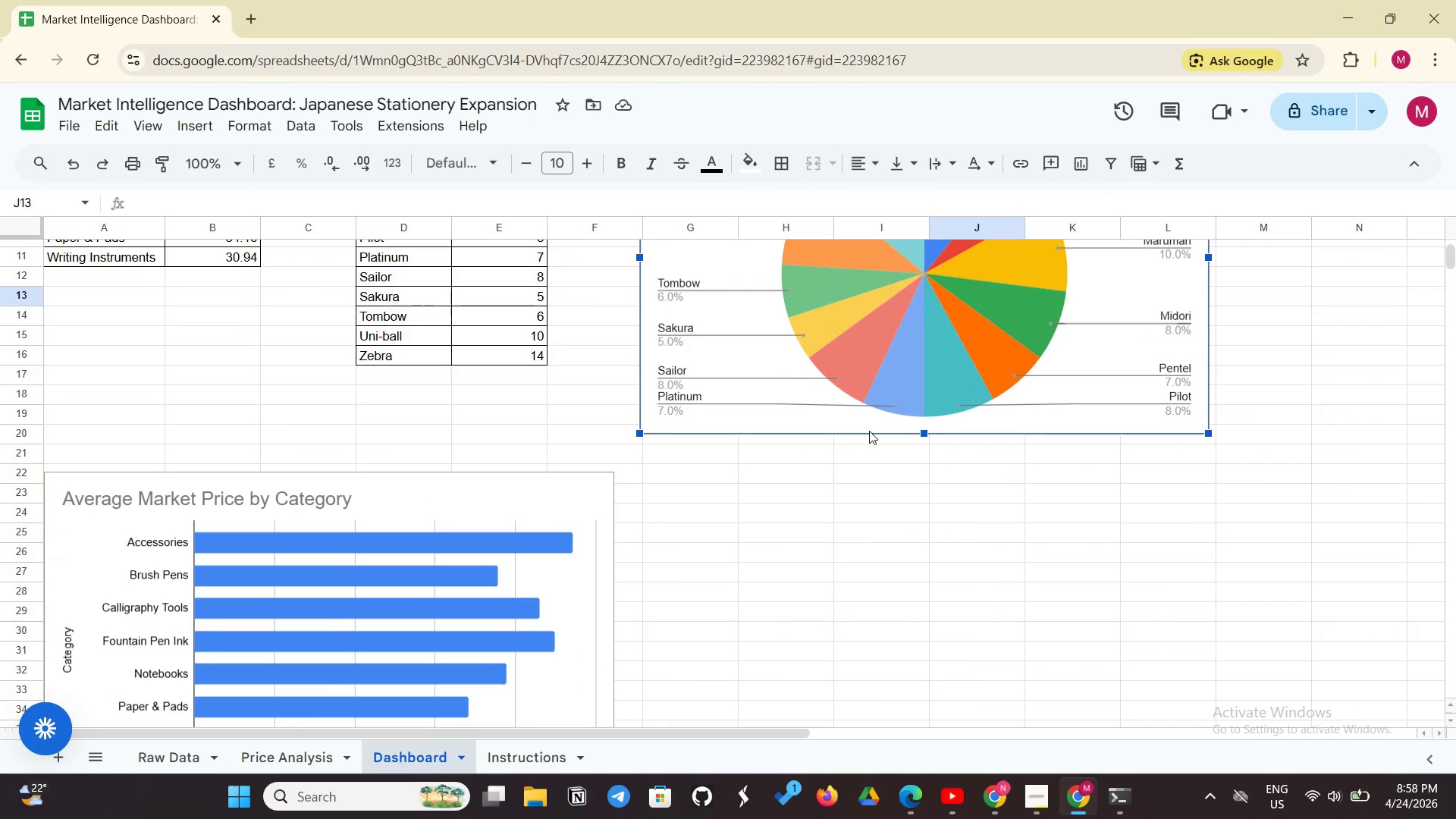 
double_click([869, 431])
 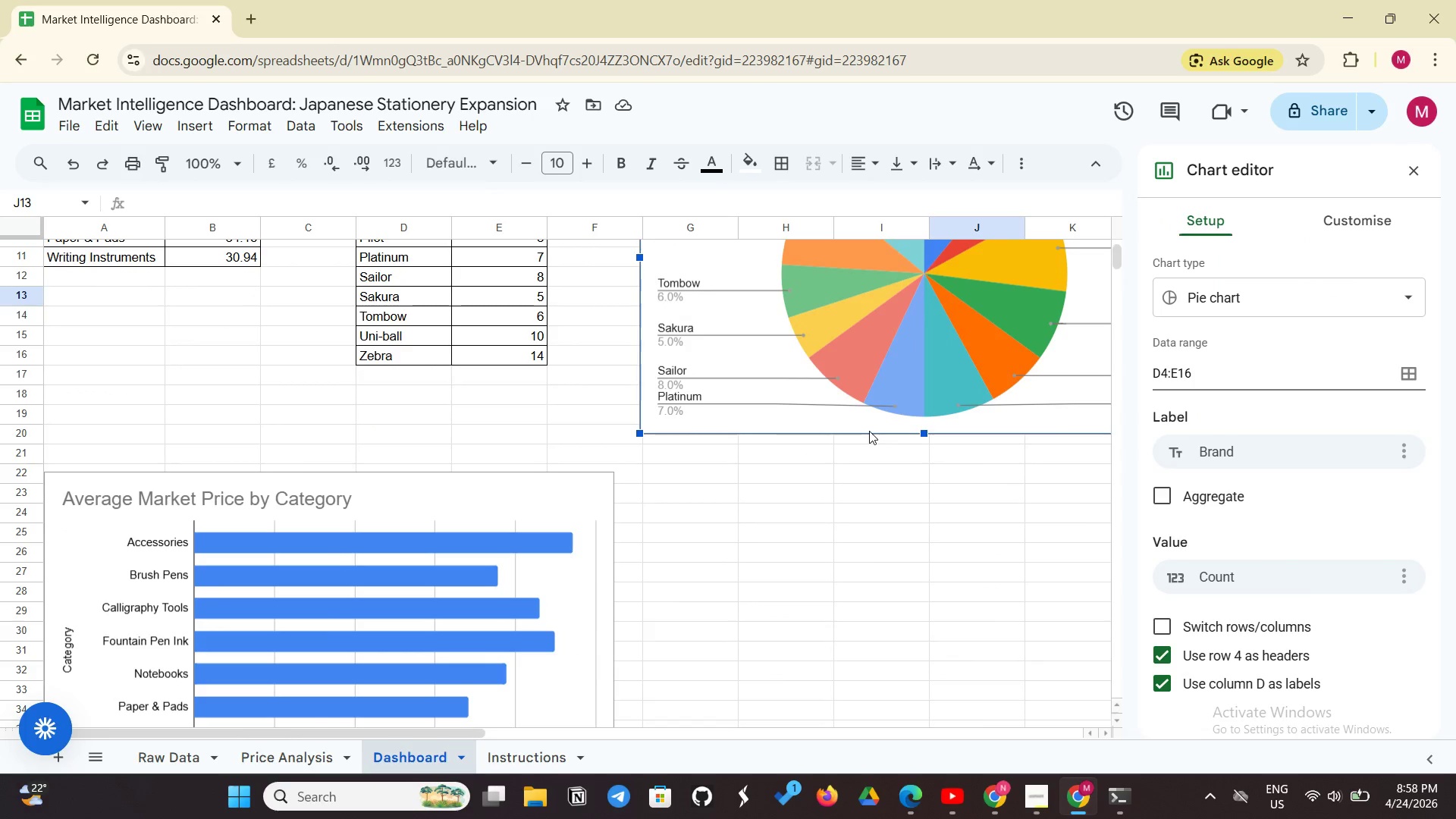 
left_click_drag(start_coordinate=[869, 431], to_coordinate=[852, 818])
 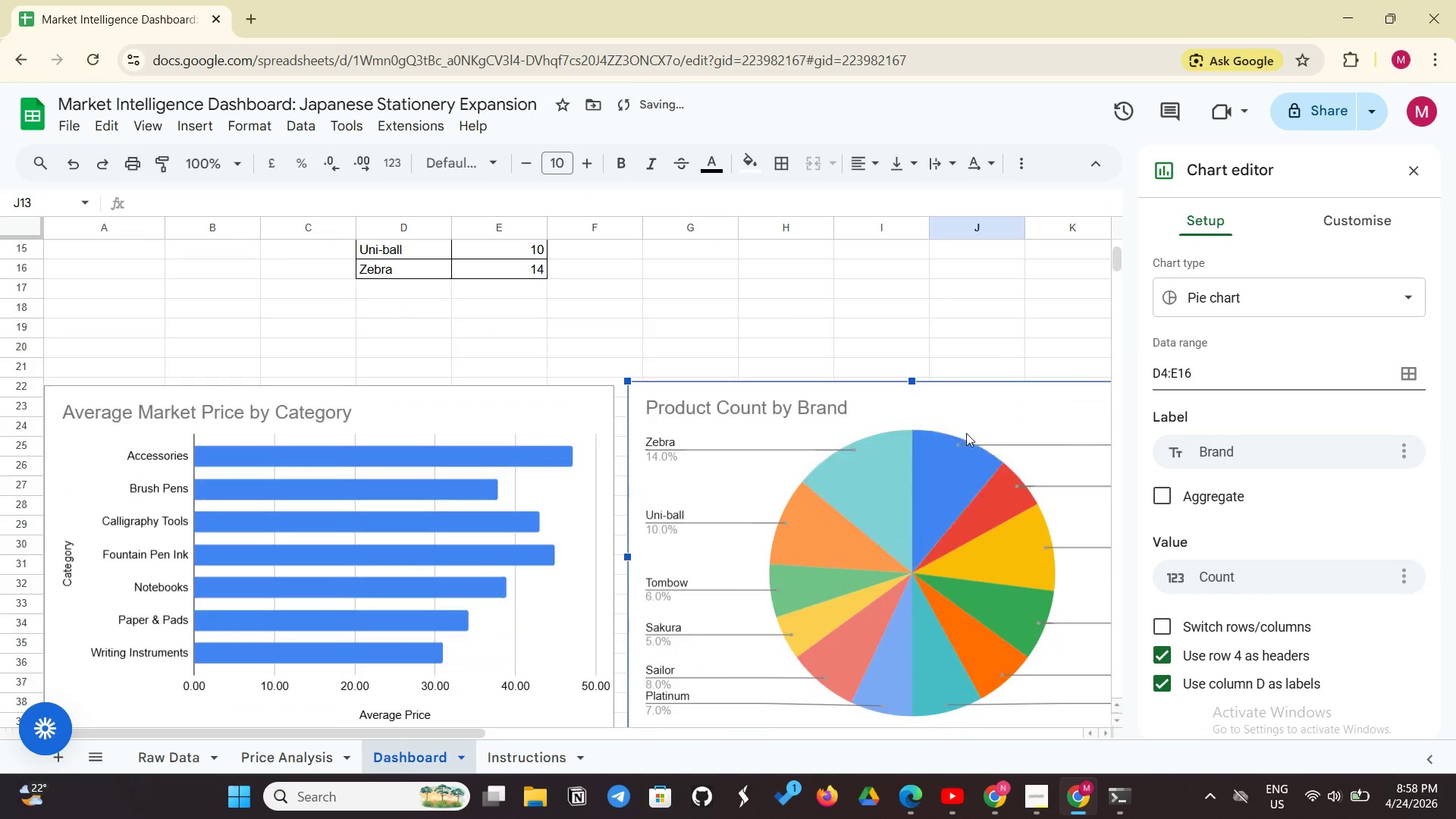 
scroll: coordinate [966, 433], scroll_direction: down, amount: 3.0
 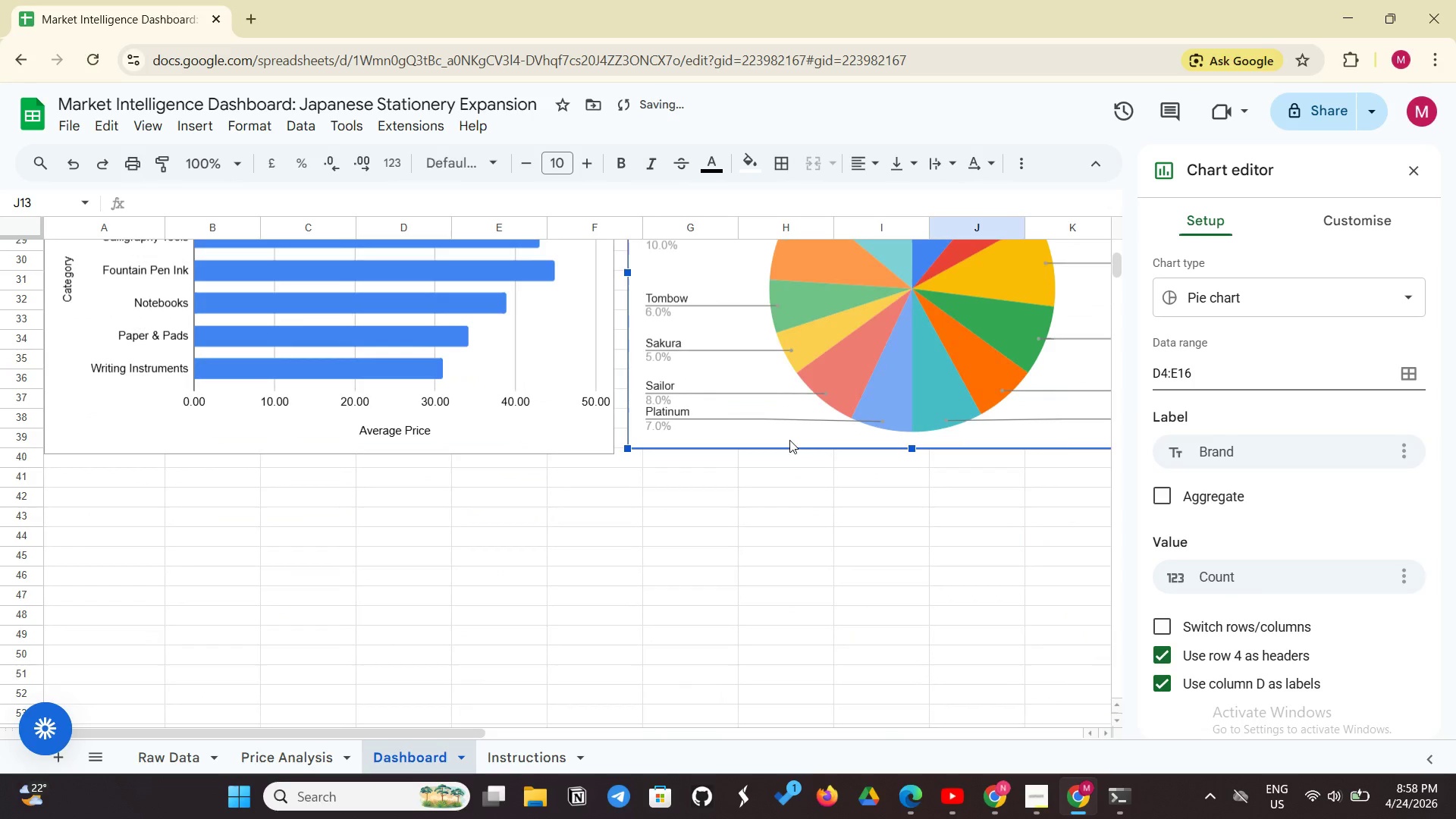 
left_click_drag(start_coordinate=[787, 447], to_coordinate=[789, 458])
 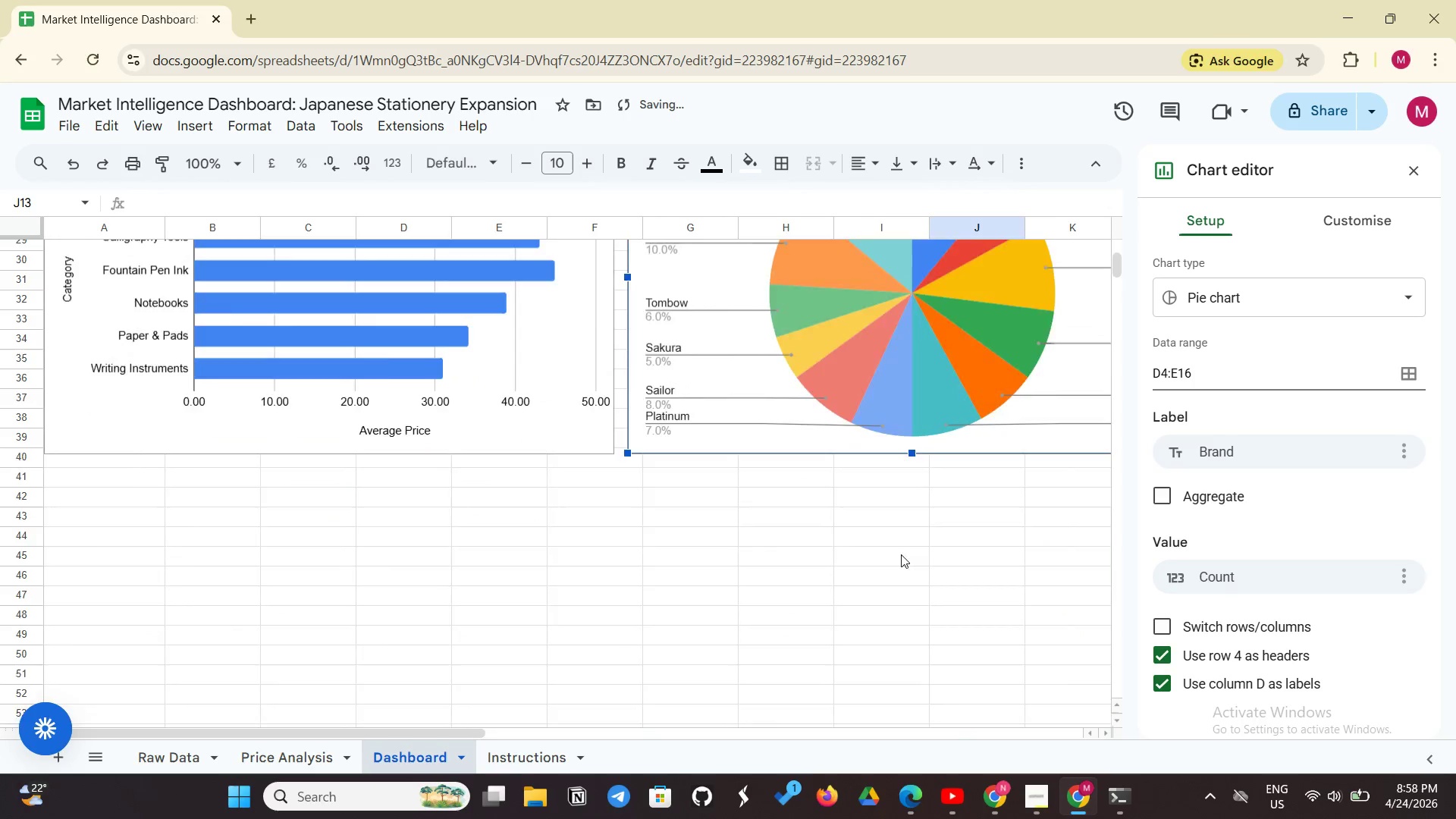 
scroll: coordinate [901, 554], scroll_direction: up, amount: 8.0
 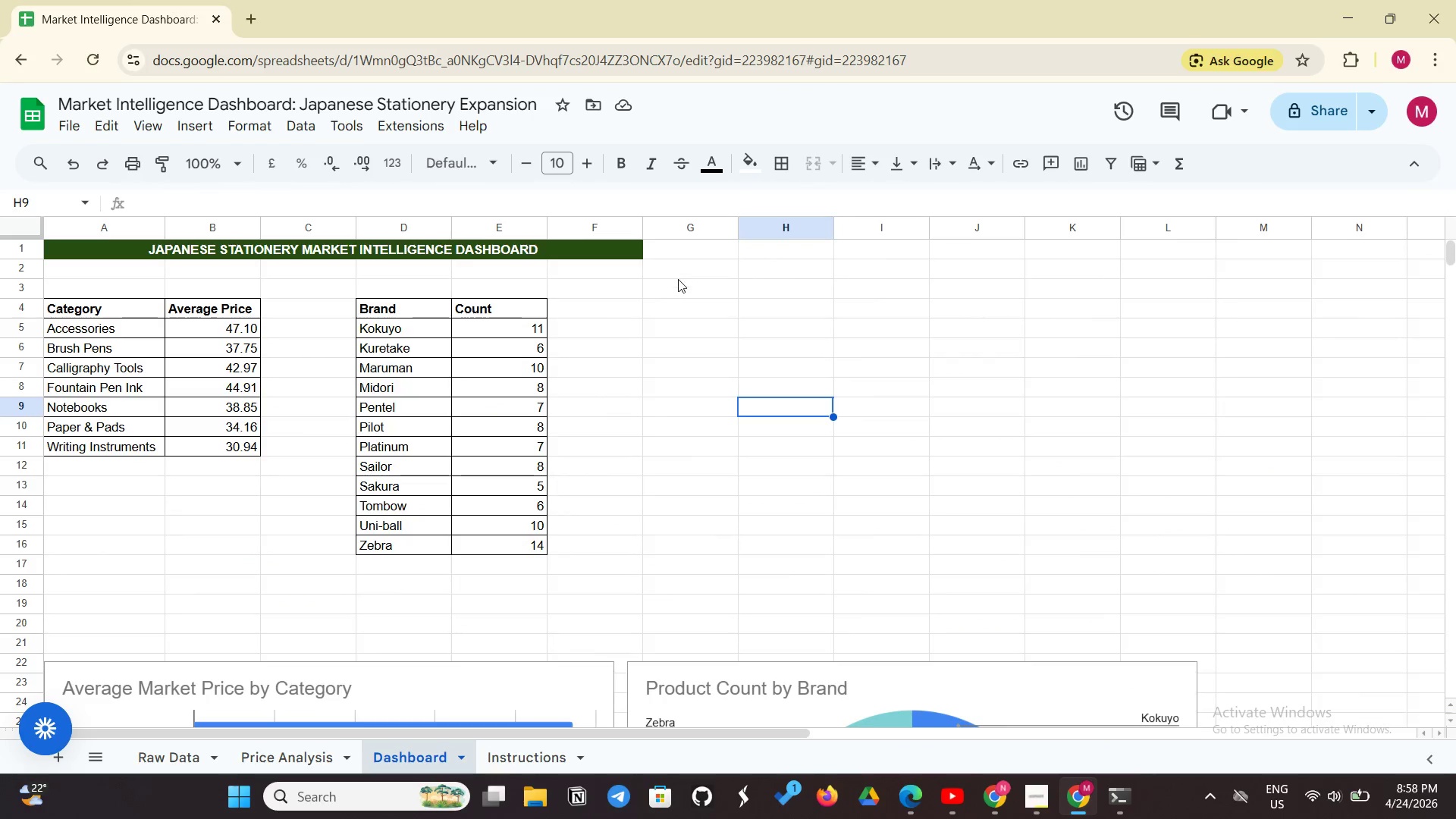 
wait(8.86)
 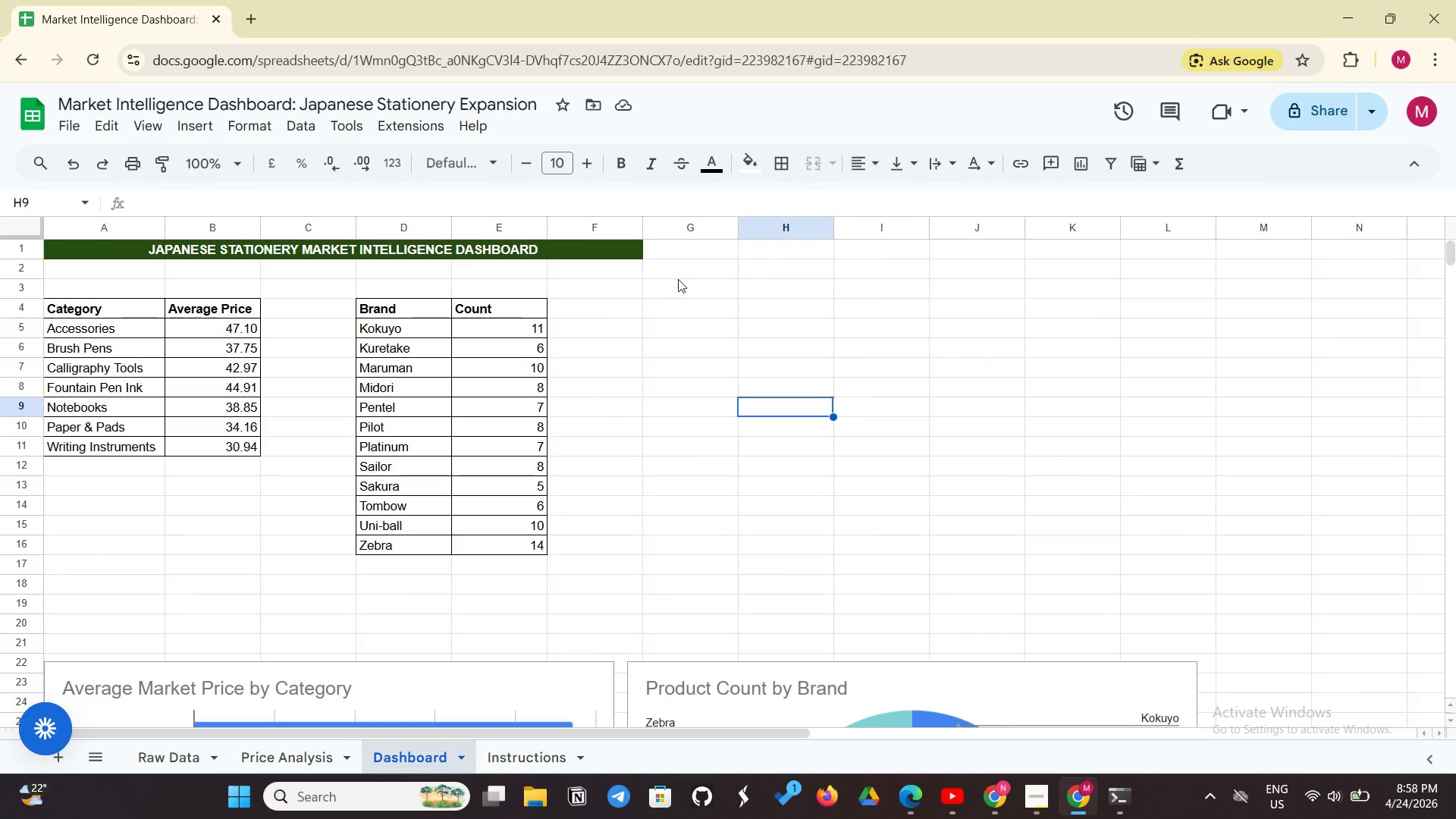 
type(Average Prikce)
key(Backspace)
key(Backspace)
key(Backspace)
type(ce - INK)
 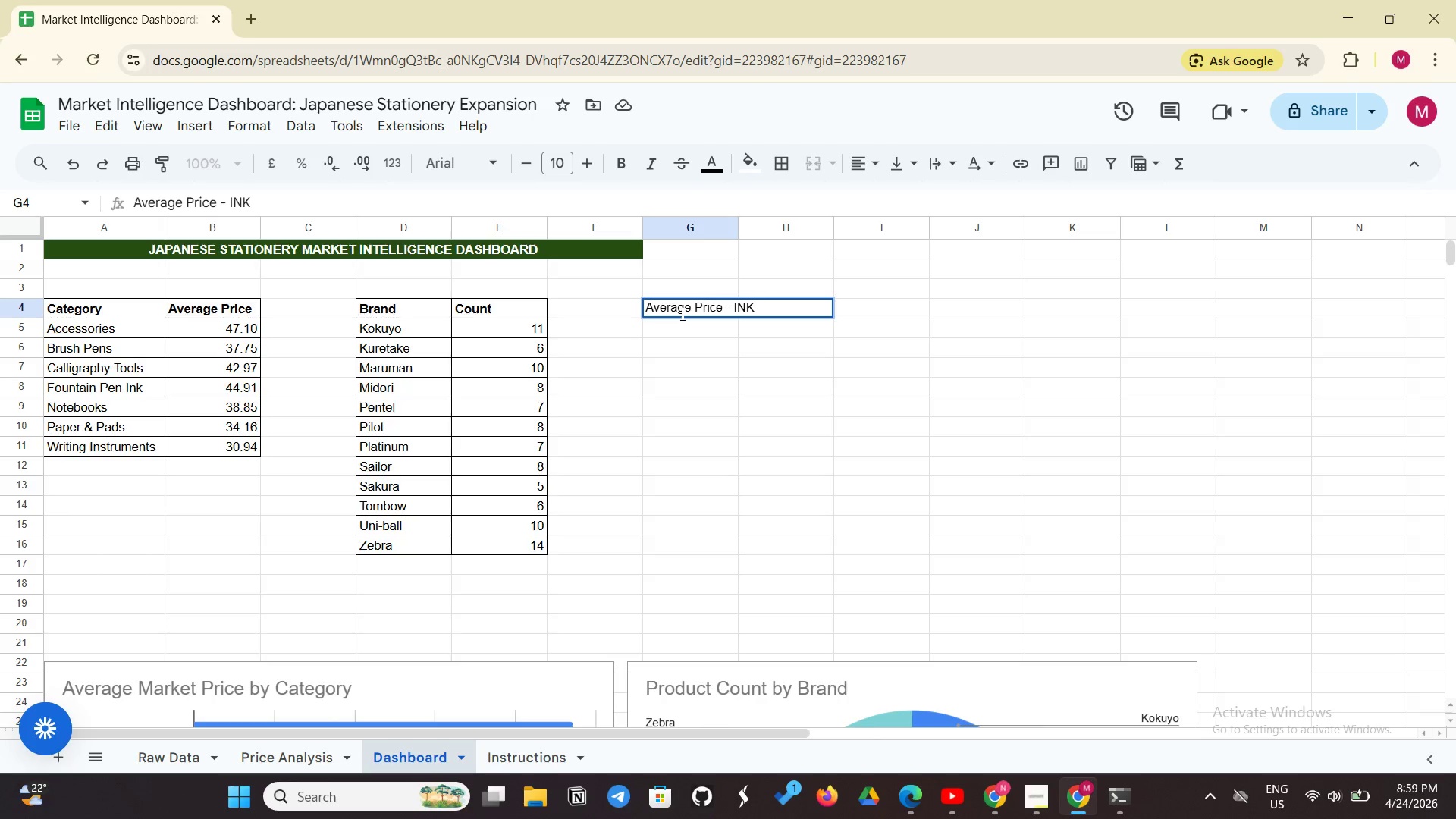 
key(Enter)
 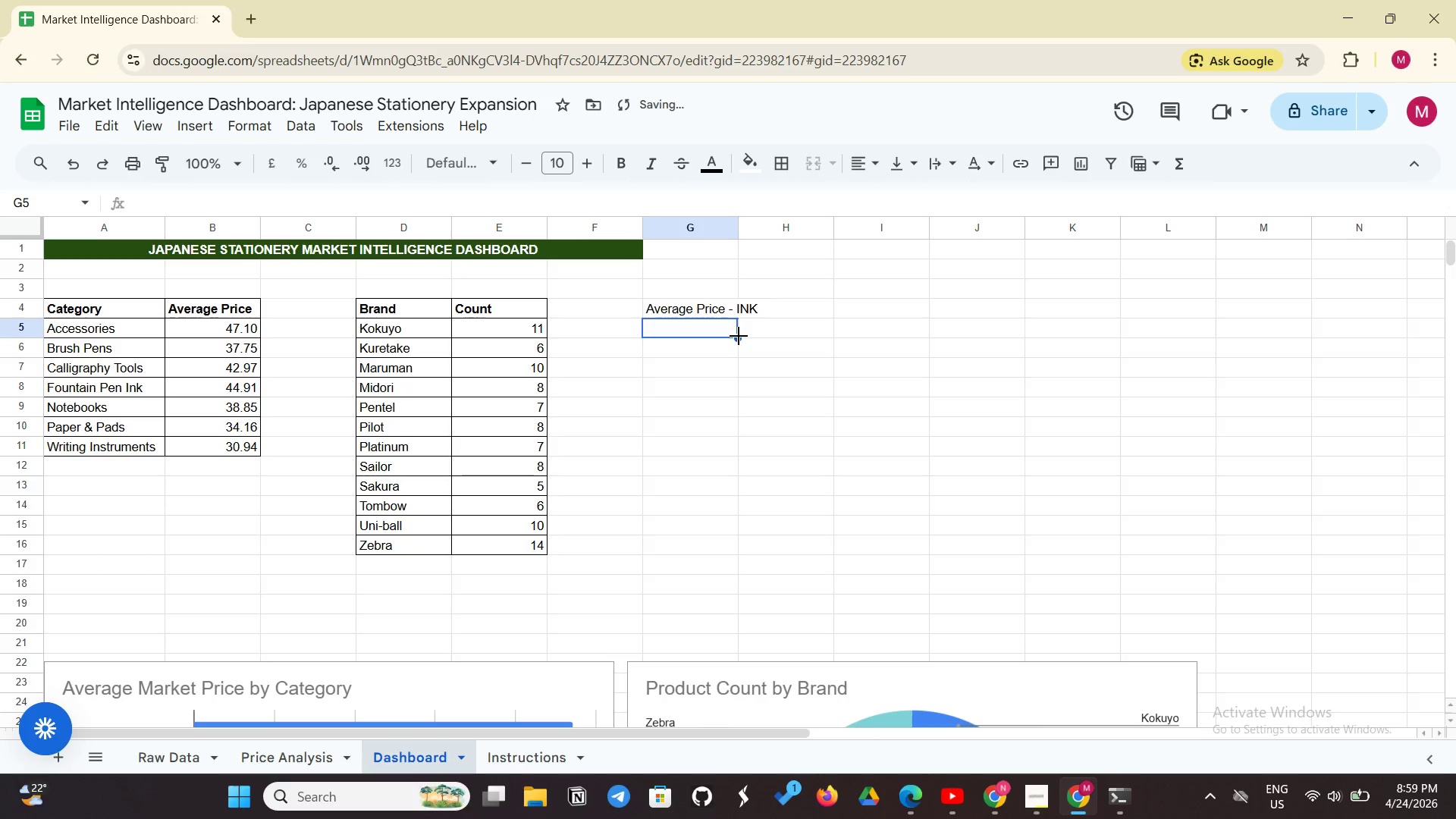 
left_click([749, 314])
 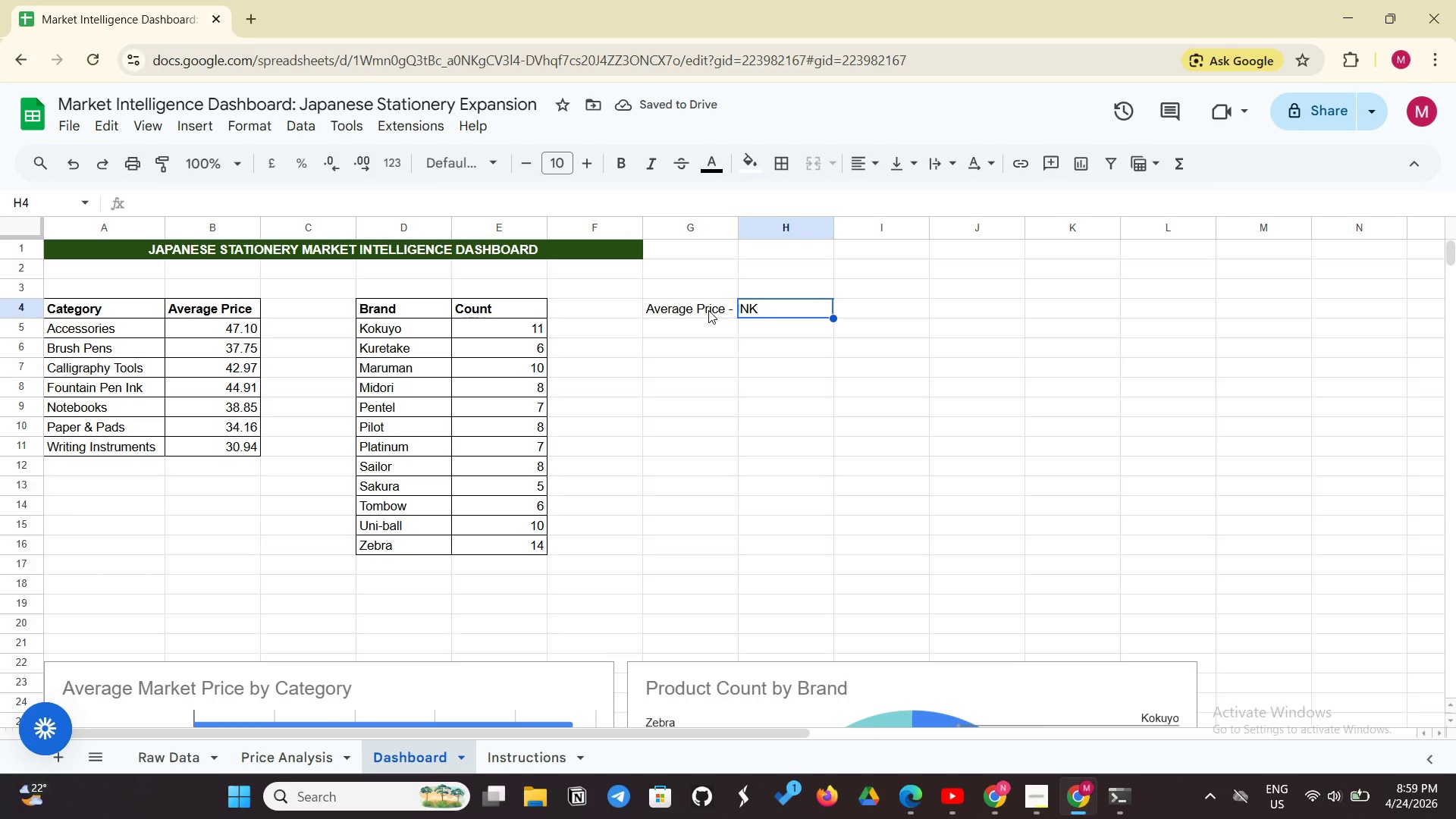 
left_click([708, 310])
 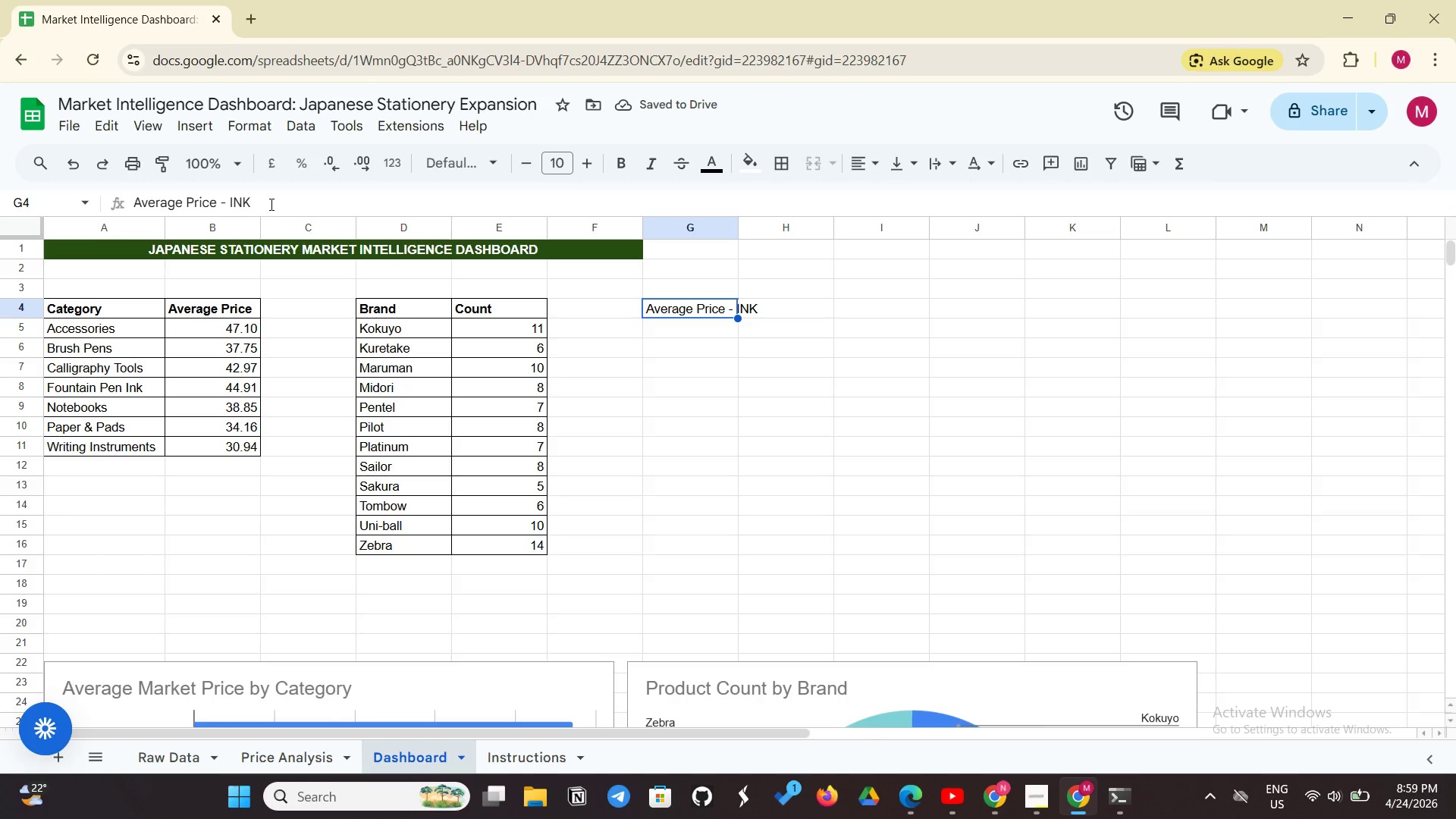 
left_click([259, 202])
 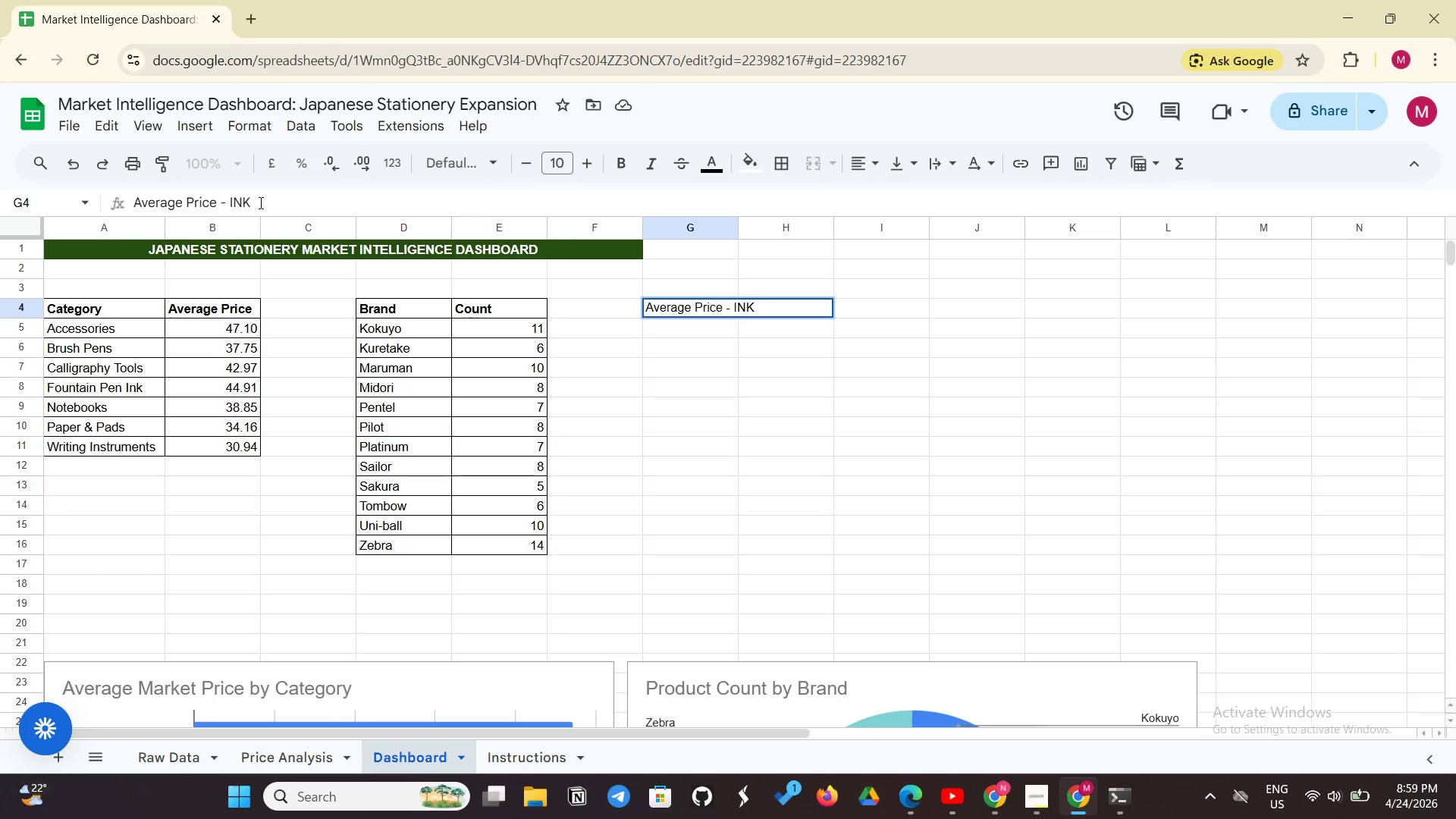 
key(Backspace)
key(Backspace)
type(nk)
 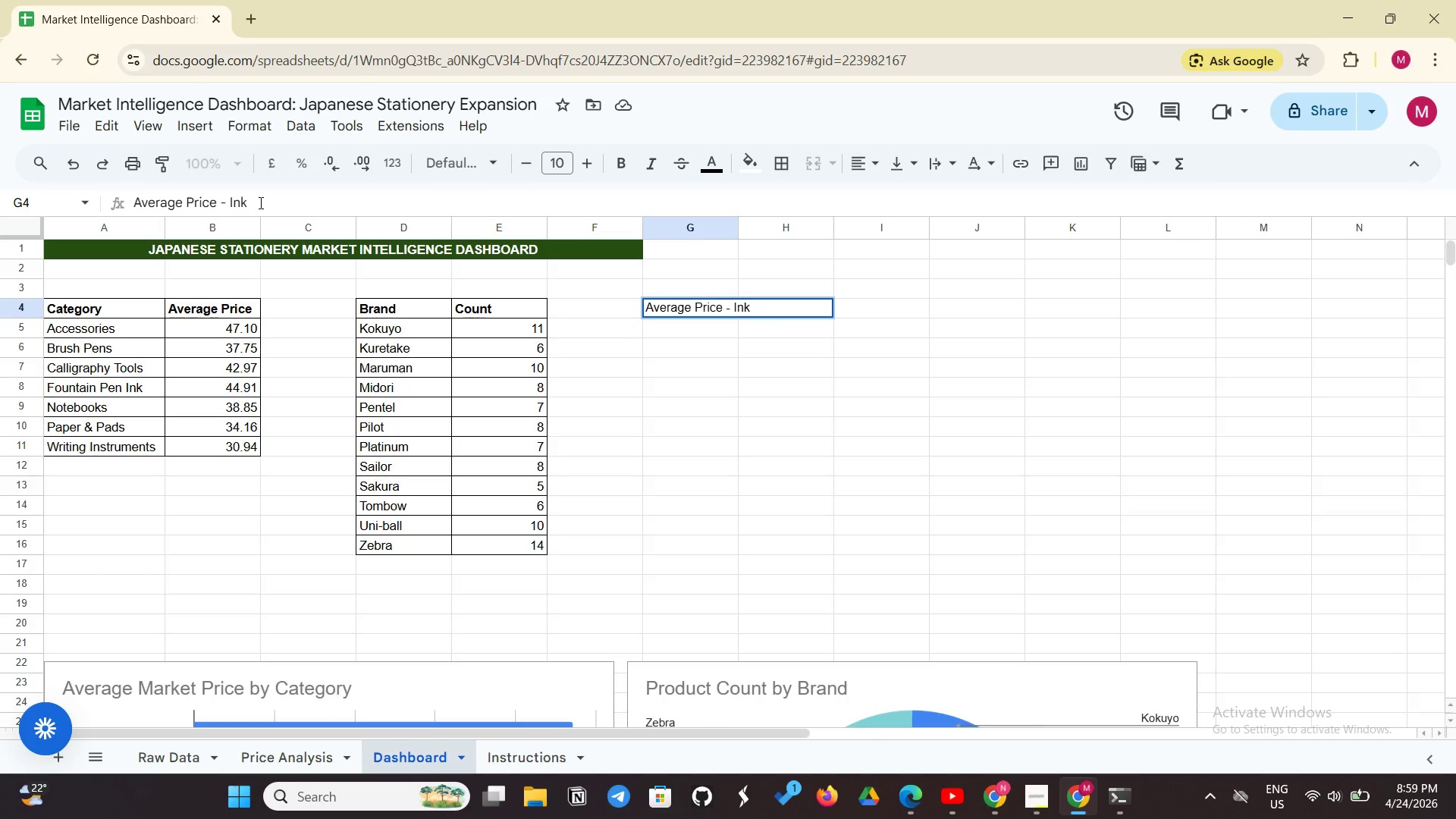 
key(Enter)
 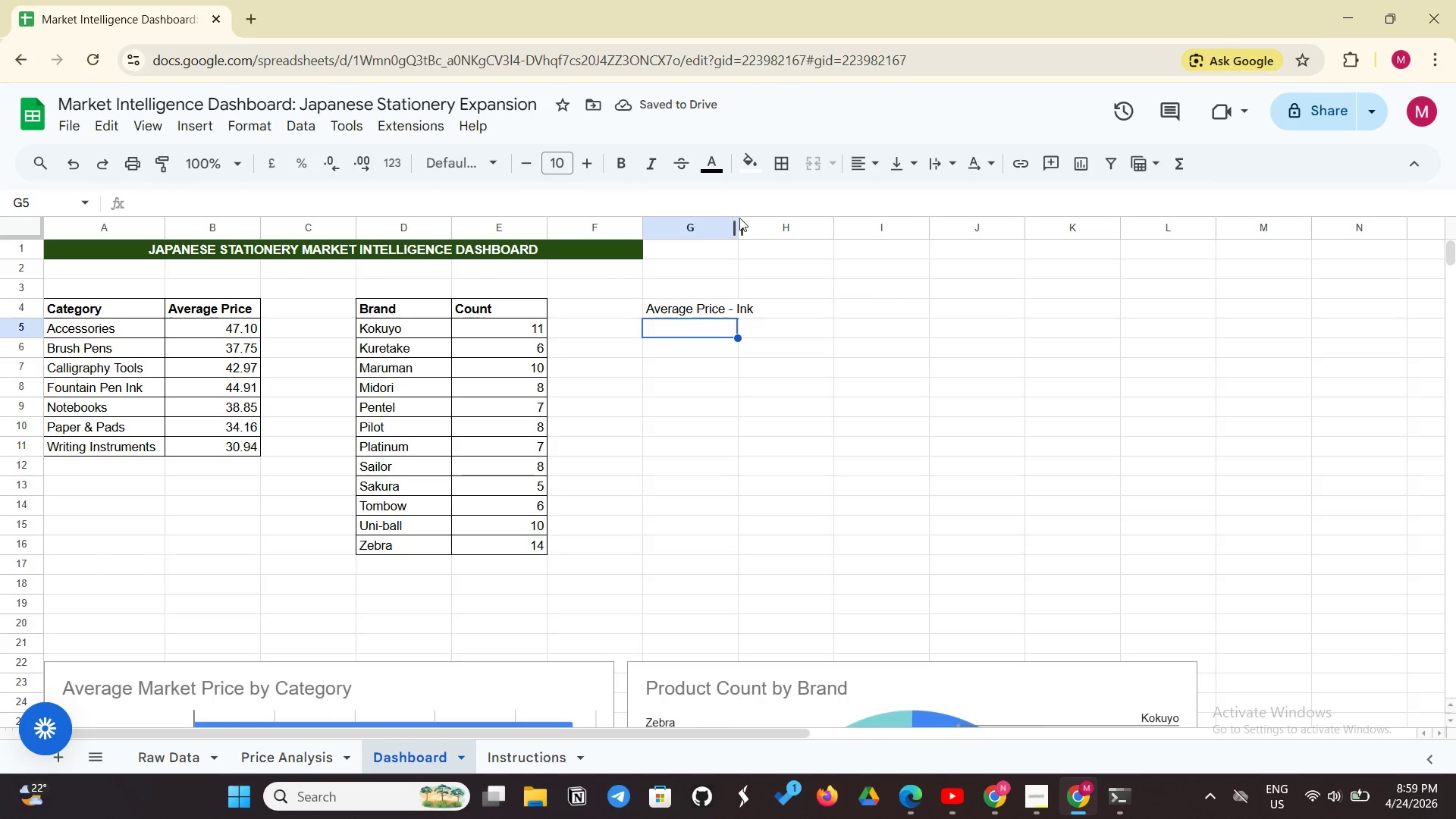 
left_click_drag(start_coordinate=[731, 229], to_coordinate=[723, 249])
 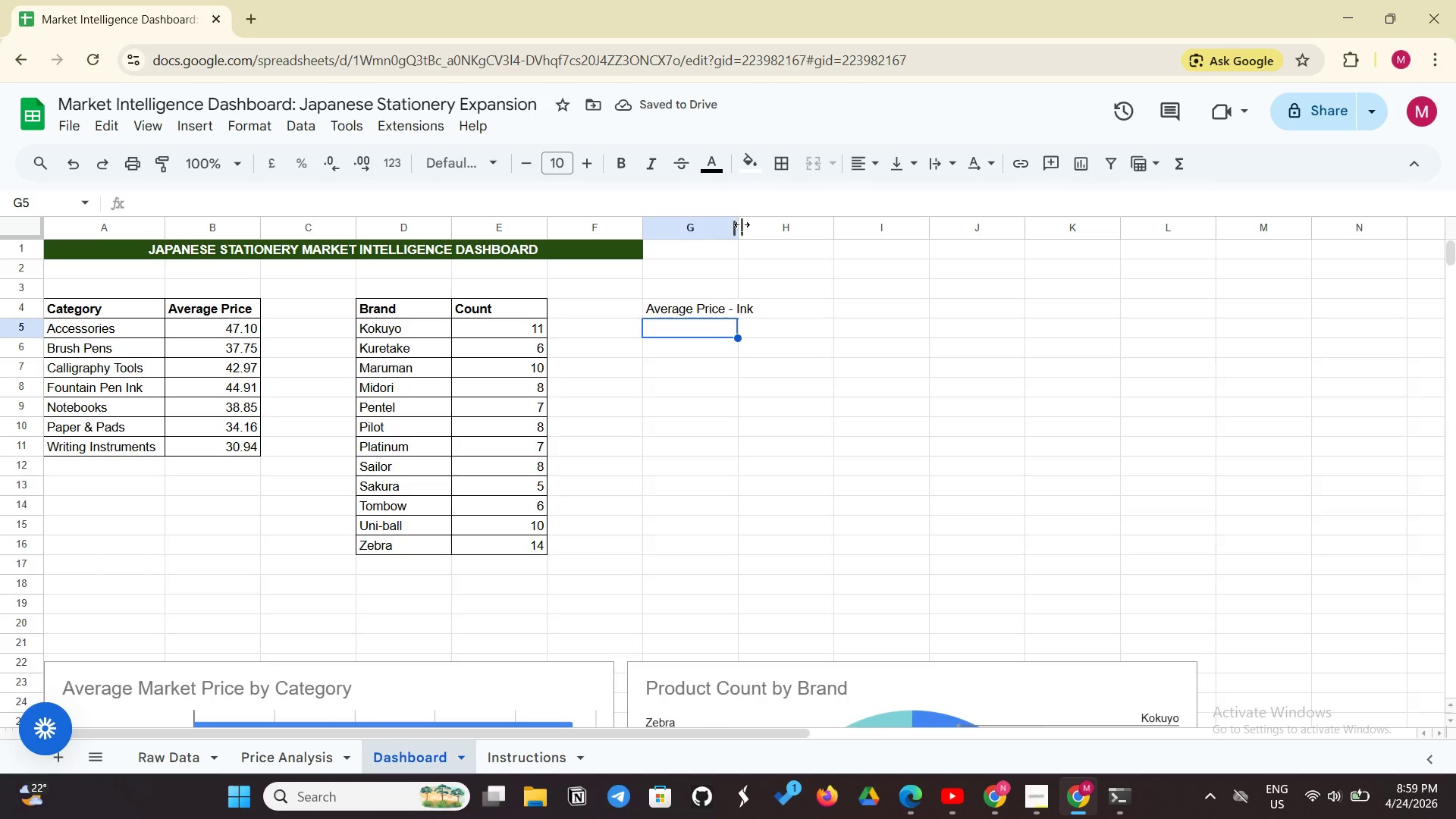 
left_click_drag(start_coordinate=[742, 224], to_coordinate=[774, 224])
 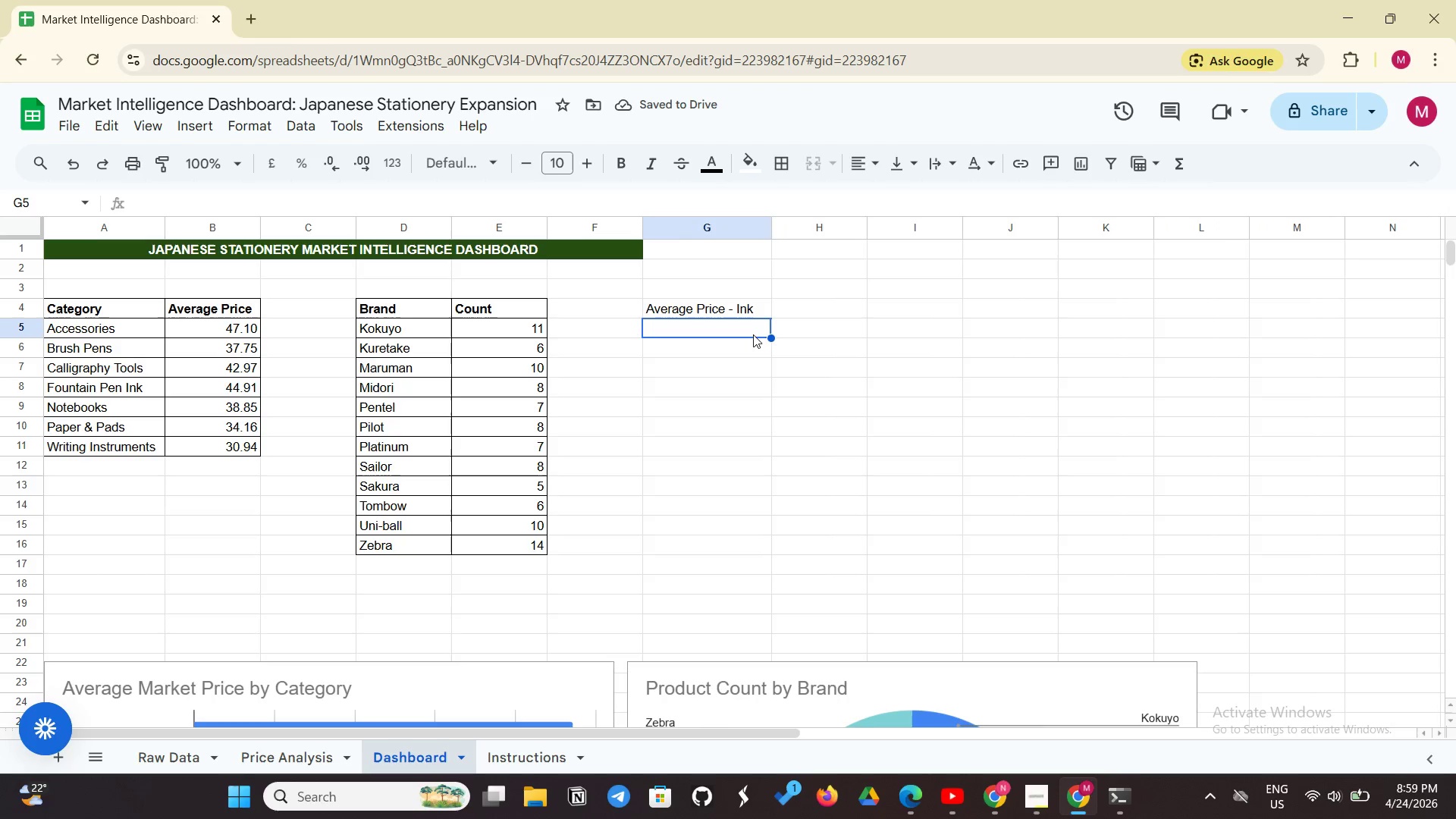 
left_click([806, 314])
 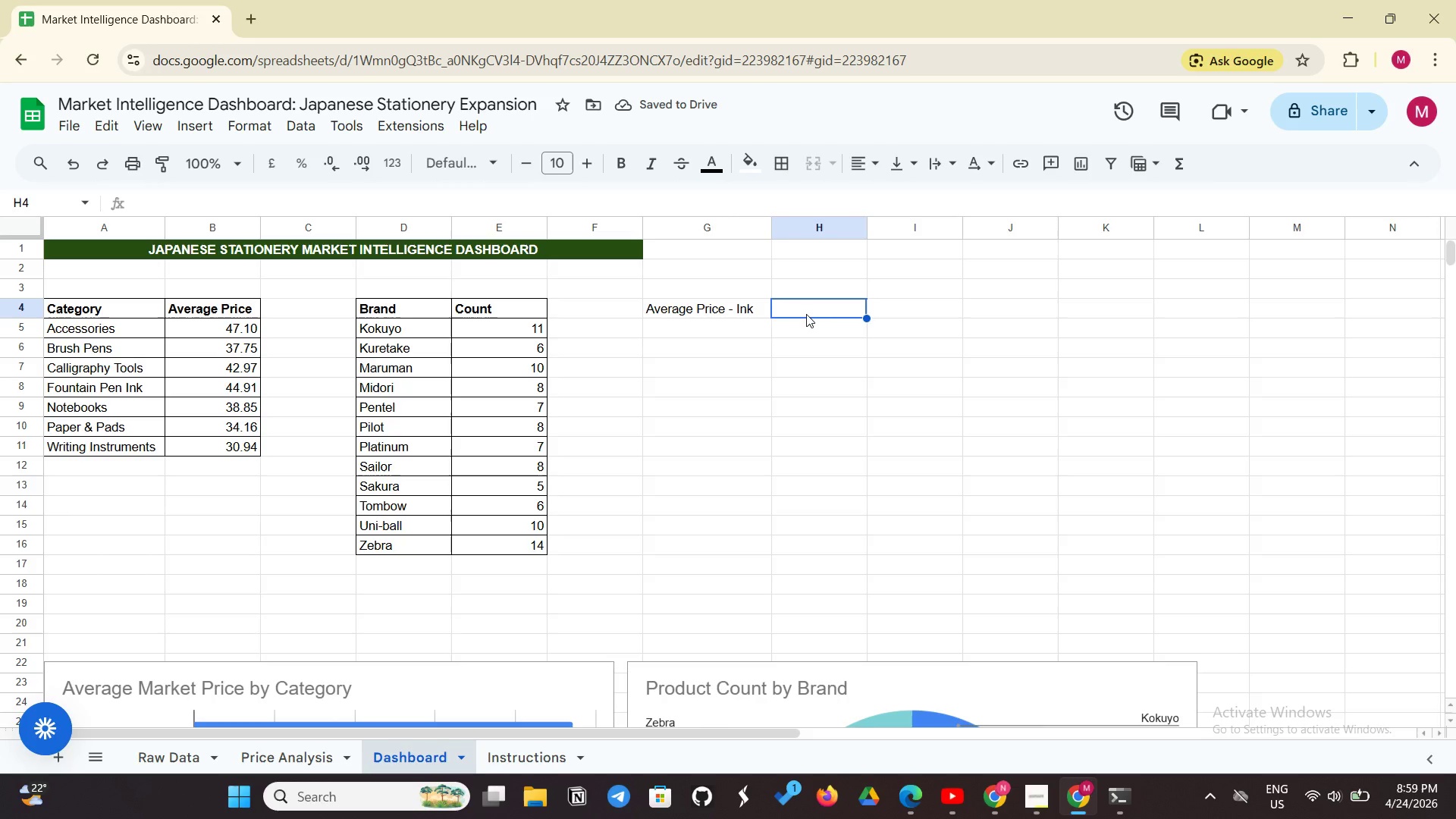 
type(=AVERAGE(')
 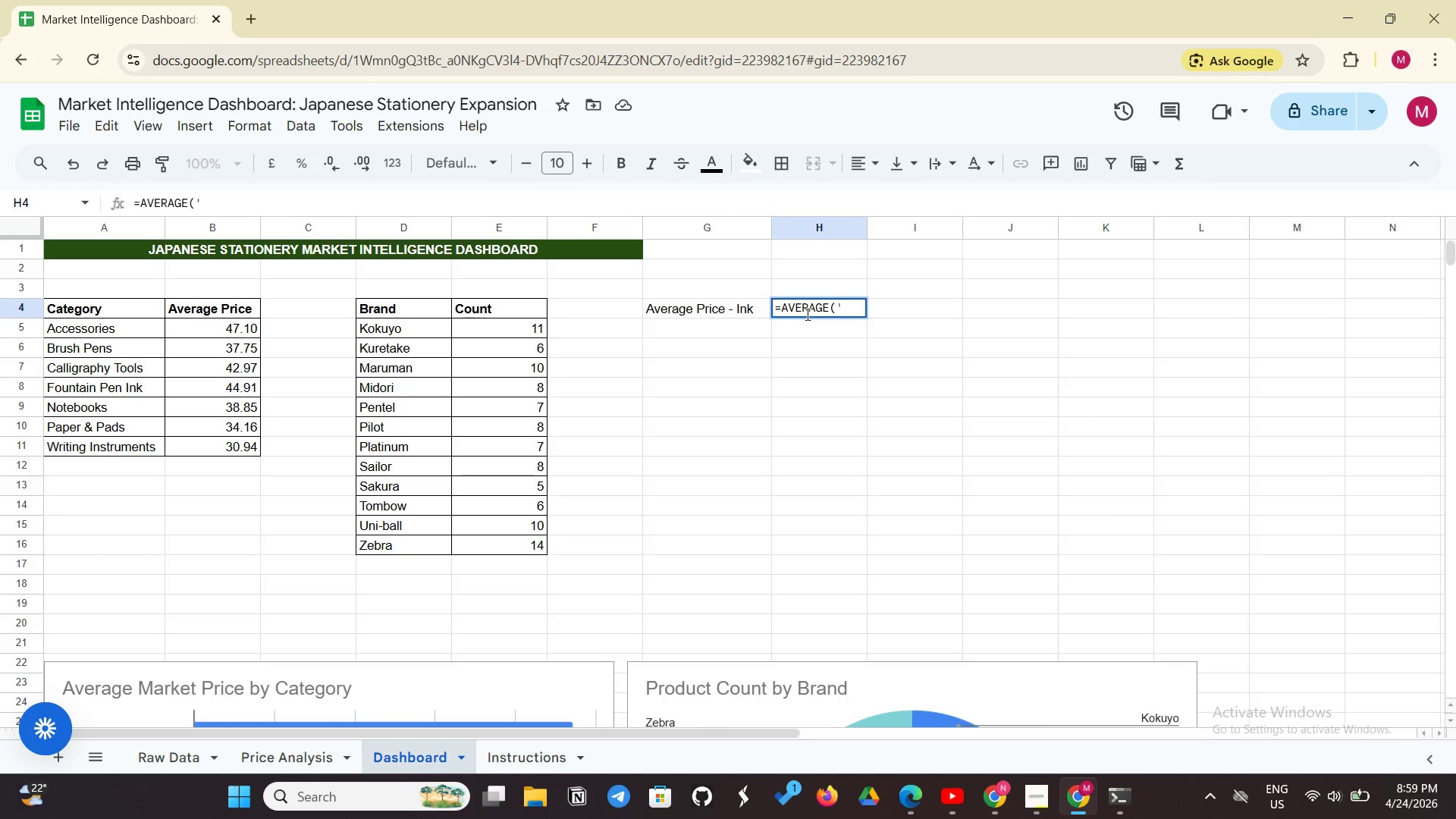 
wait(26.48)
 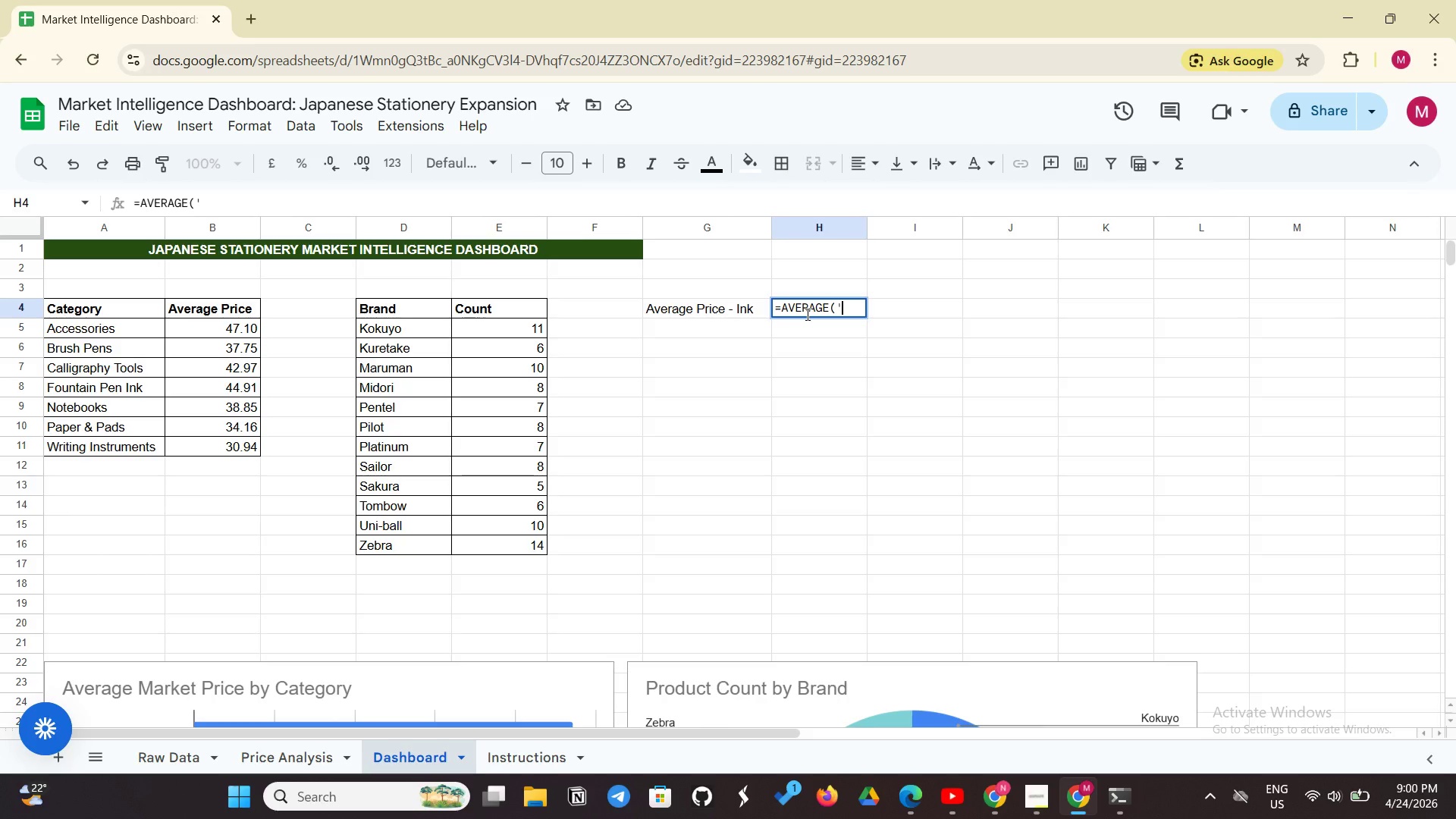 
type(Raw Data'!C:C, "Fountain Pen Inl)
key(Backspace)
type(k",'Price Analysis")
key(Backspace)
type(')
 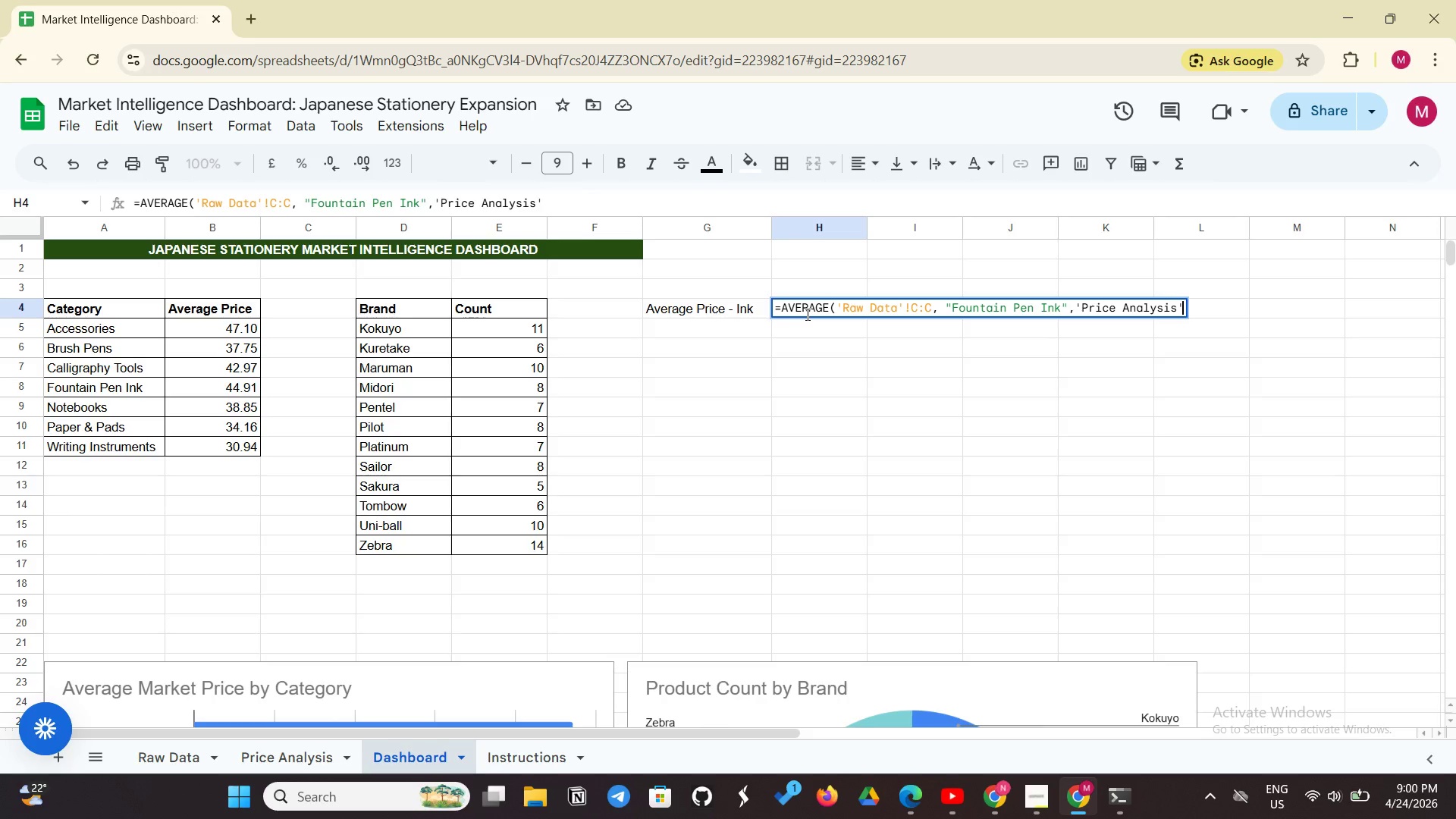 
type(!J:J))
 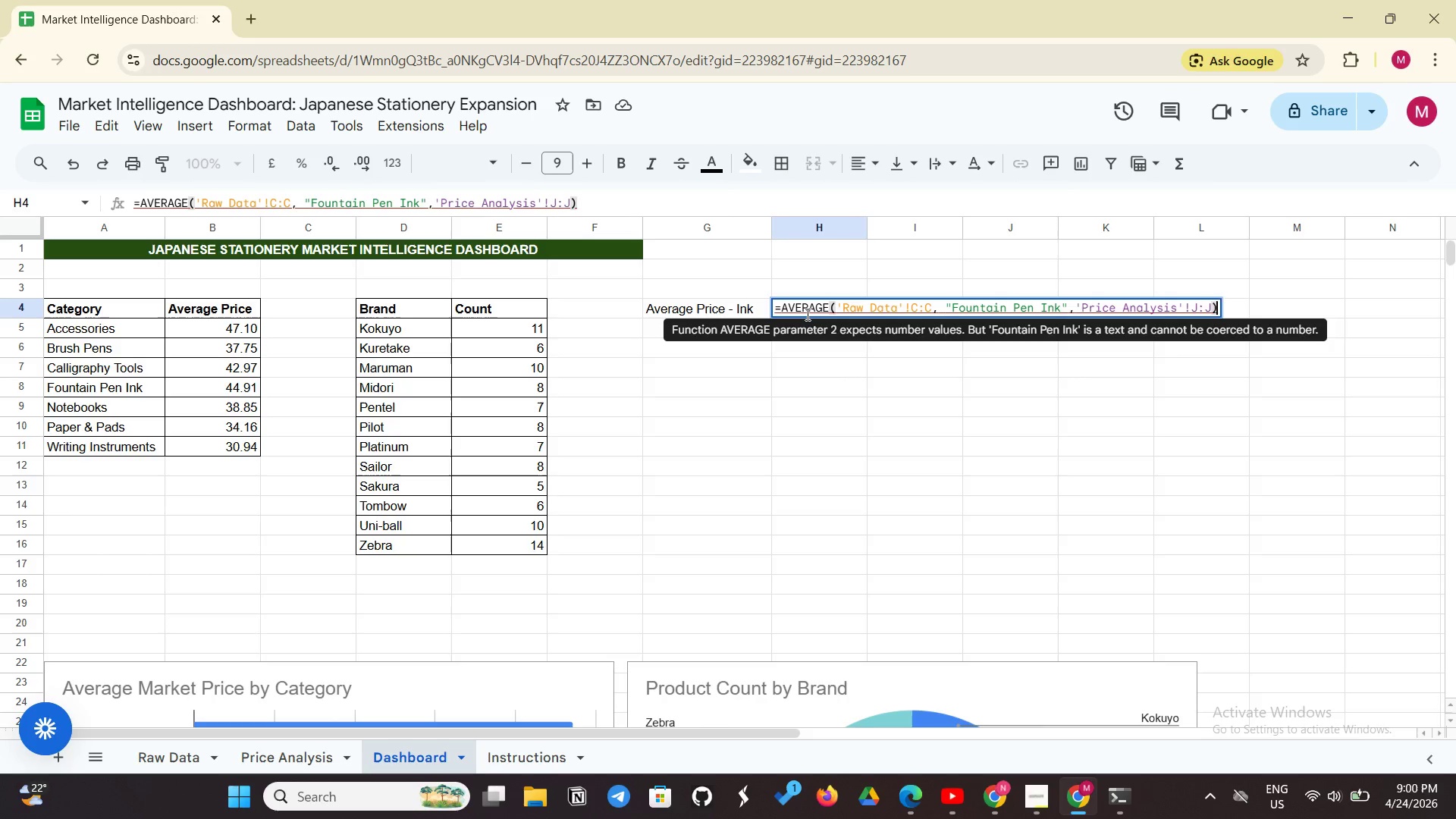 
hold_key(key=Enter, duration=27.22)
 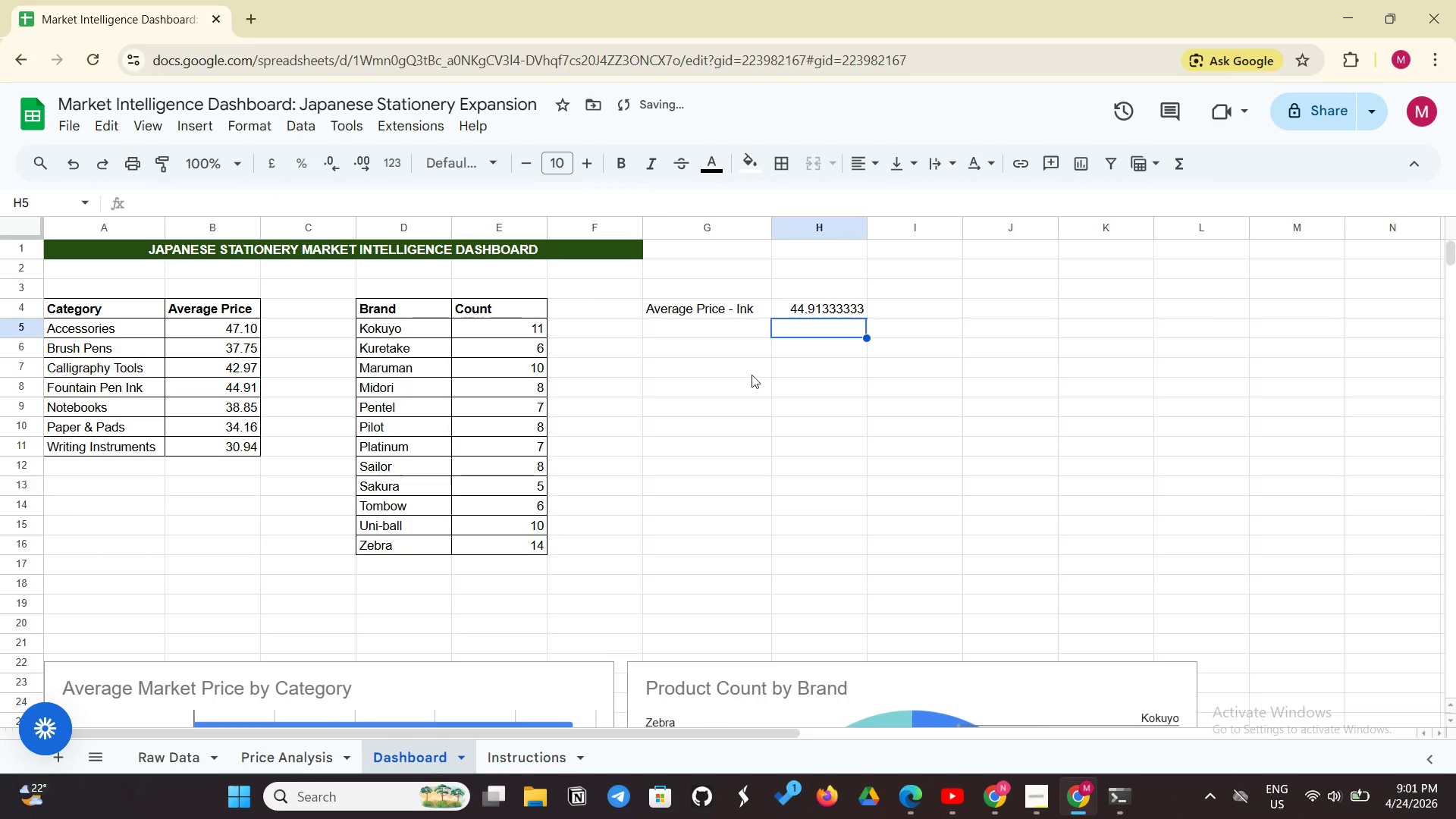 
left_click([843, 306])
 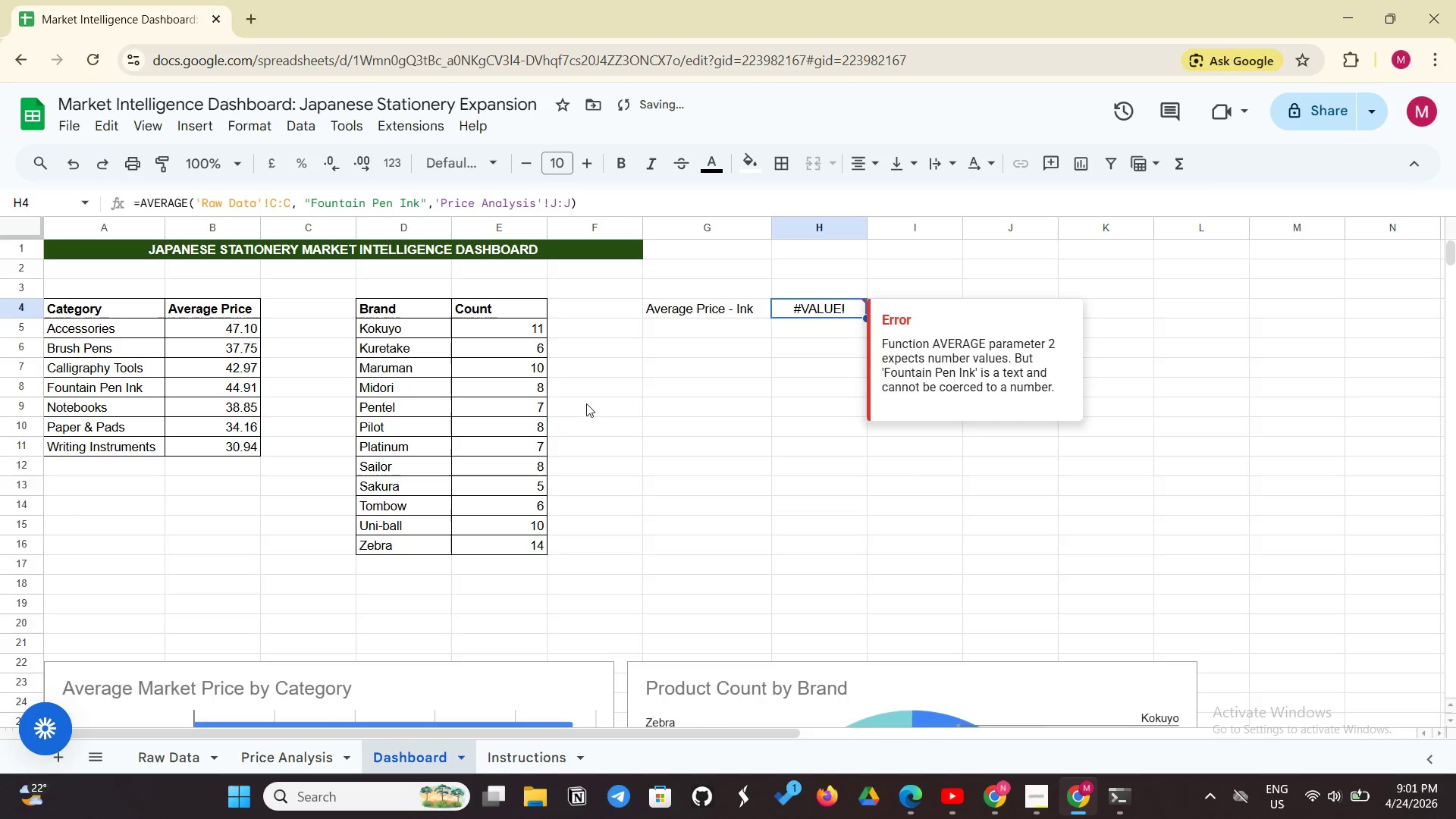 
left_click([189, 202])
 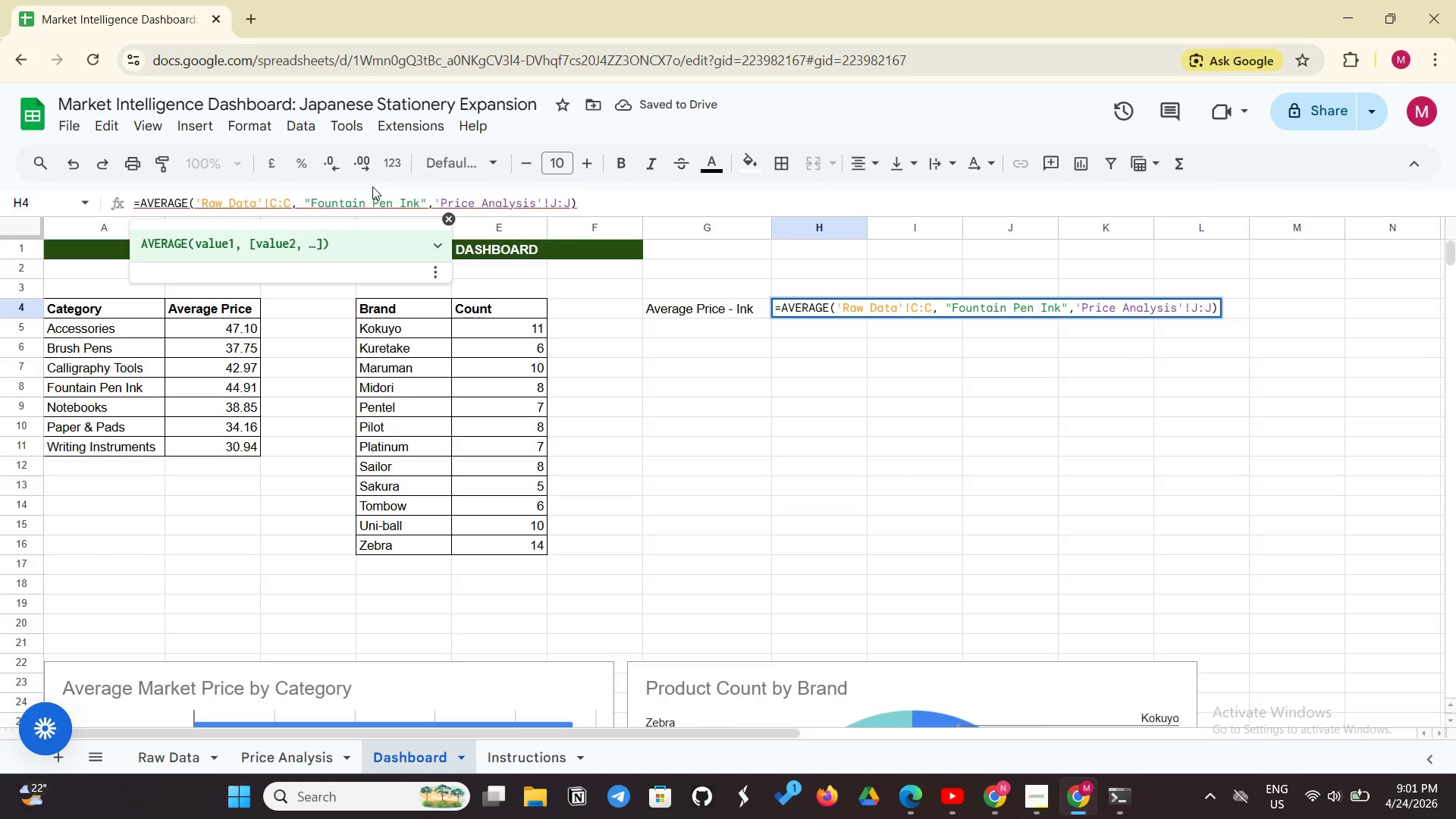 
type(IF)
 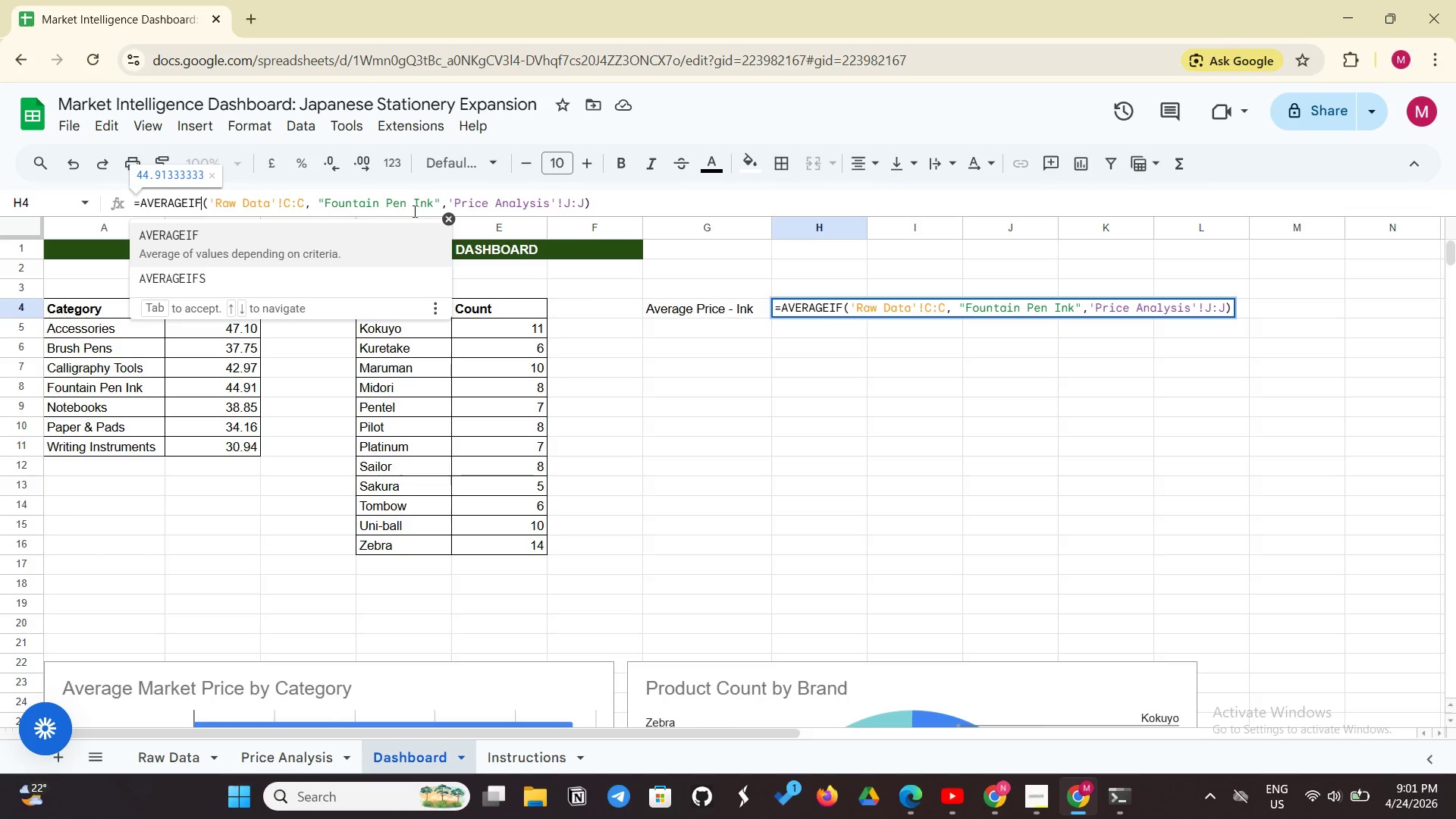 
left_click([641, 201])
 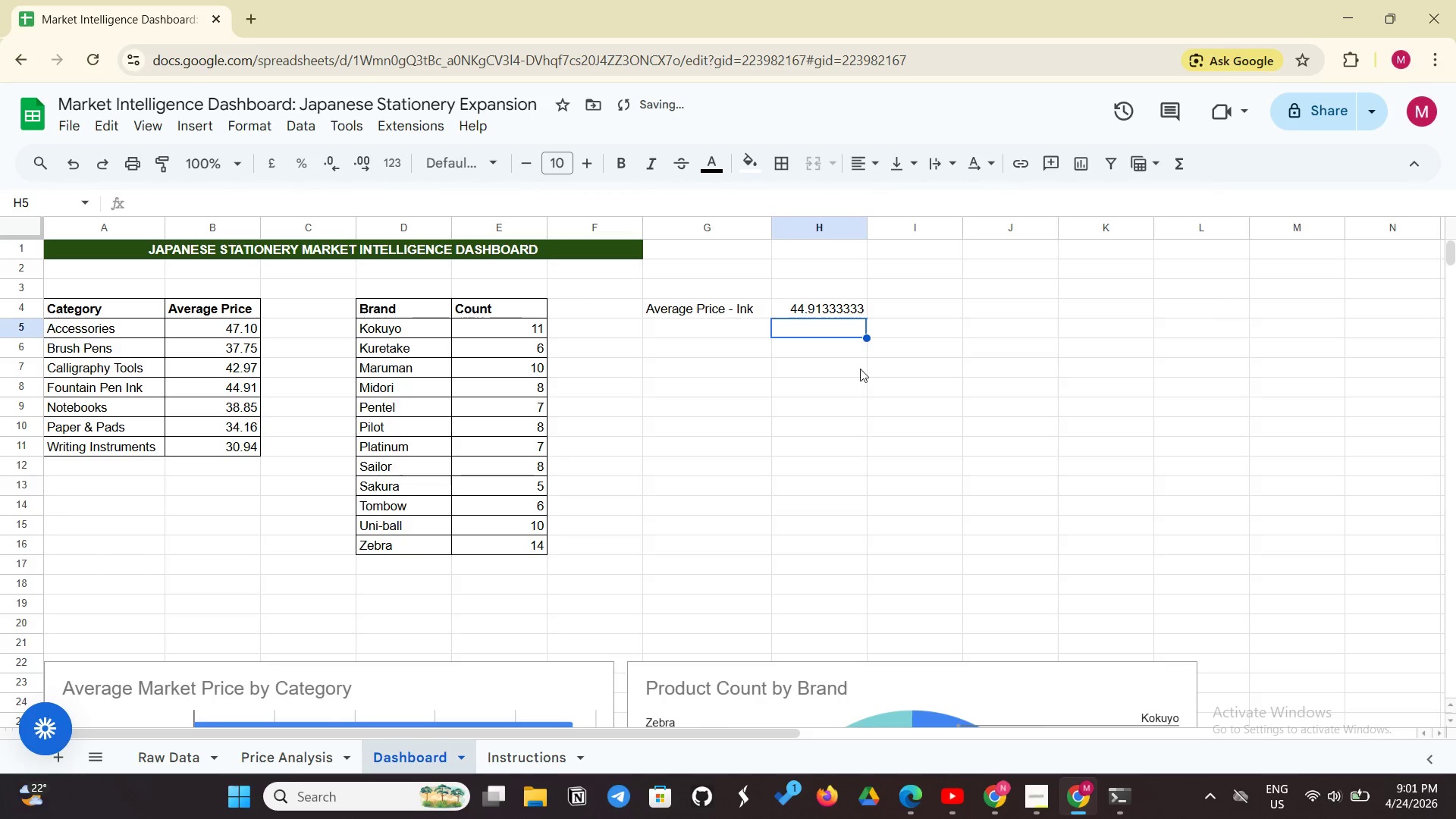 
left_click([806, 309])
 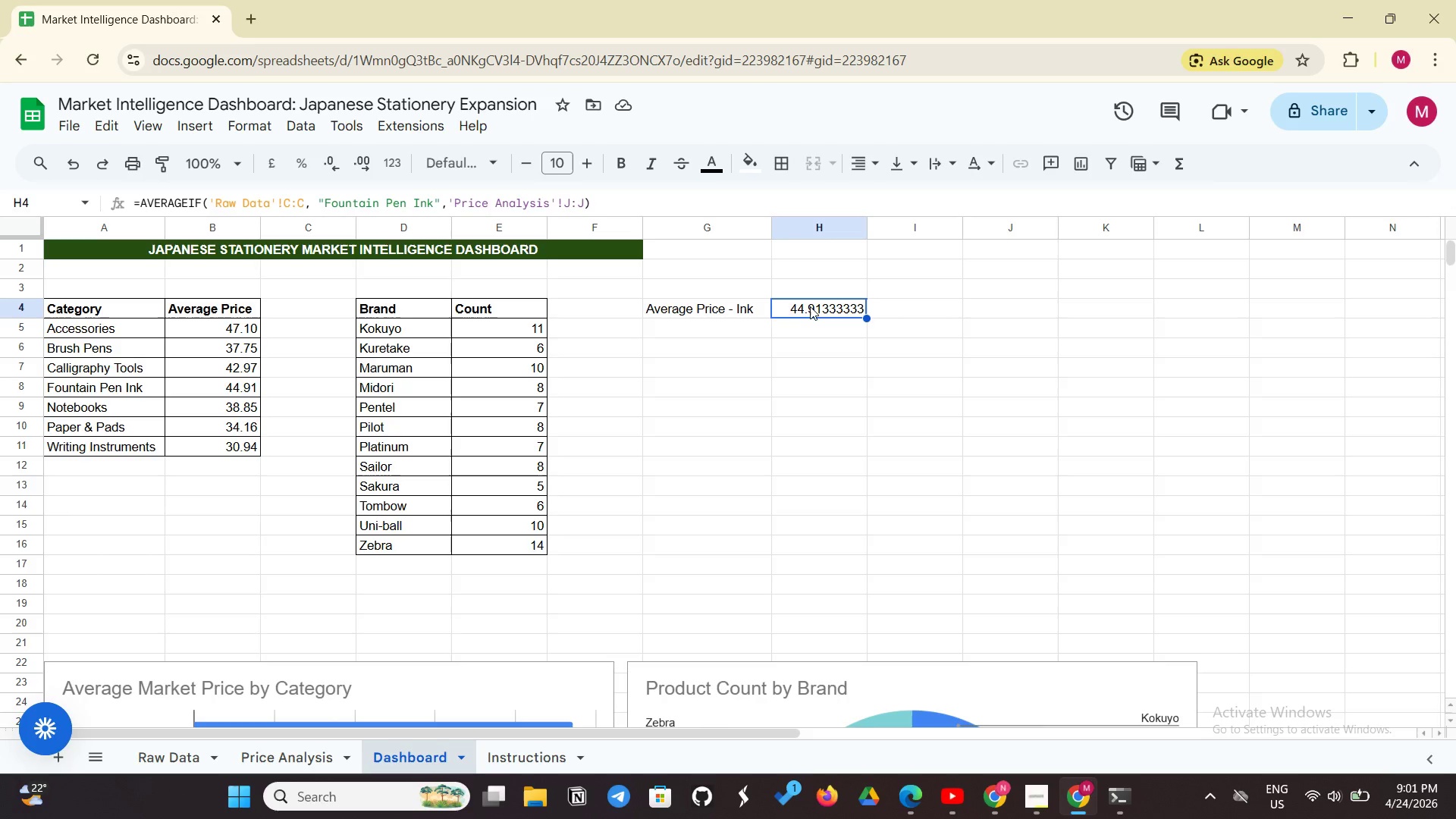 
wait(23.42)
 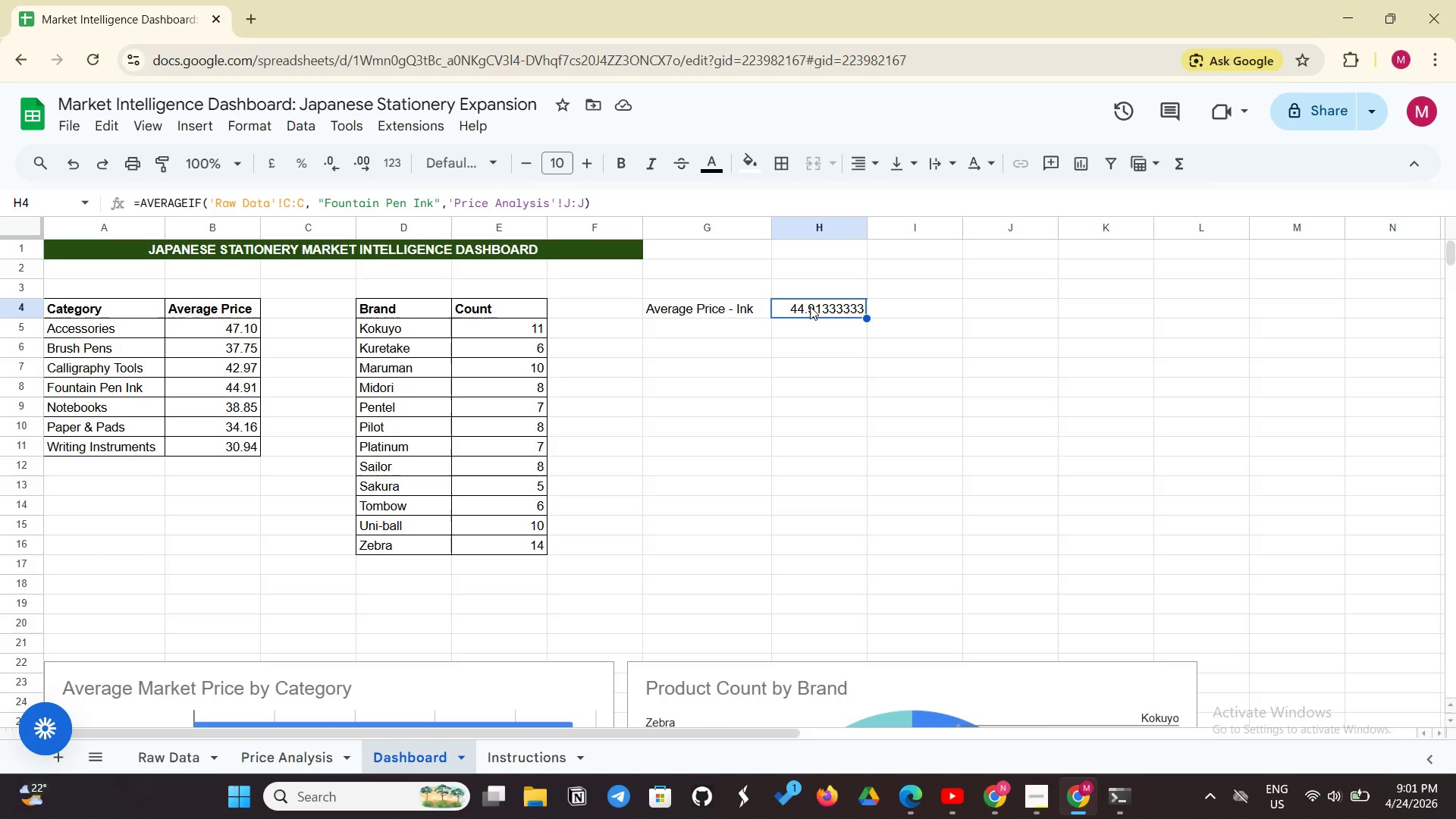 
left_click([231, 127])
 